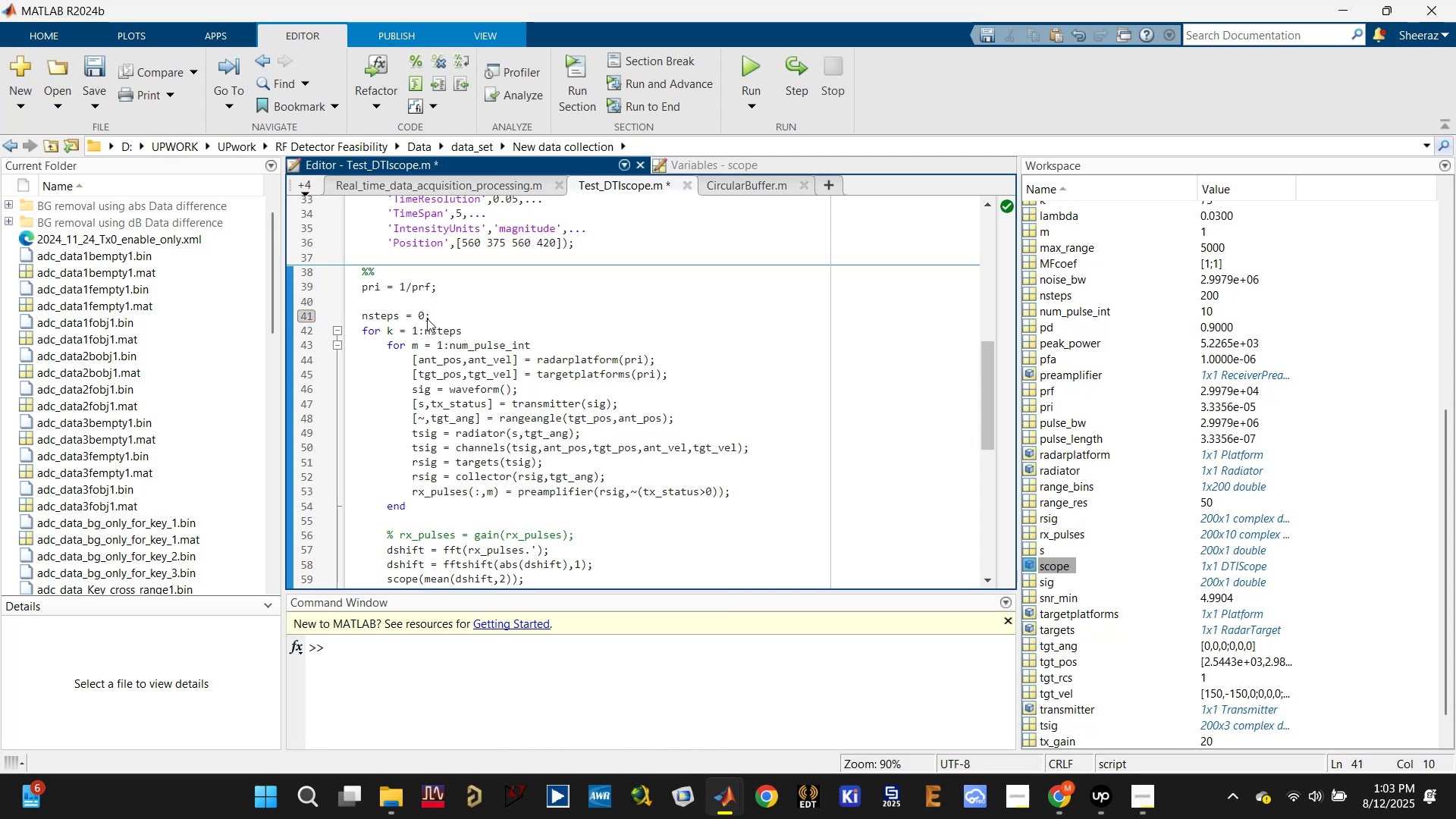 
key(1)
 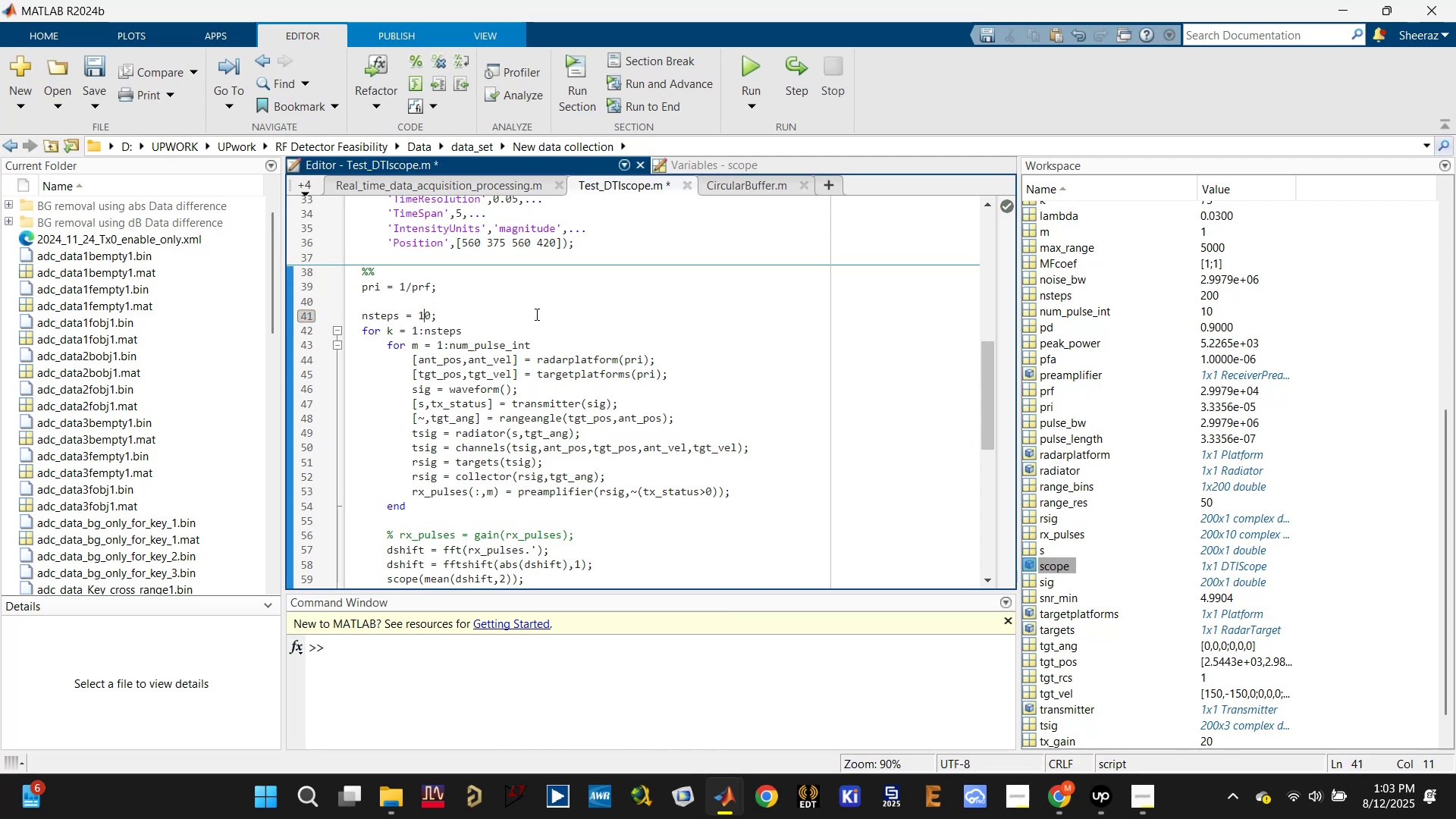 
left_click([536, 309])
 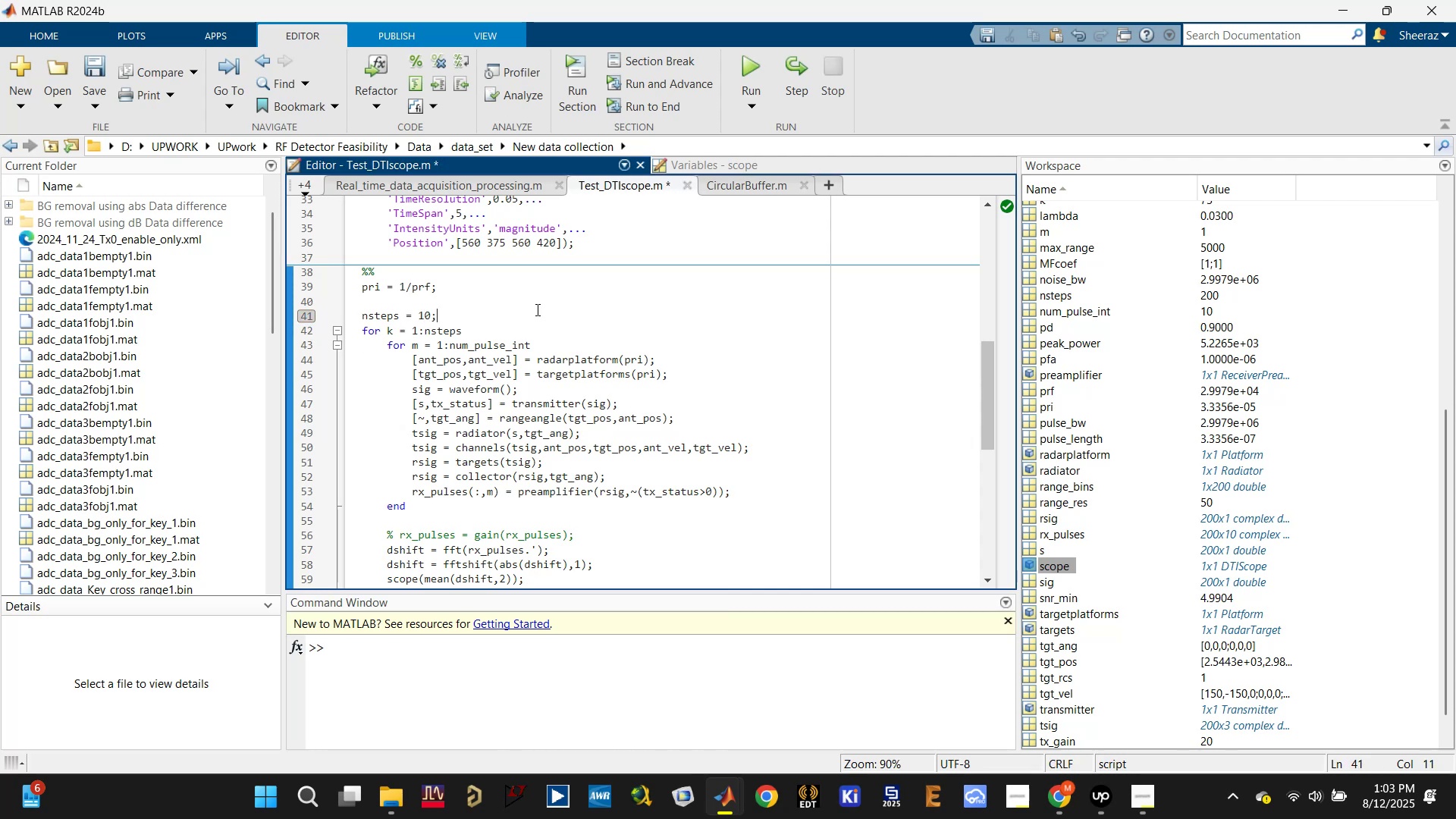 
key(Control+ControlLeft)
 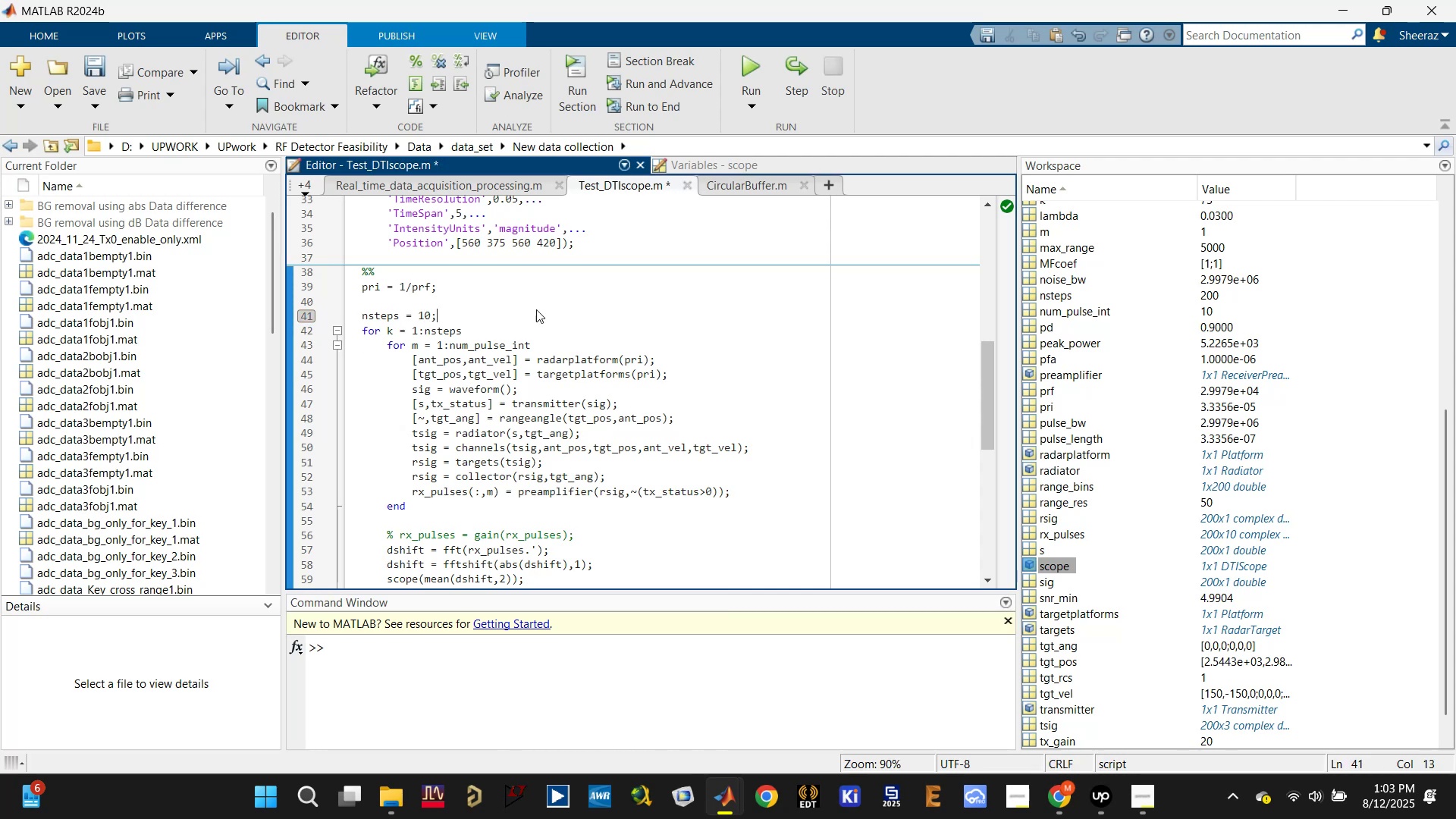 
key(Control+S)
 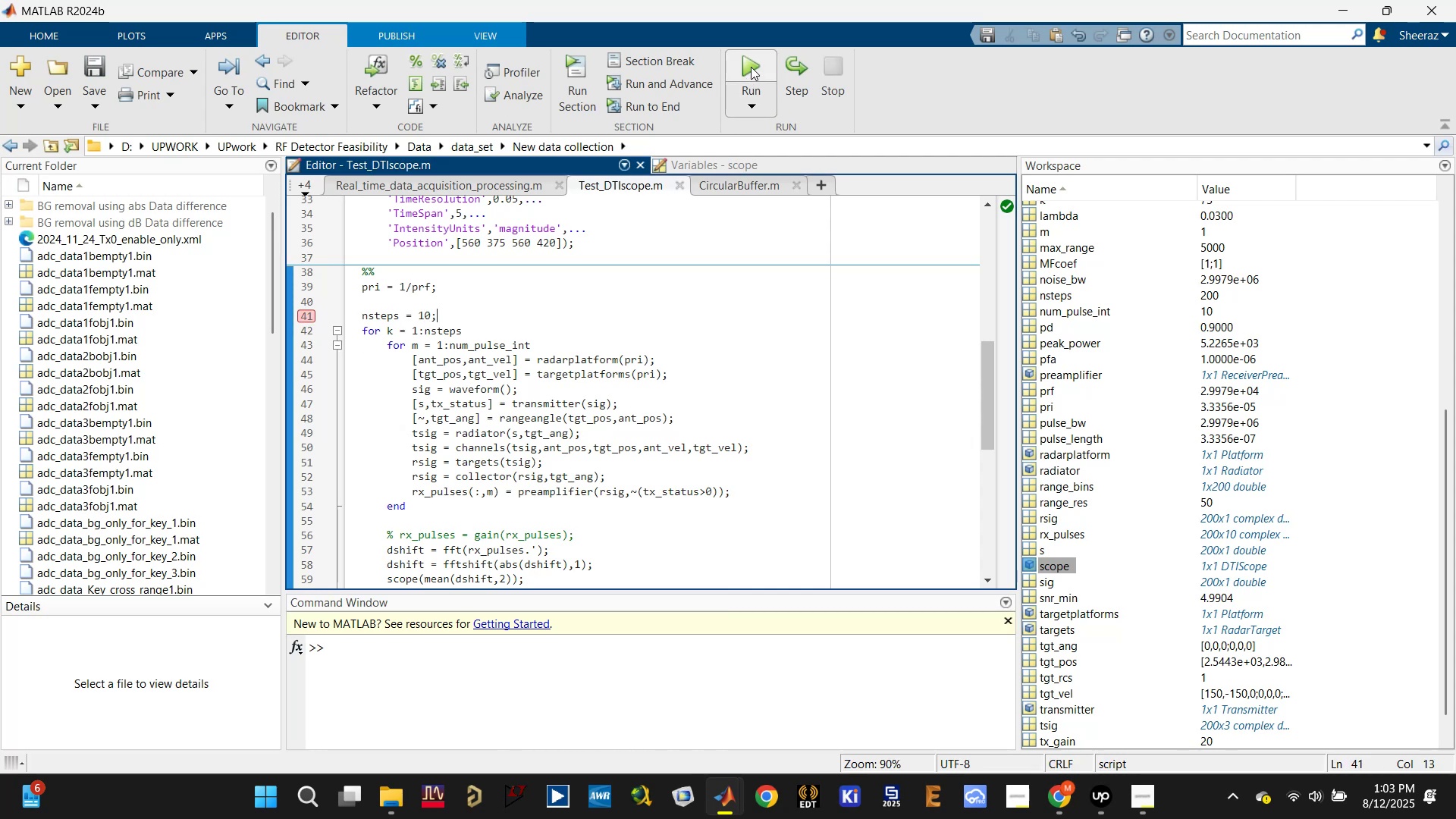 
left_click([751, 67])
 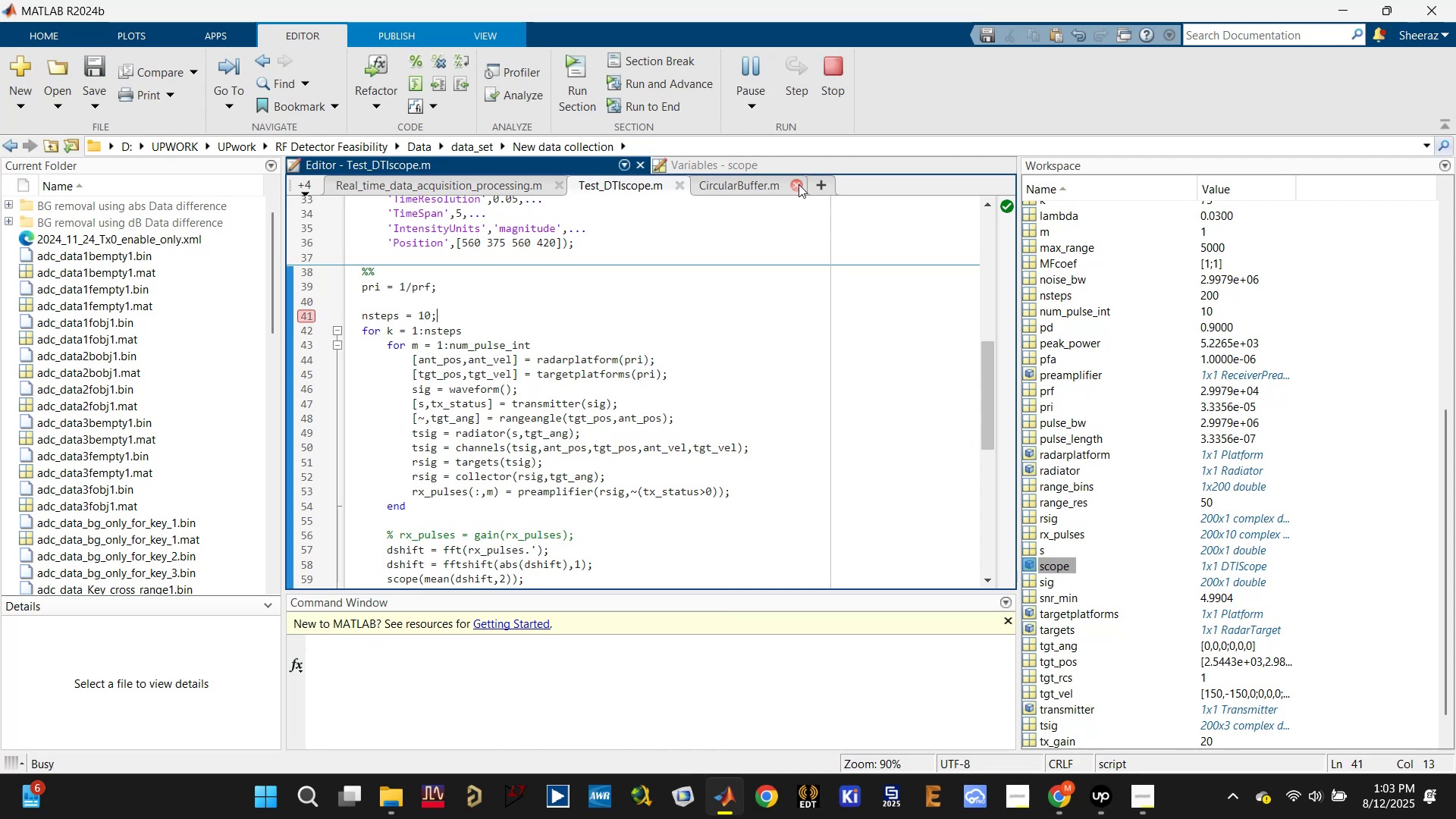 
mouse_move([788, 211])
 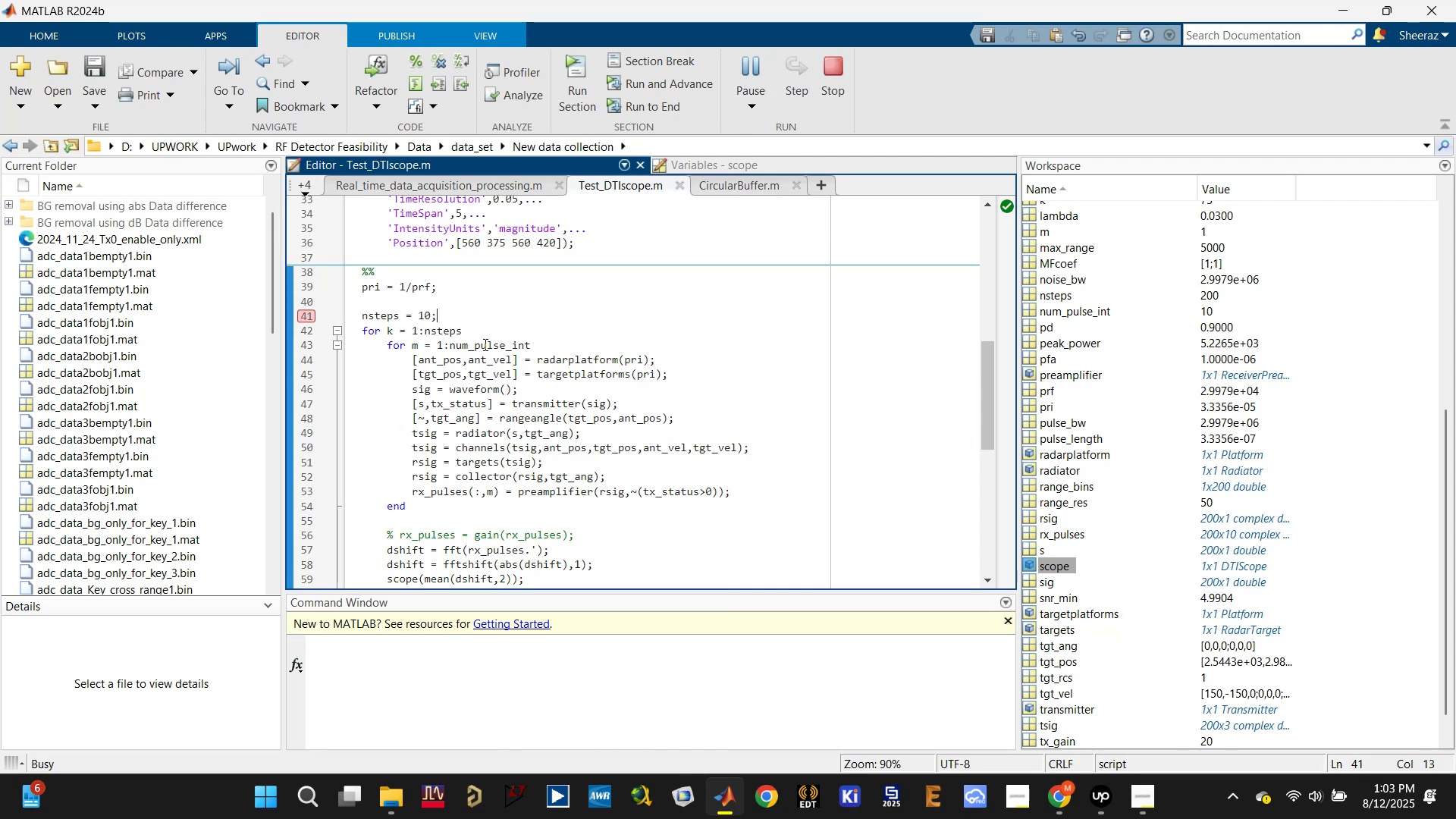 
left_click([480, 348])
 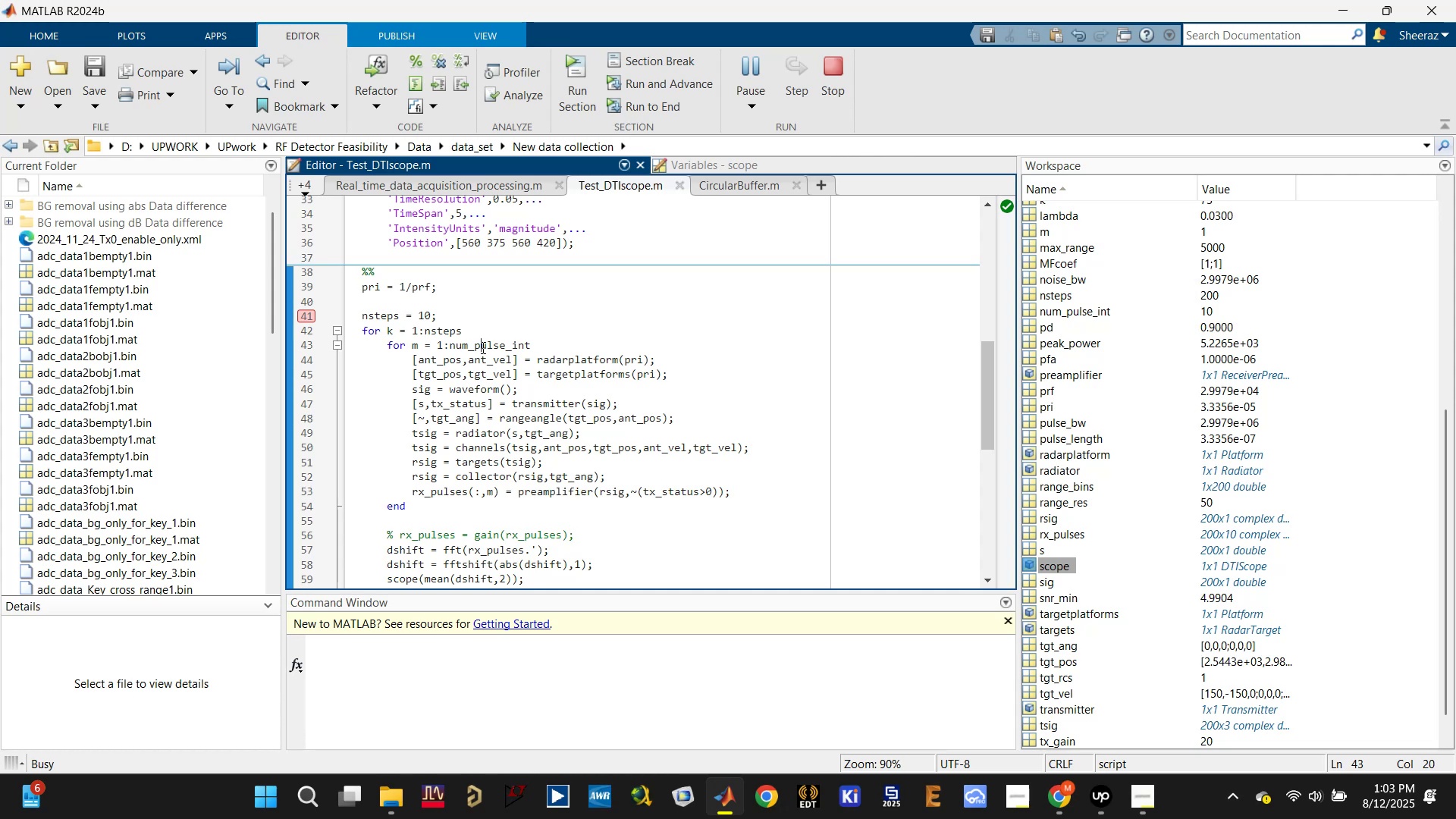 
double_click([482, 347])
 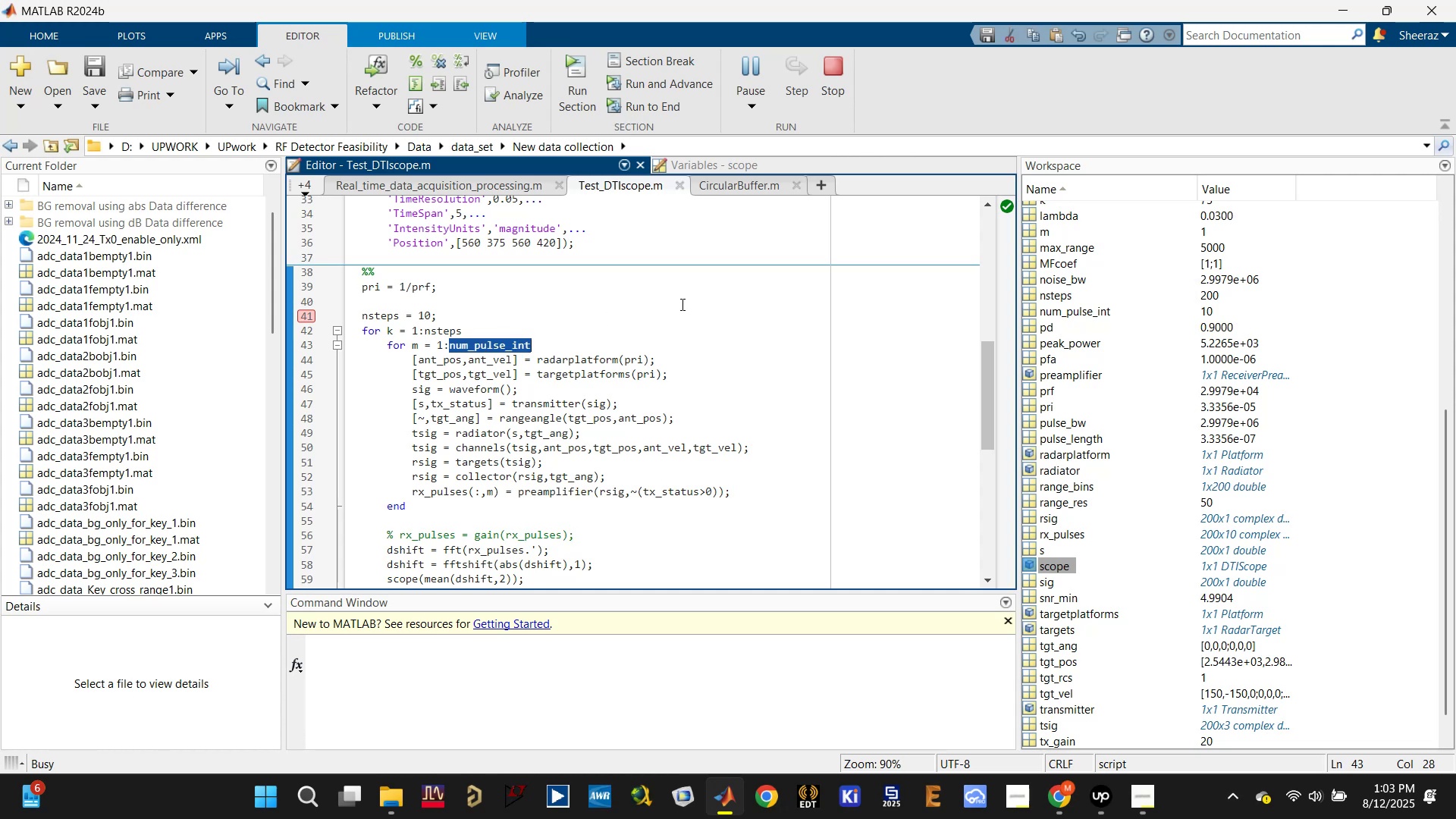 
left_click([684, 300])
 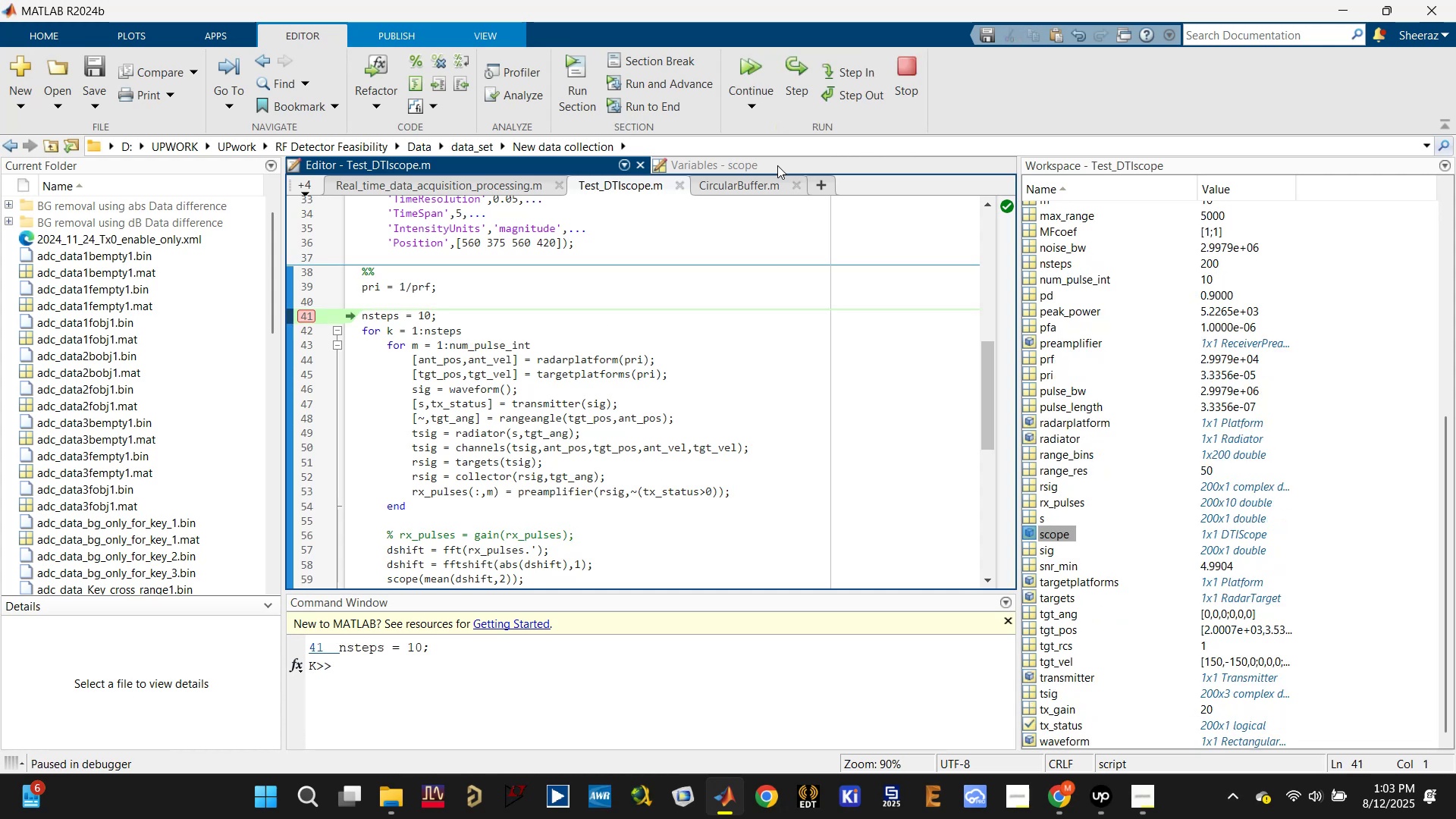 
wait(5.69)
 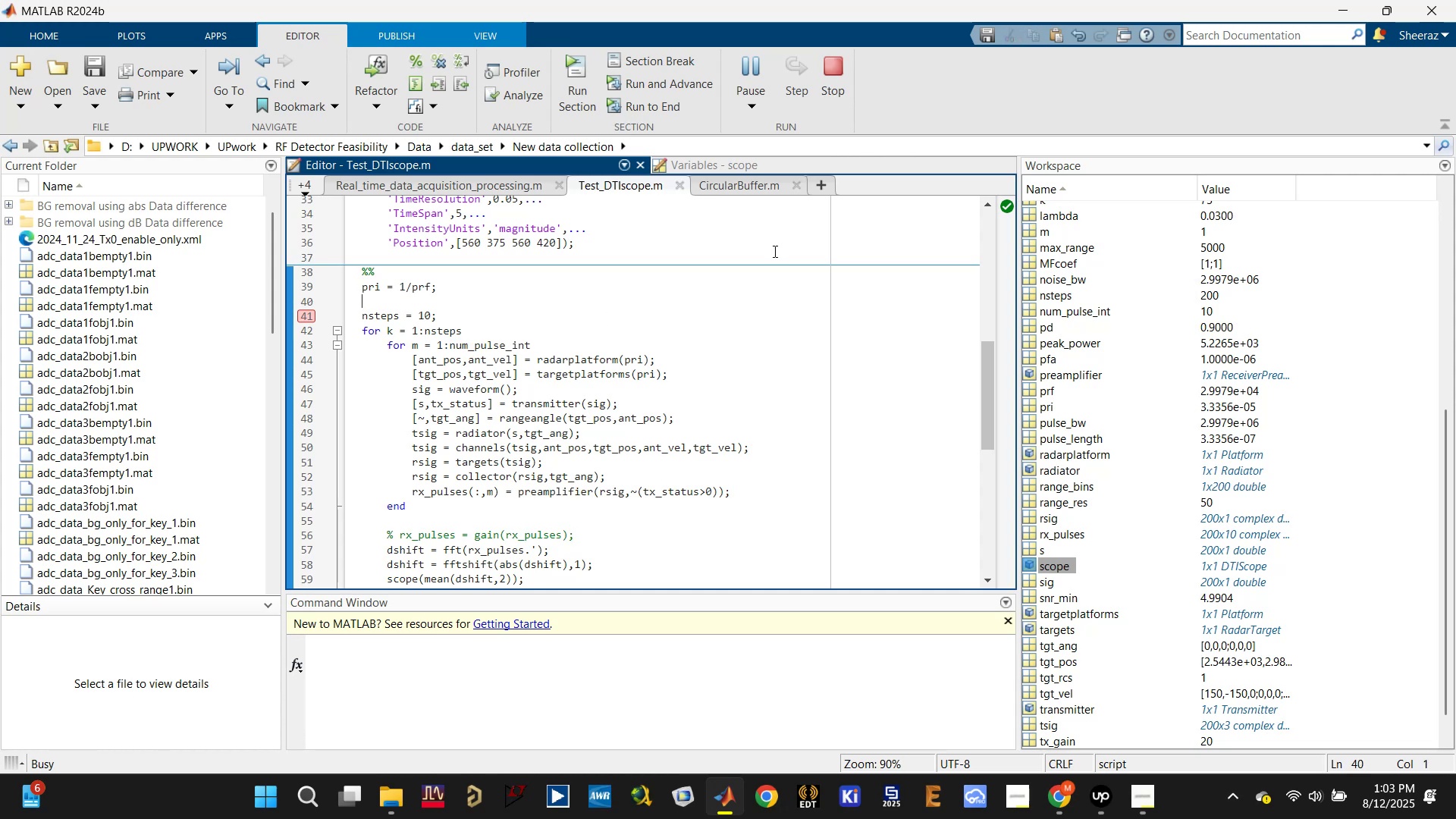 
left_click([788, 71])
 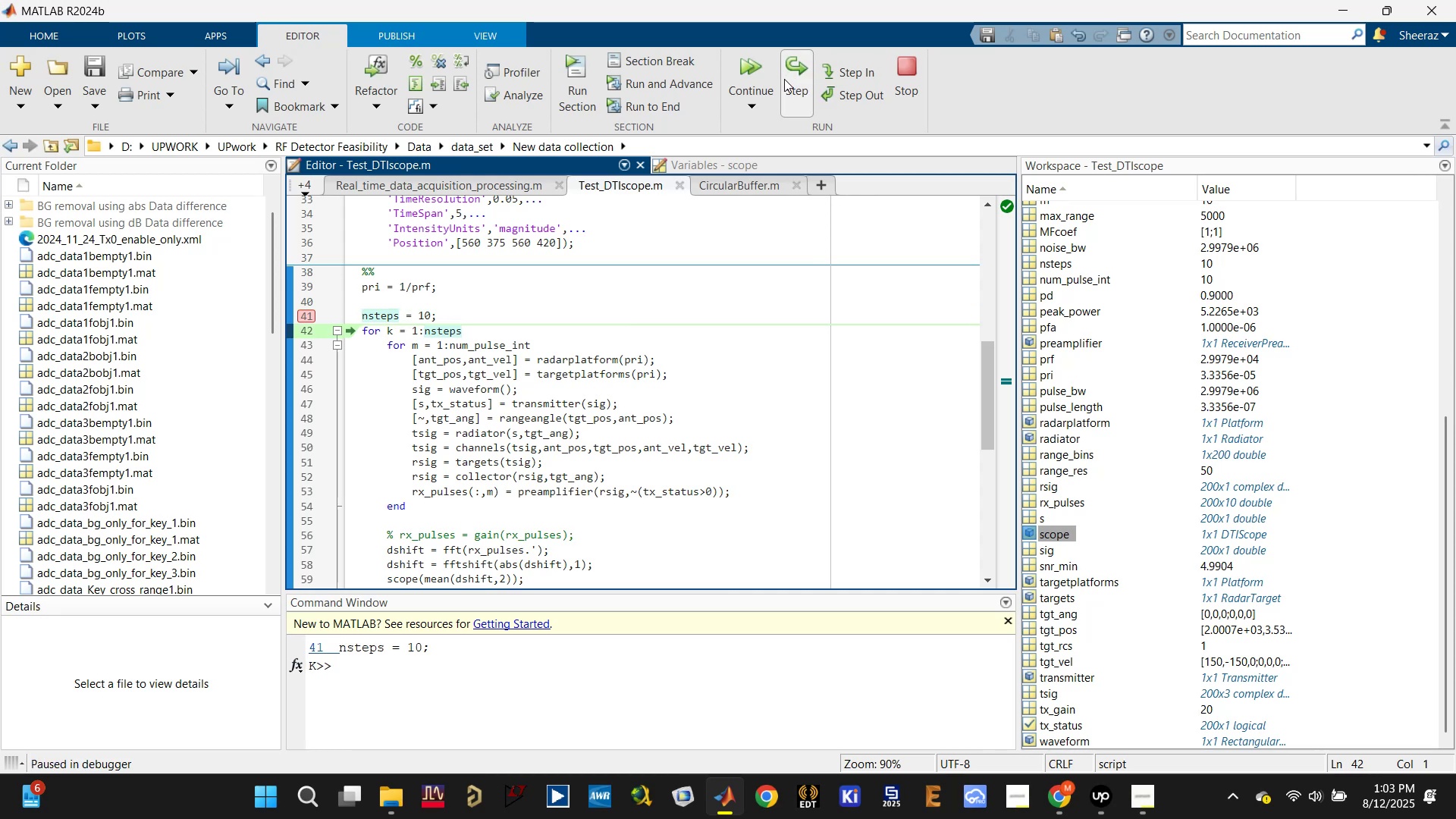 
left_click([784, 81])
 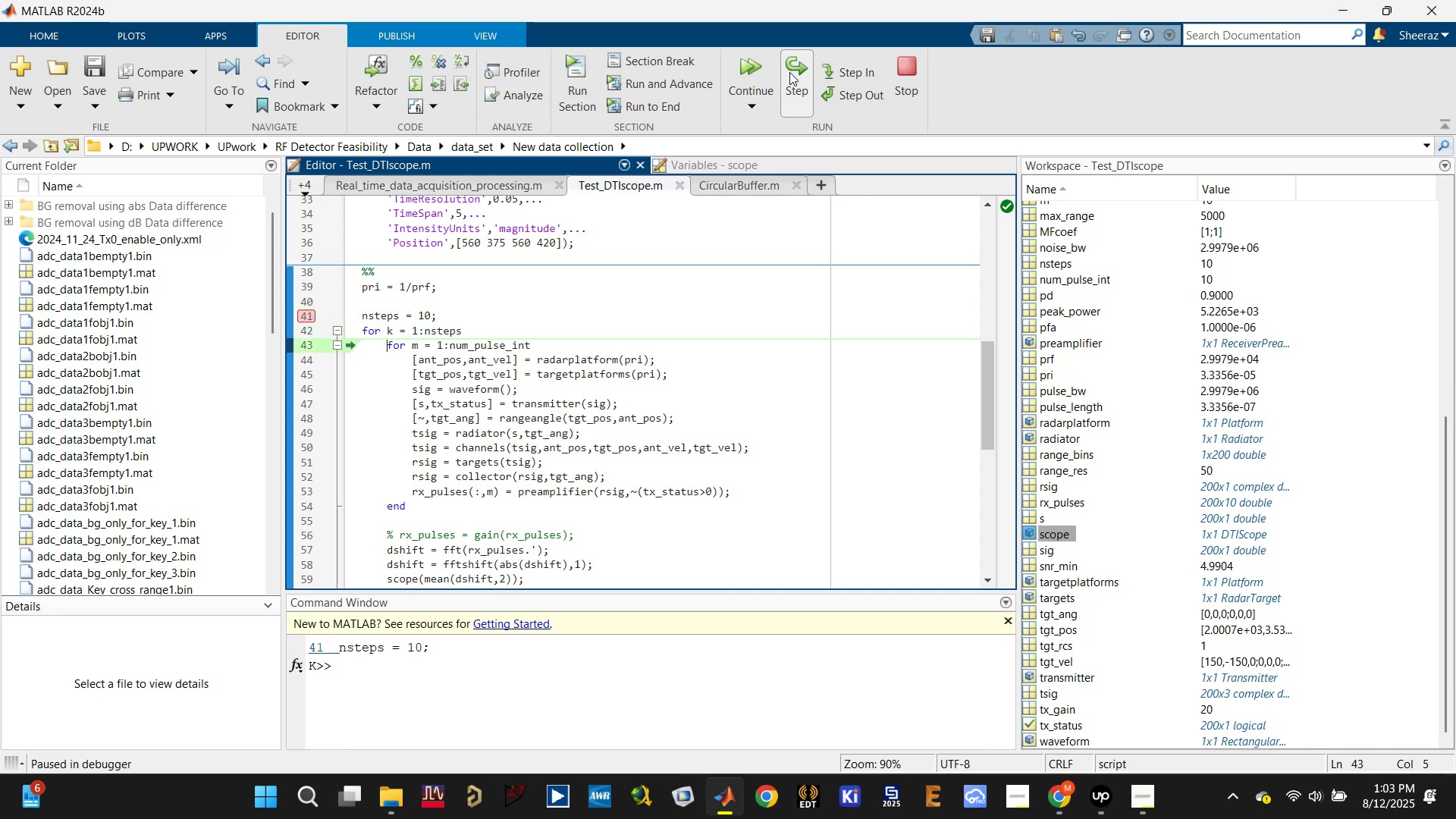 
left_click([789, 72])
 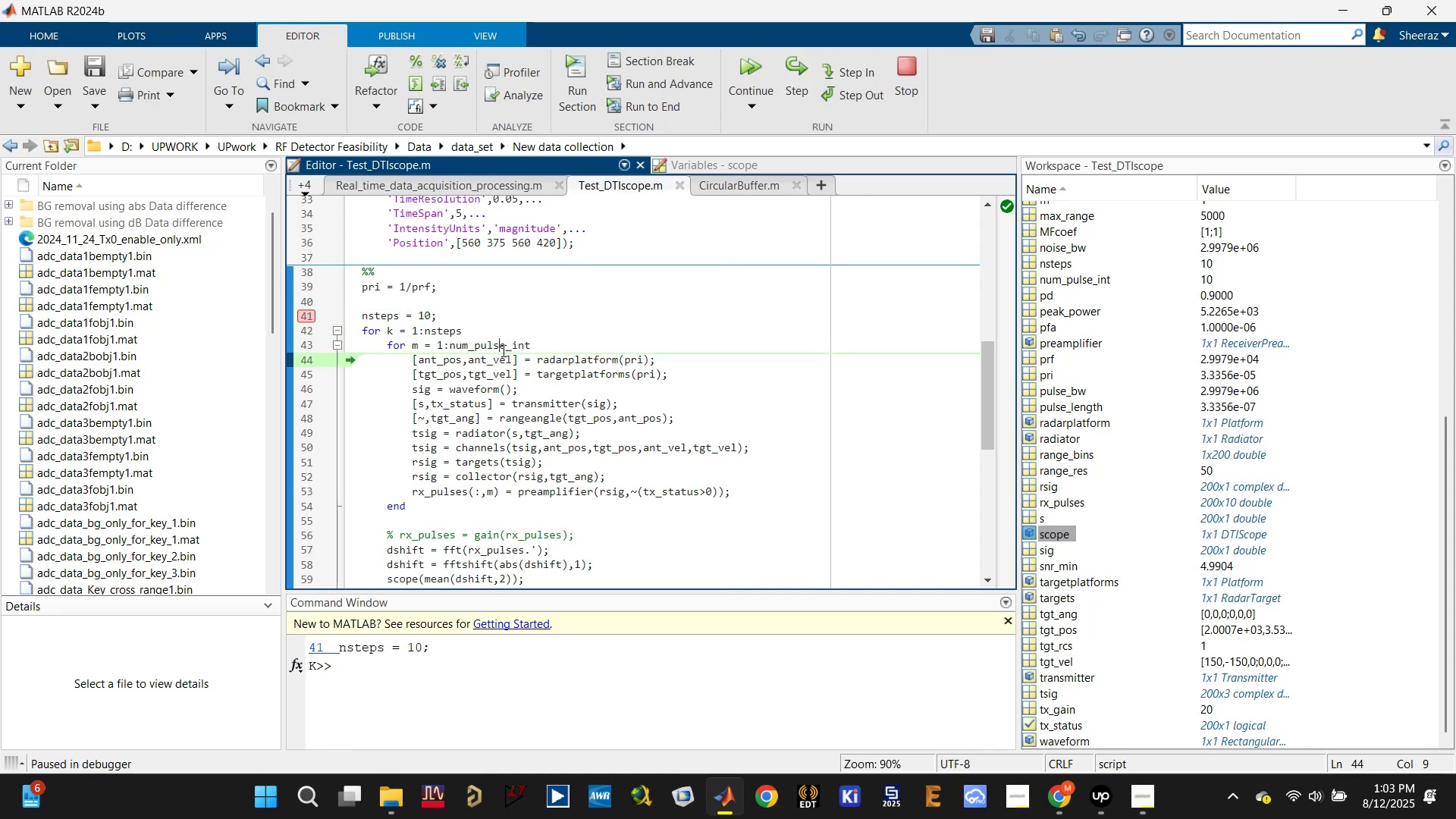 
double_click([502, 350])
 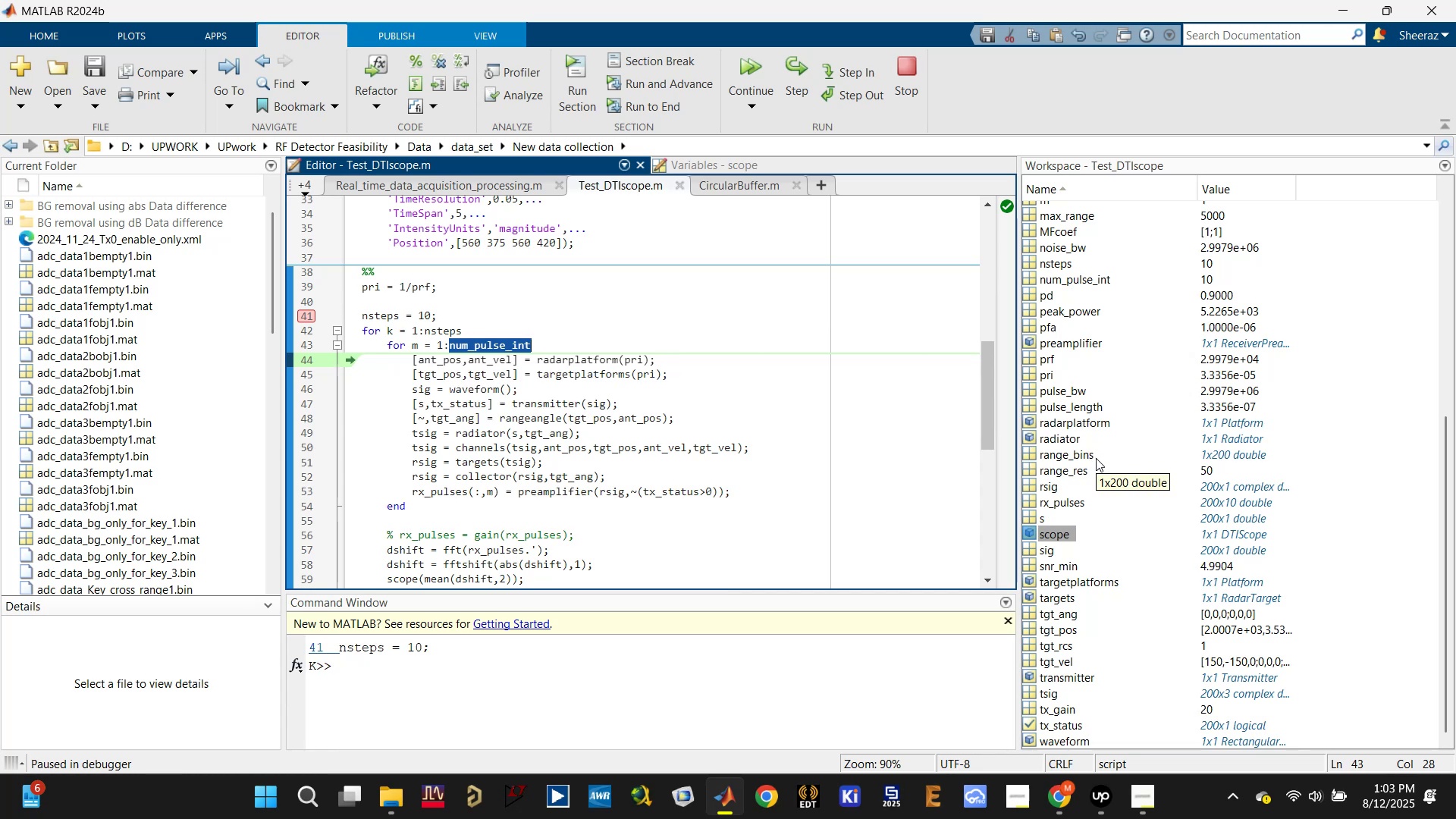 
wait(13.75)
 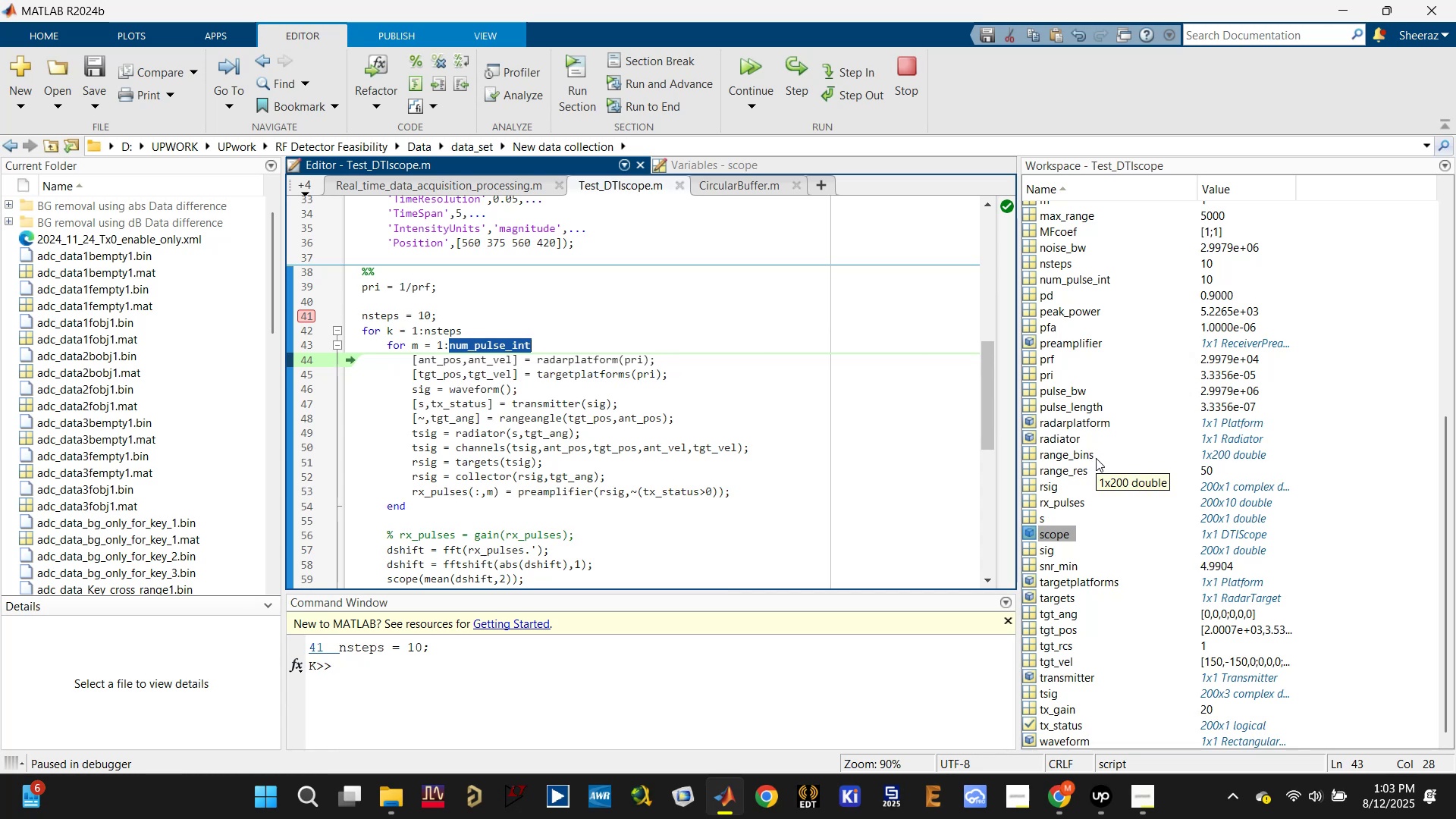 
left_click([783, 66])
 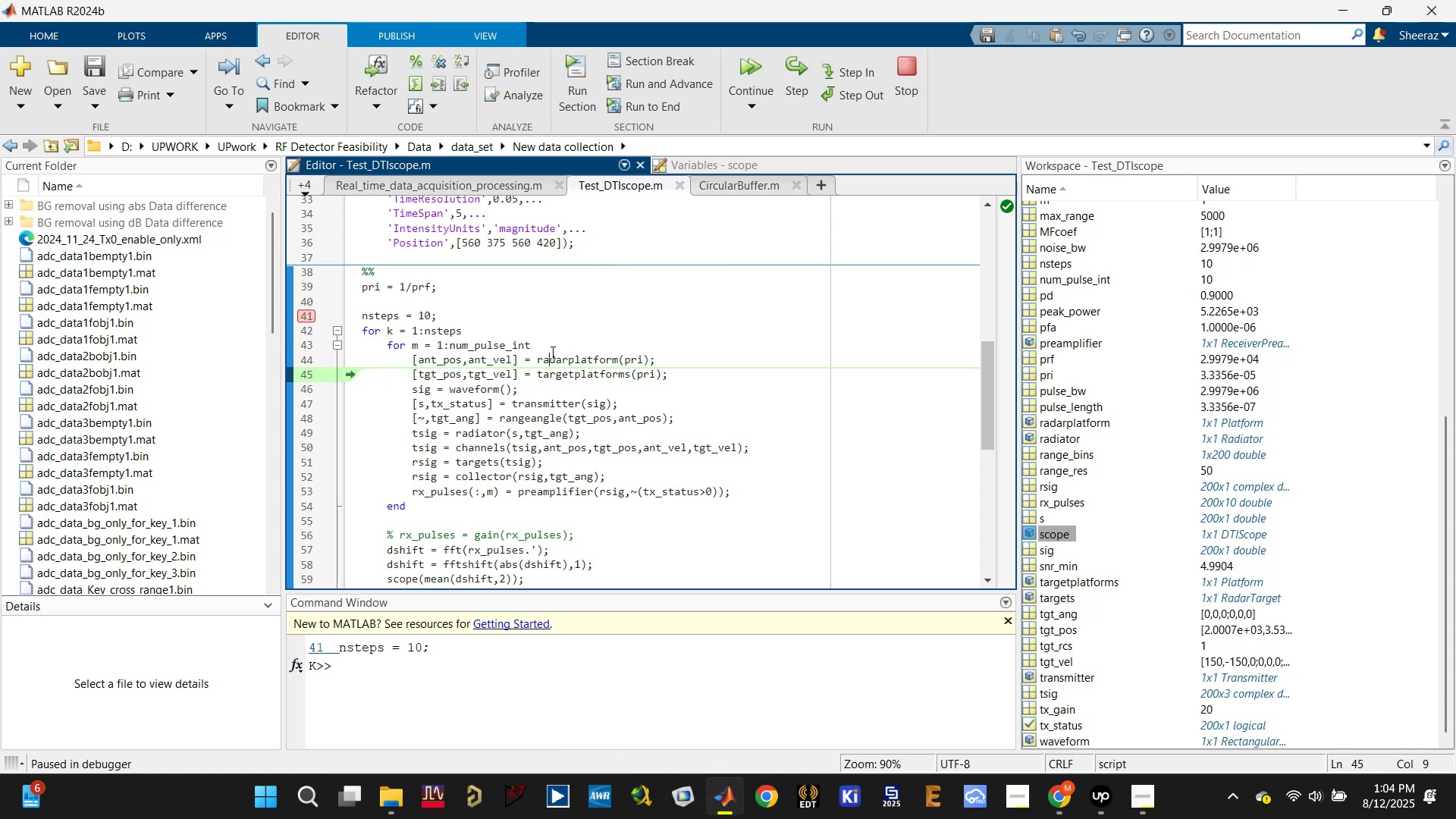 
left_click([505, 357])
 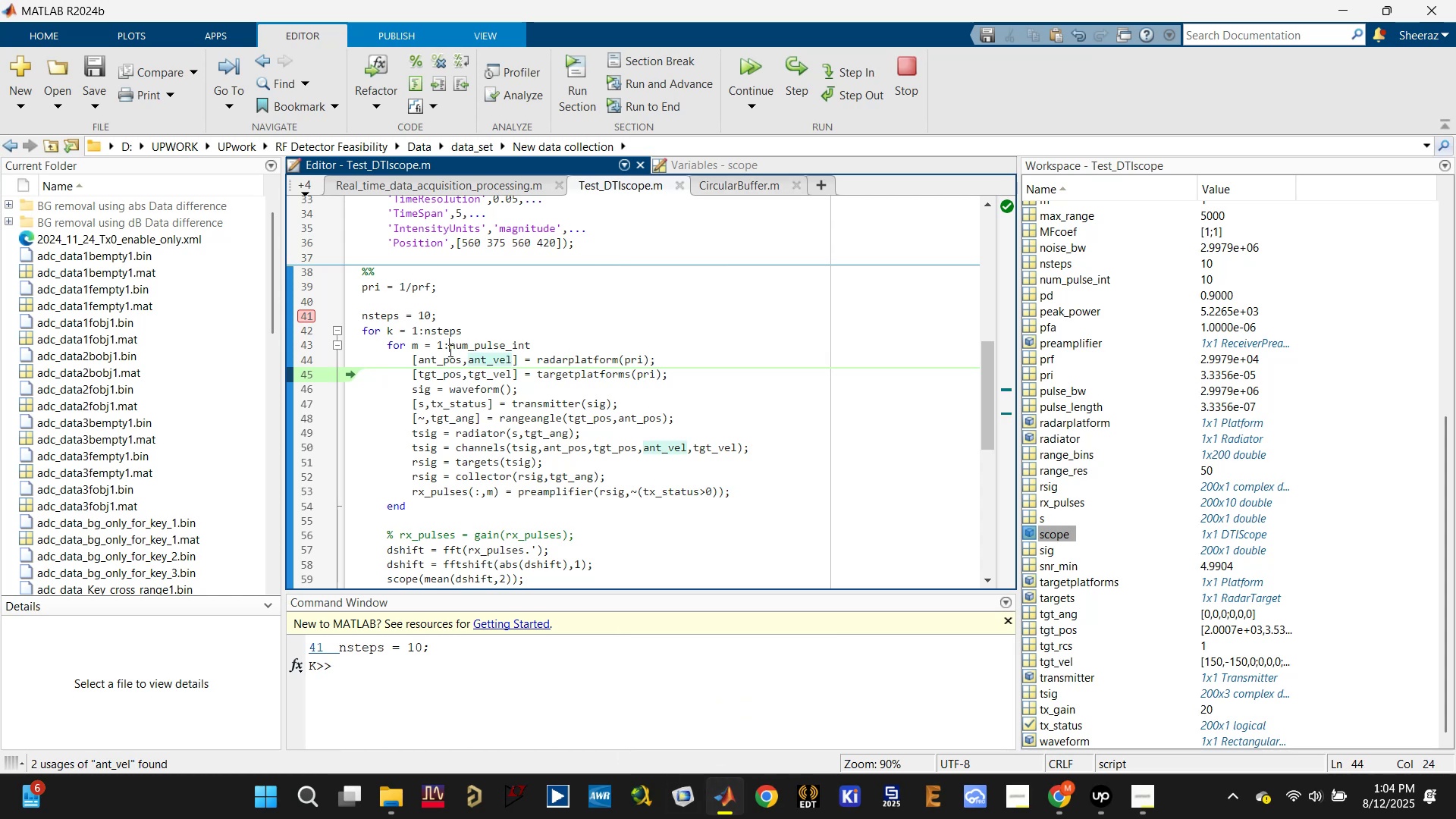 
double_click([449, 350])
 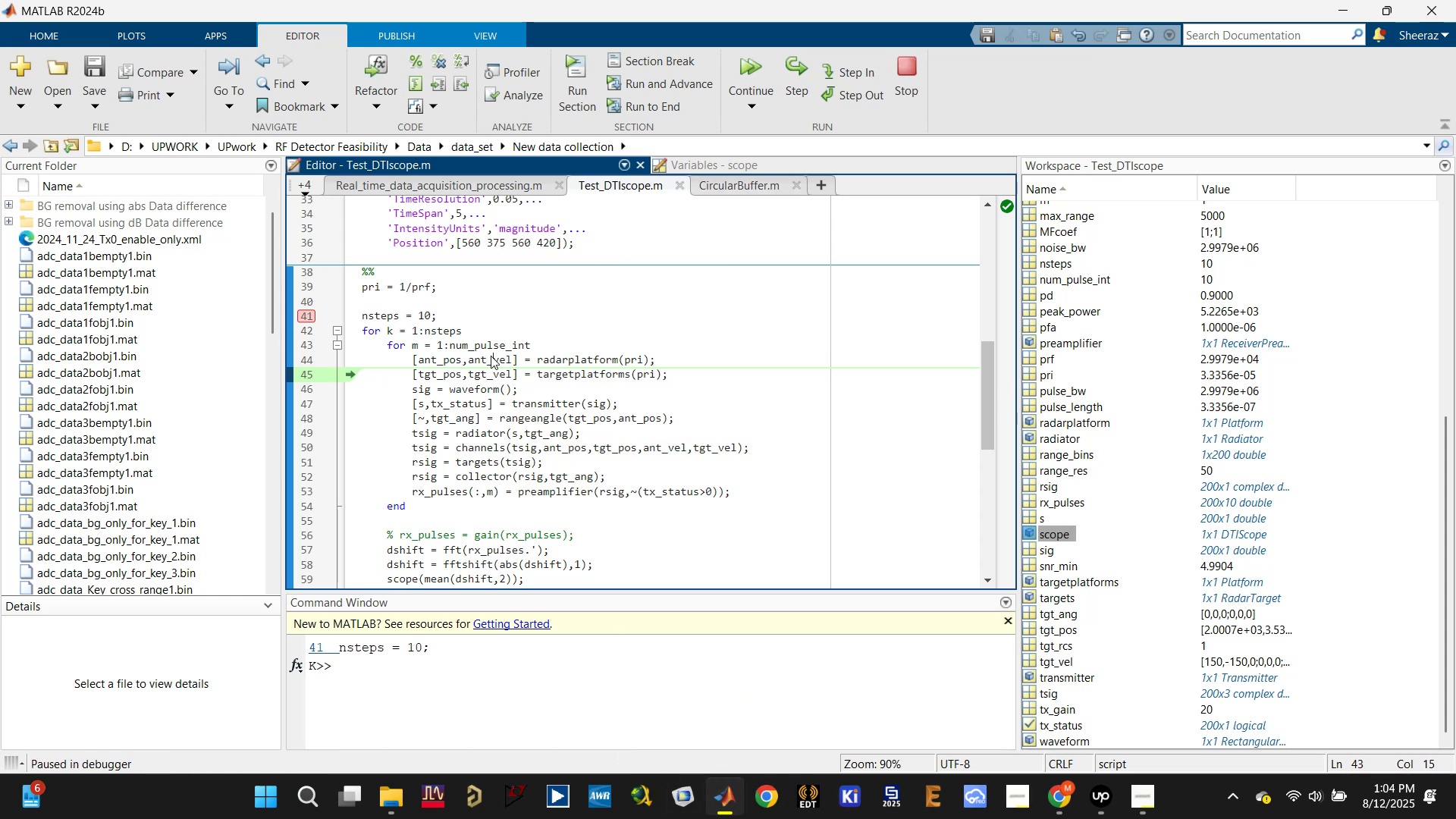 
double_click([491, 356])
 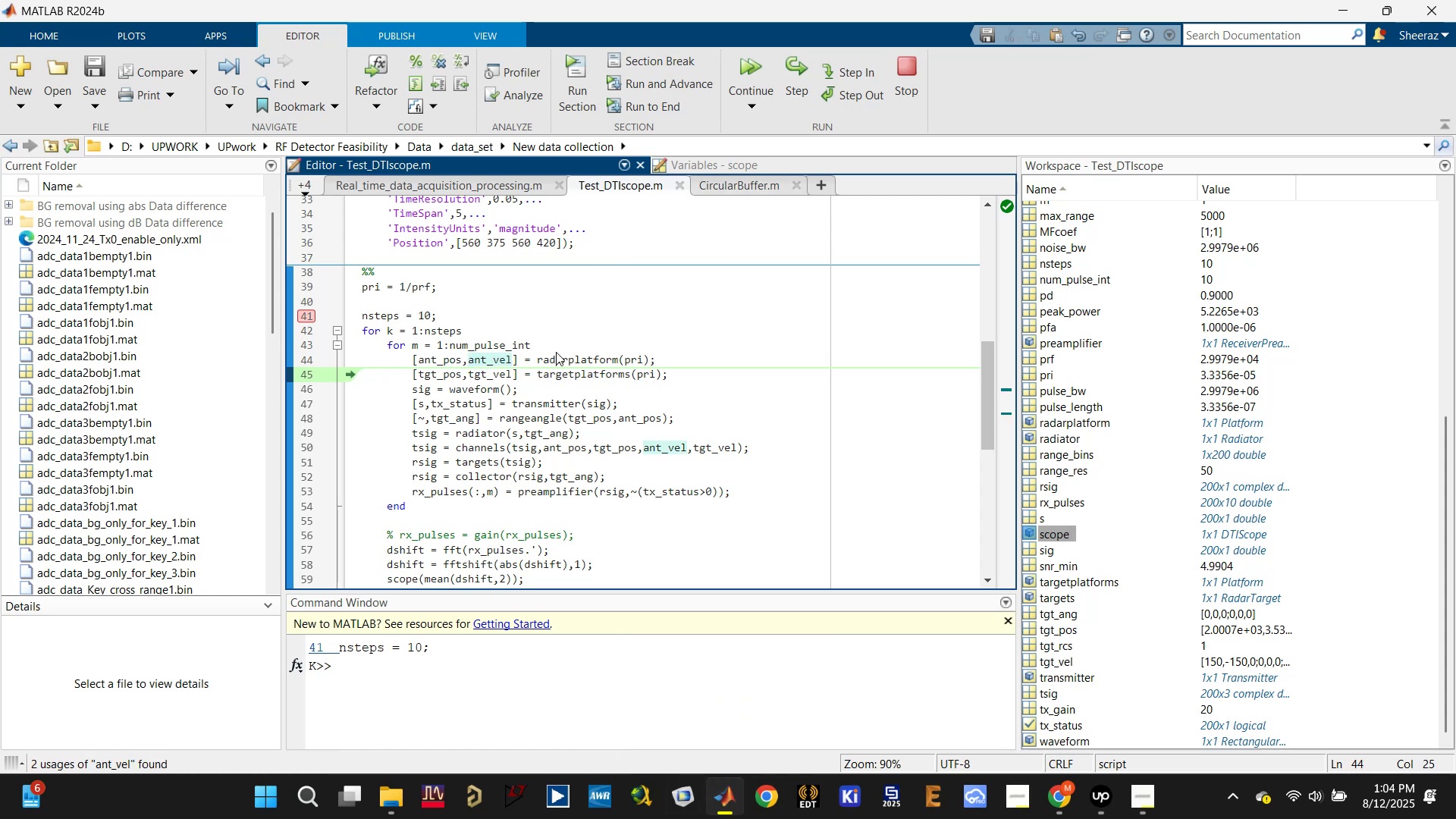 
triple_click([556, 352])
 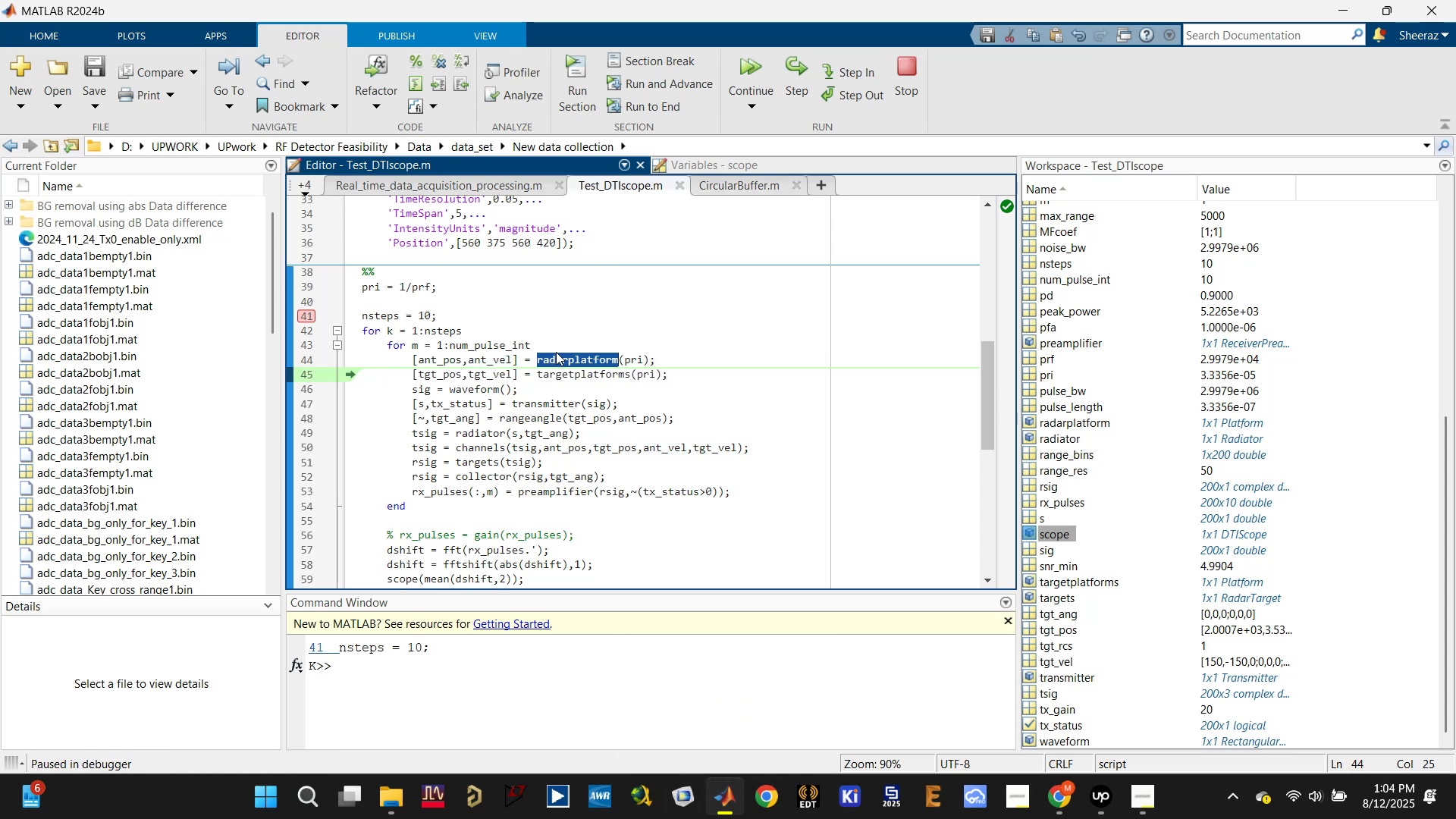 
triple_click([556, 352])
 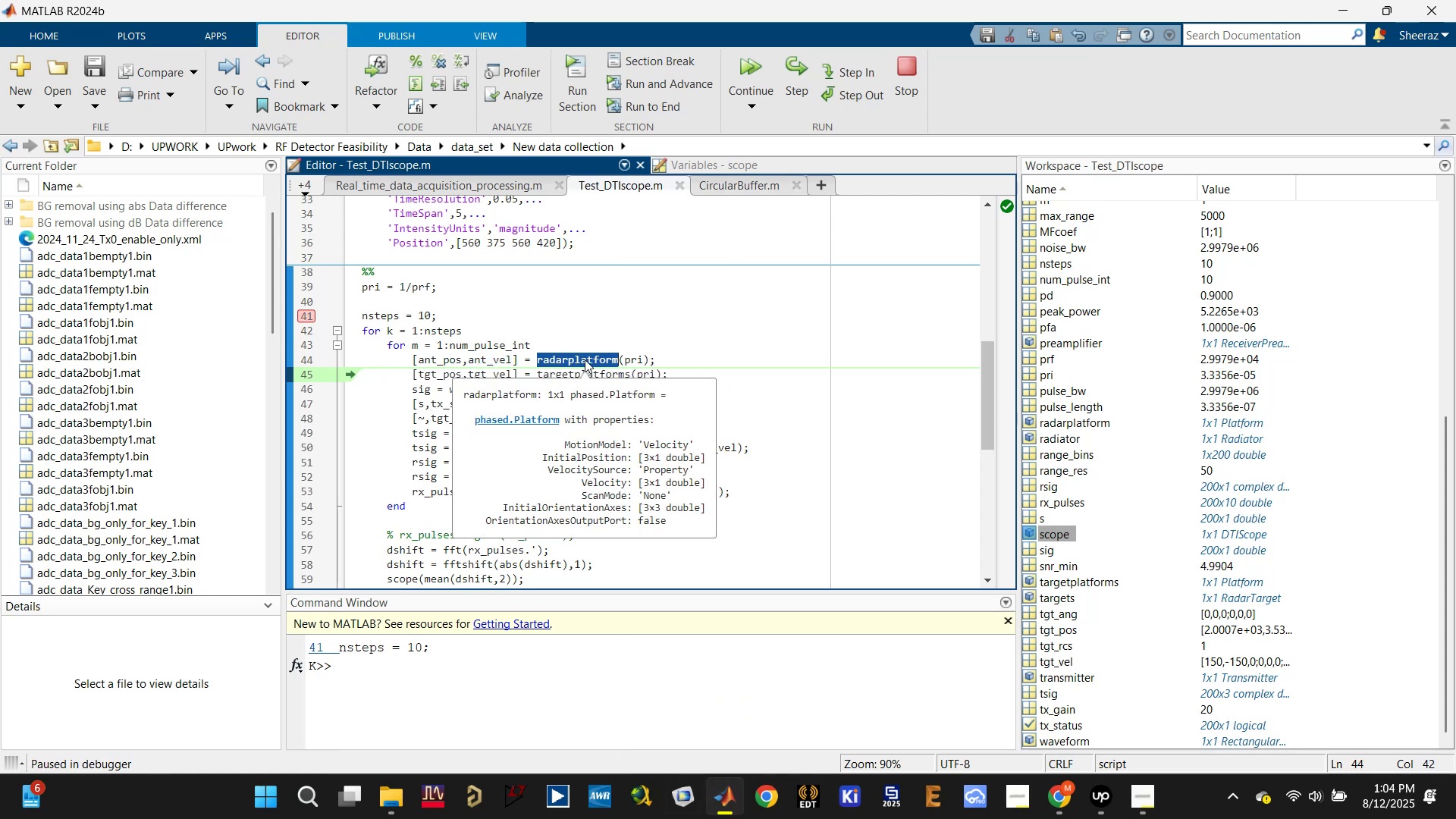 
wait(5.1)
 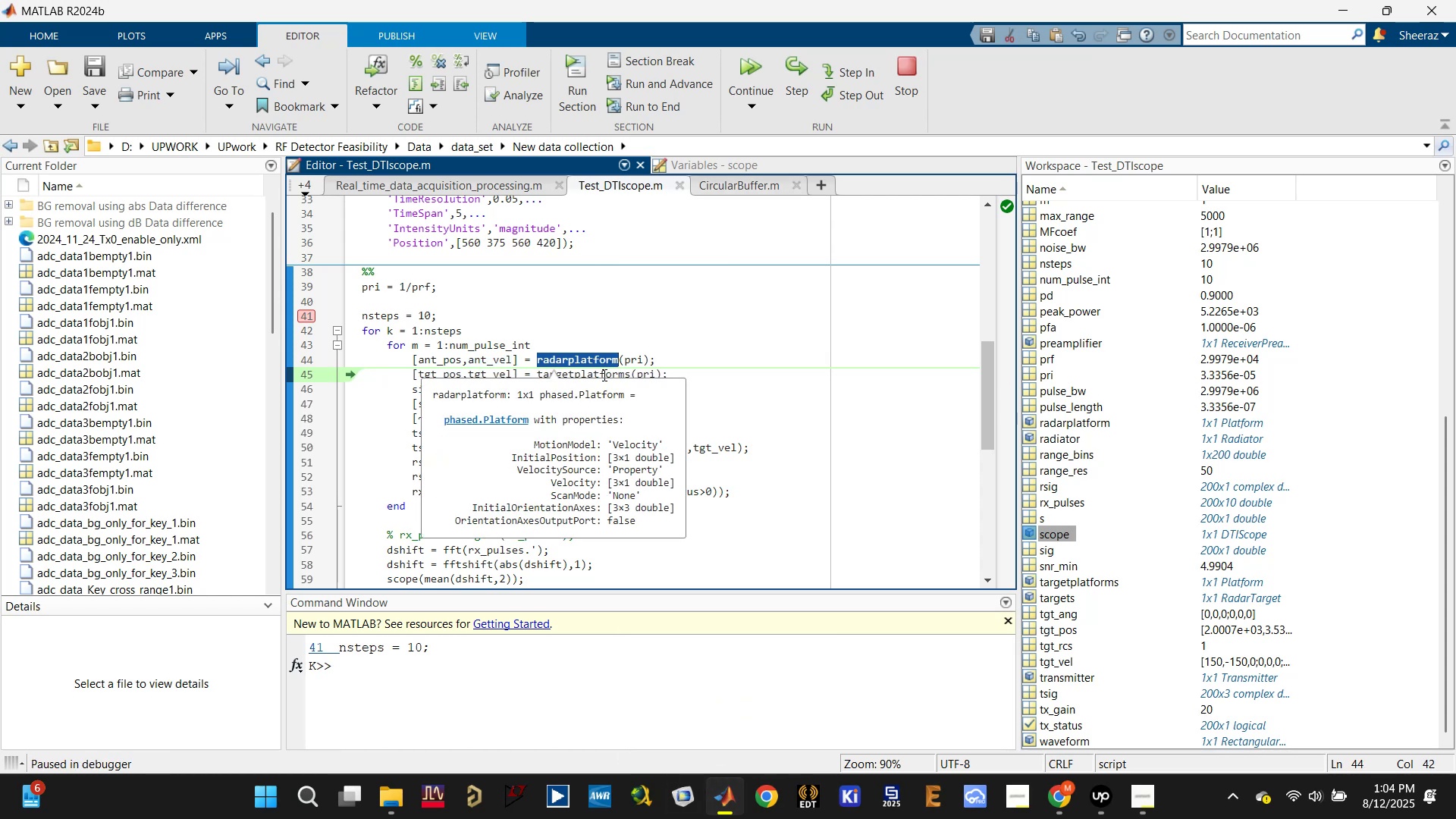 
left_click([470, 373])
 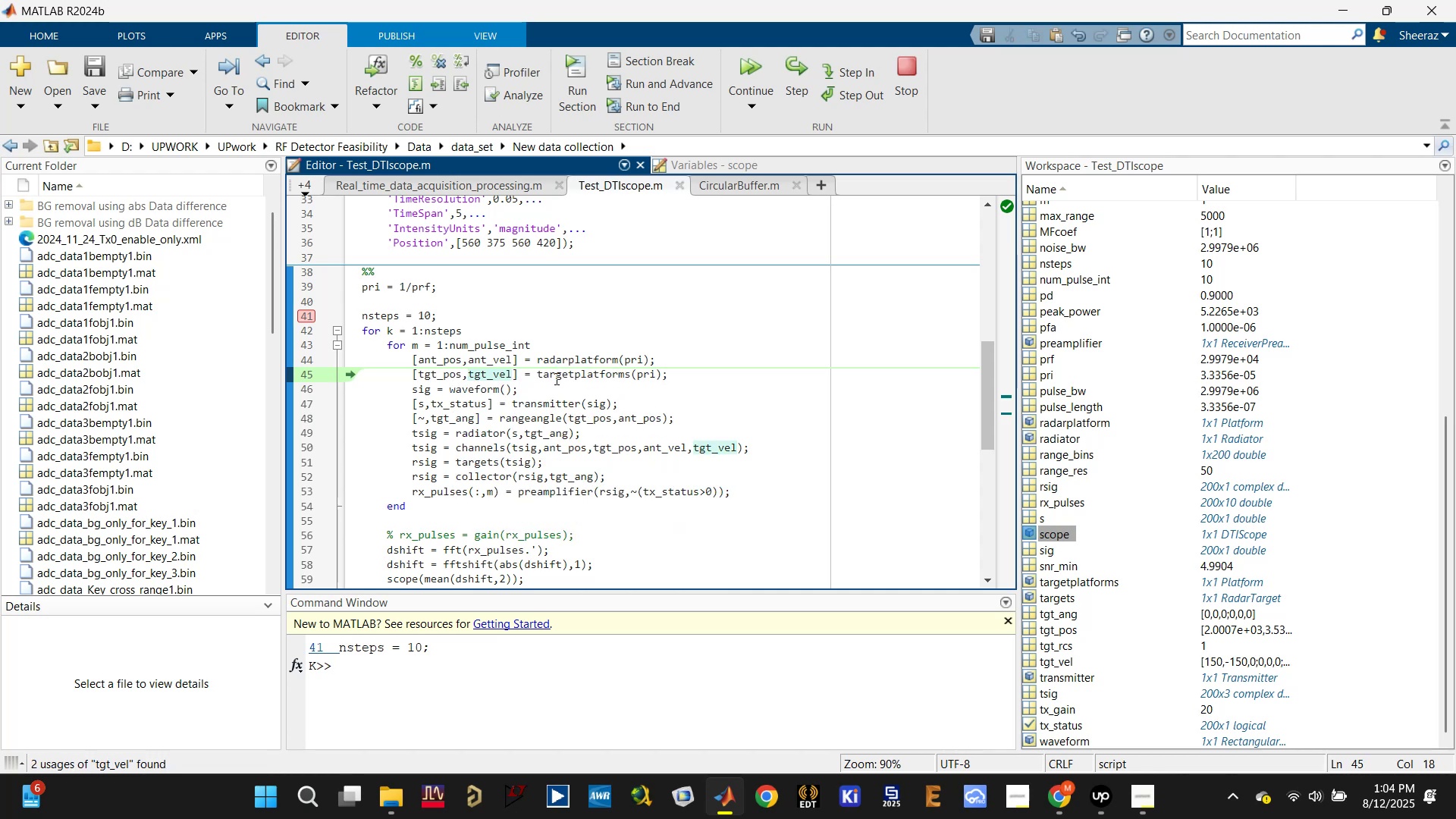 
left_click([560, 378])
 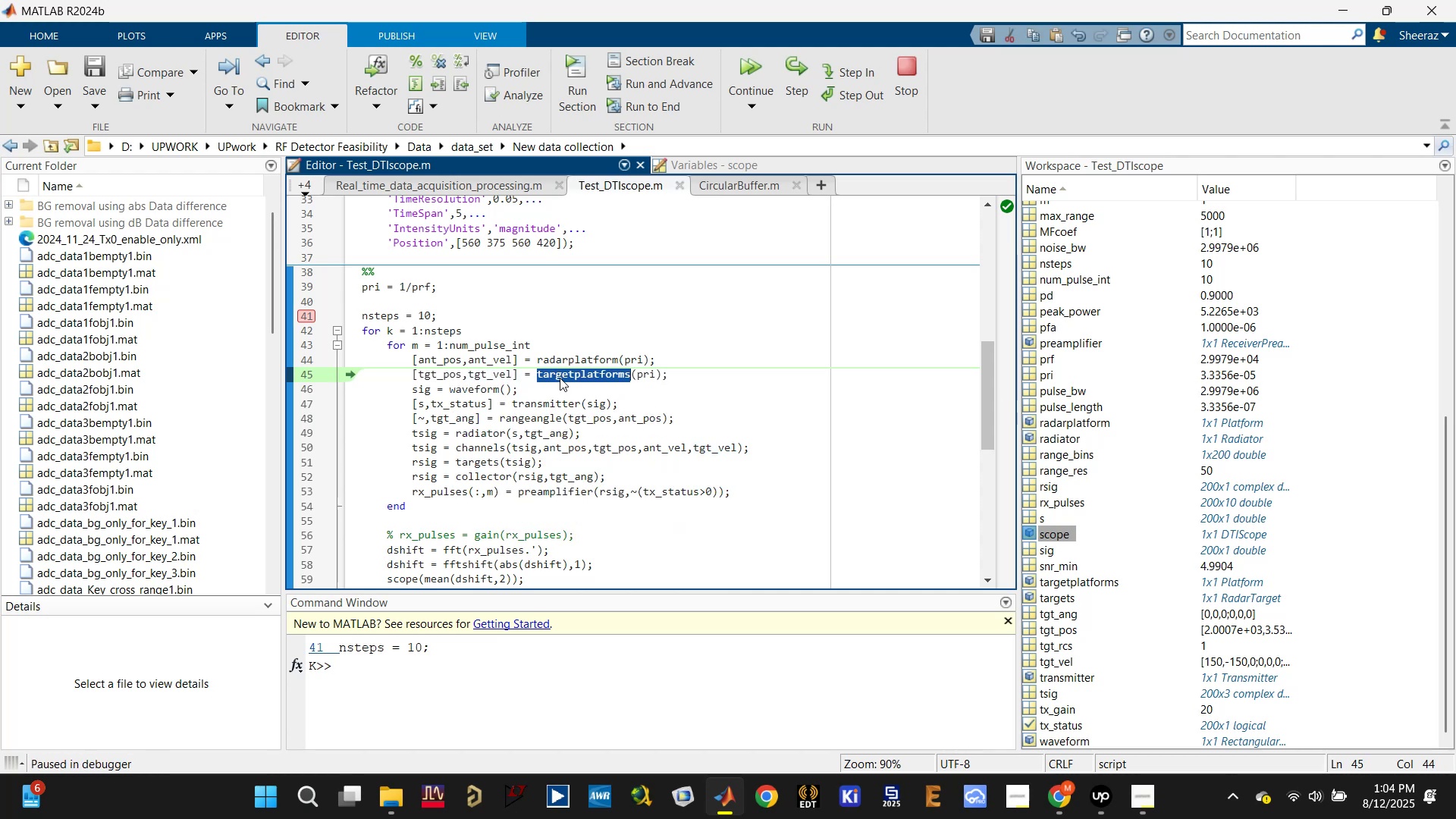 
mouse_move([593, 360])
 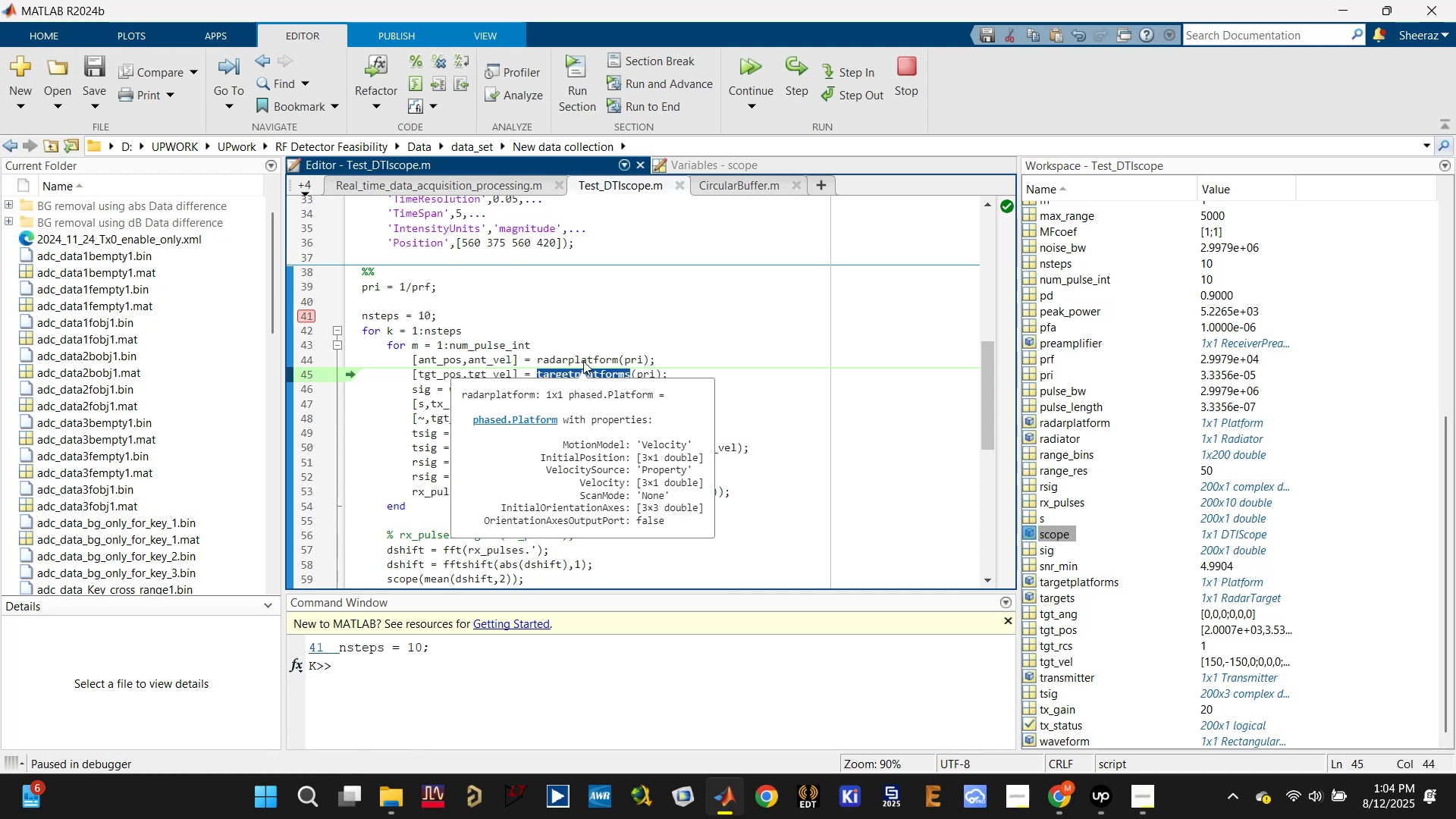 
left_click([583, 361])
 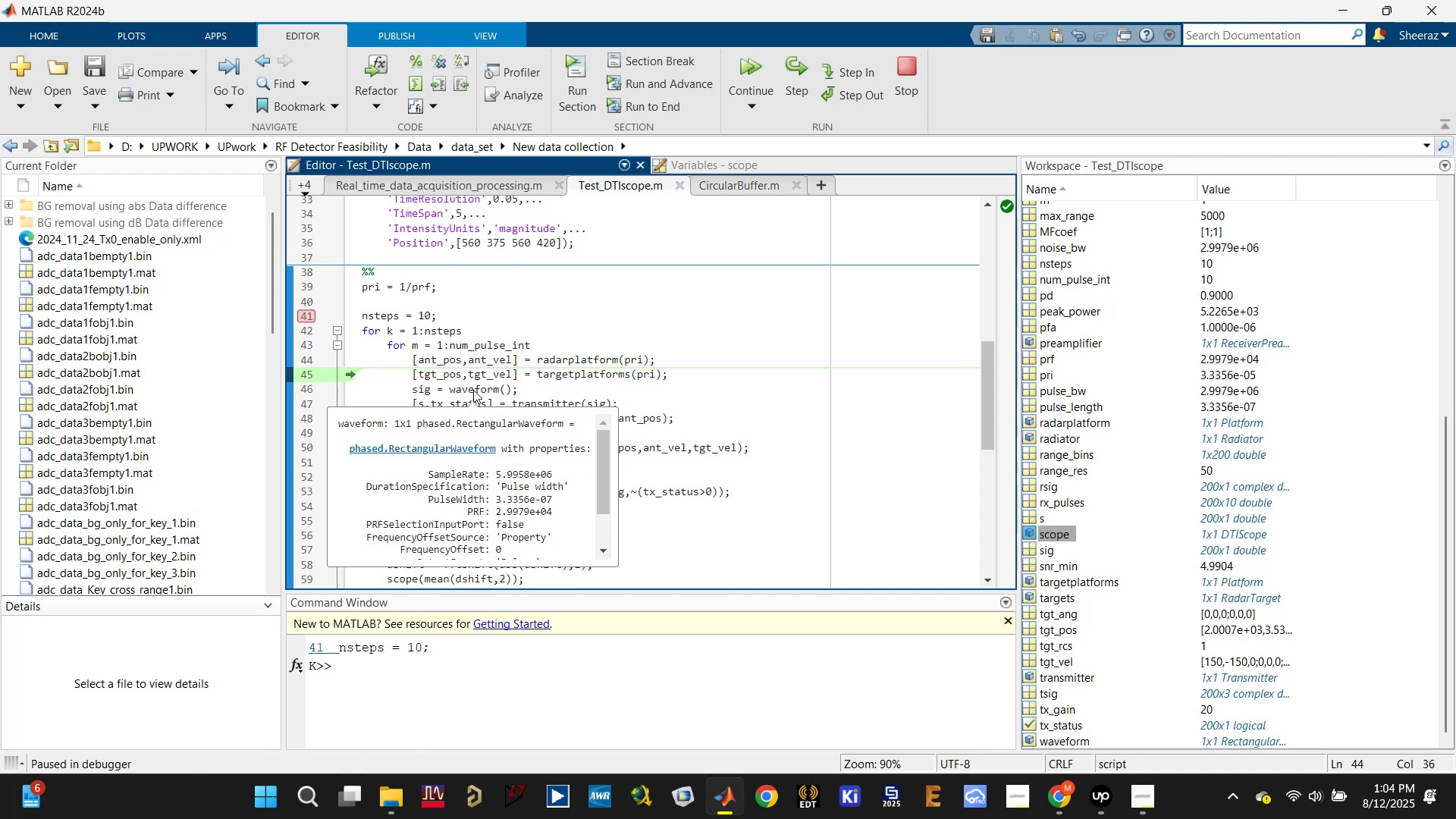 
left_click([551, 371])
 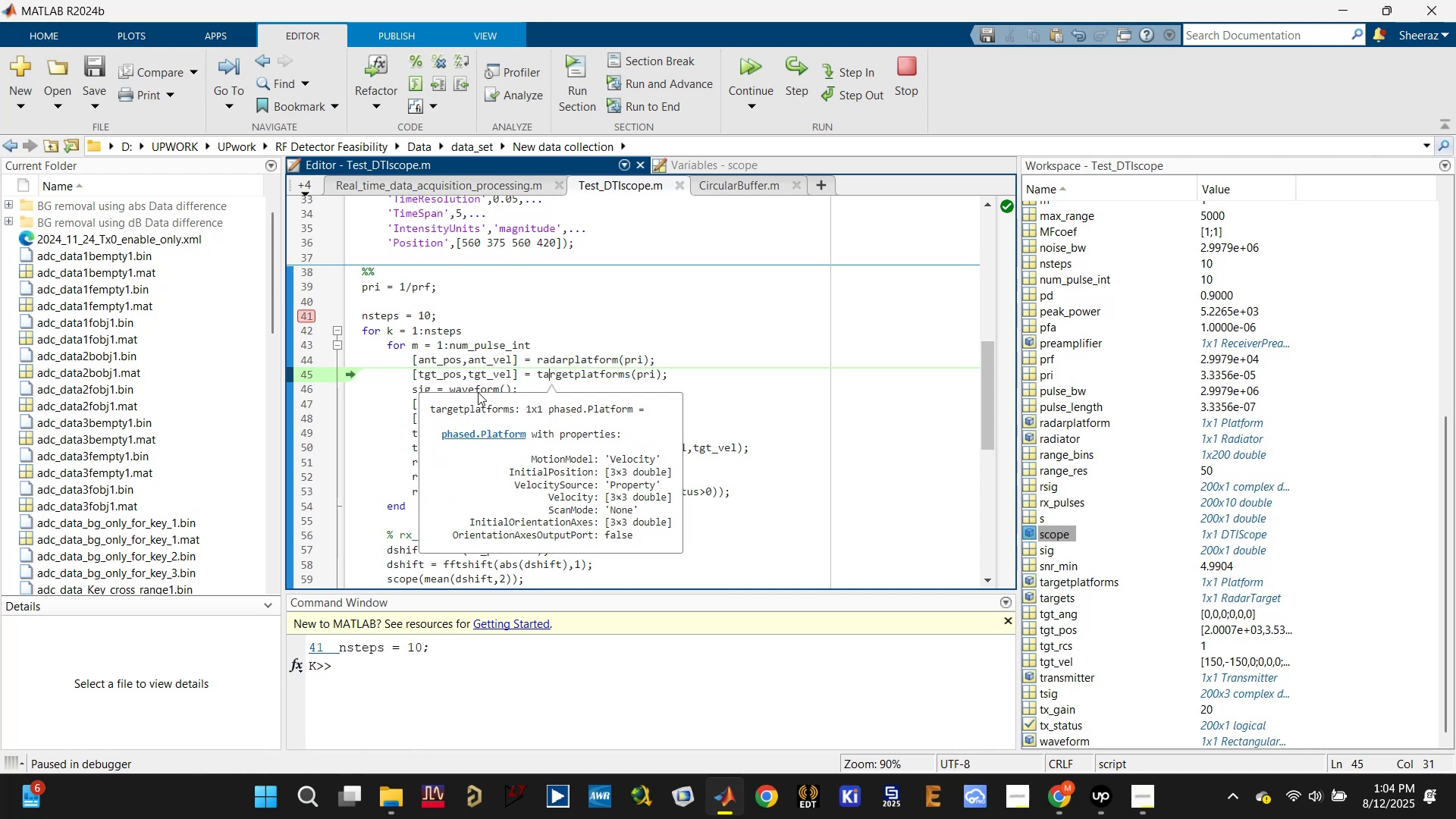 
double_click([481, 388])
 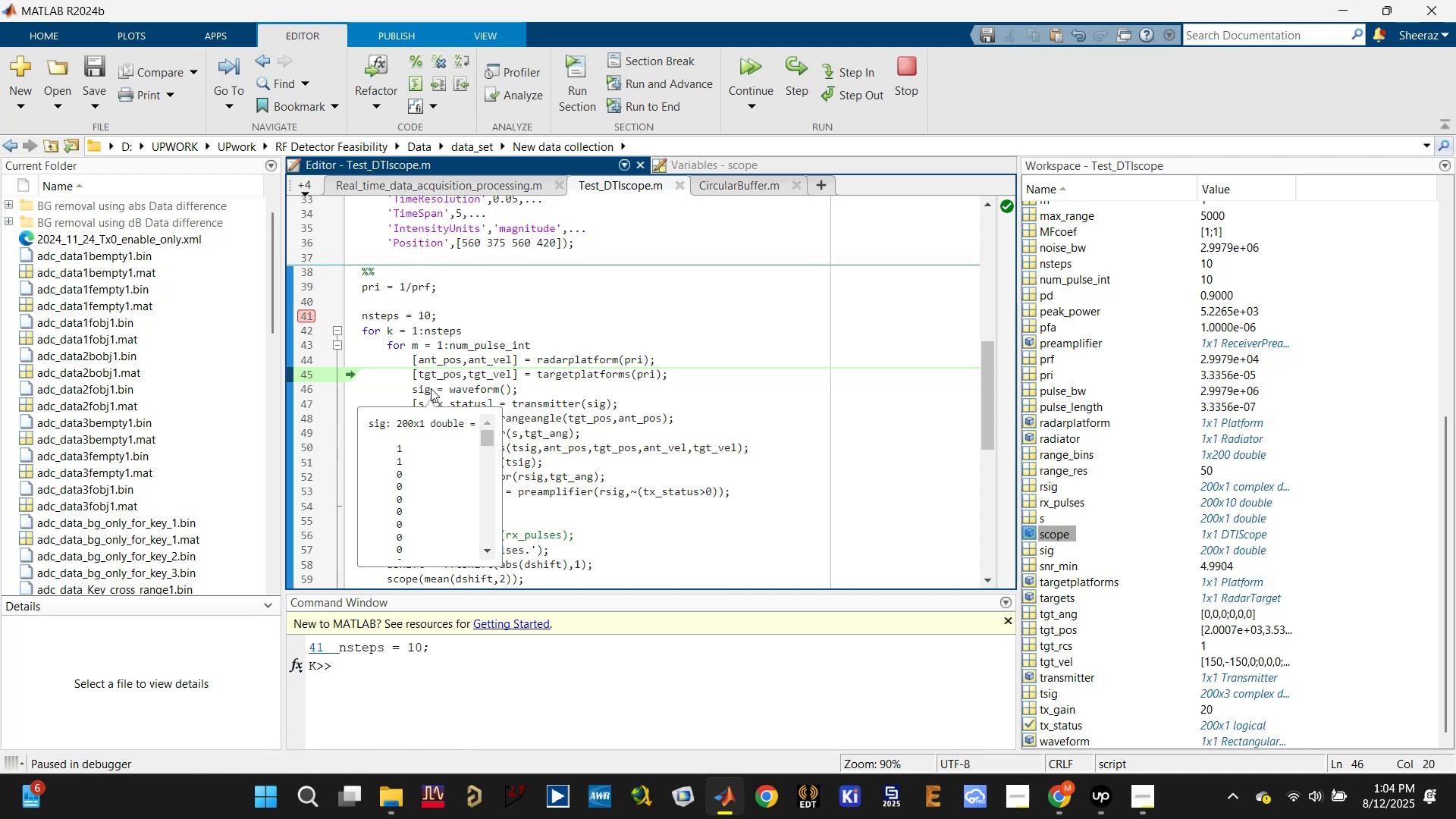 
wait(10.81)
 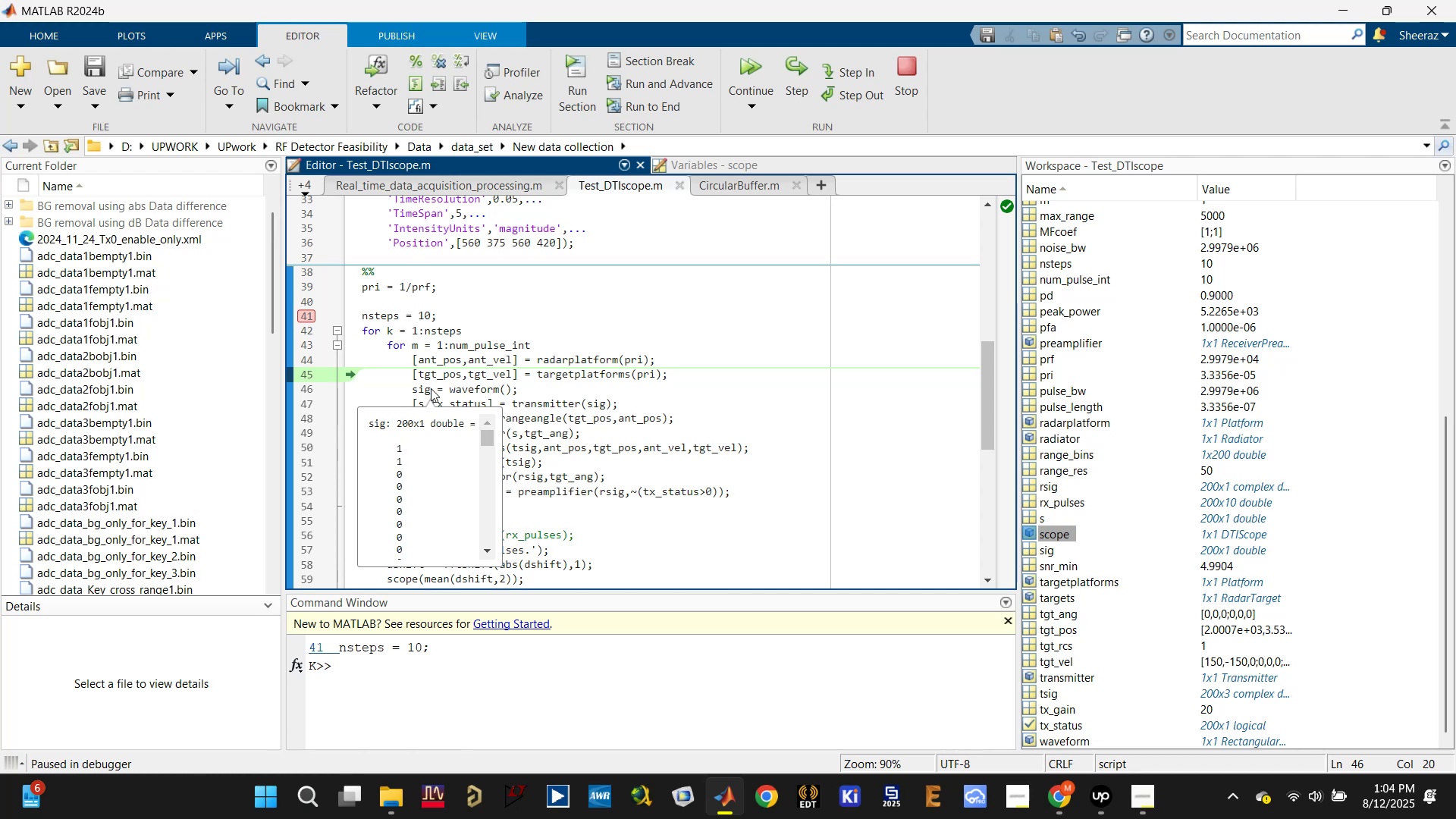 
left_click([475, 394])
 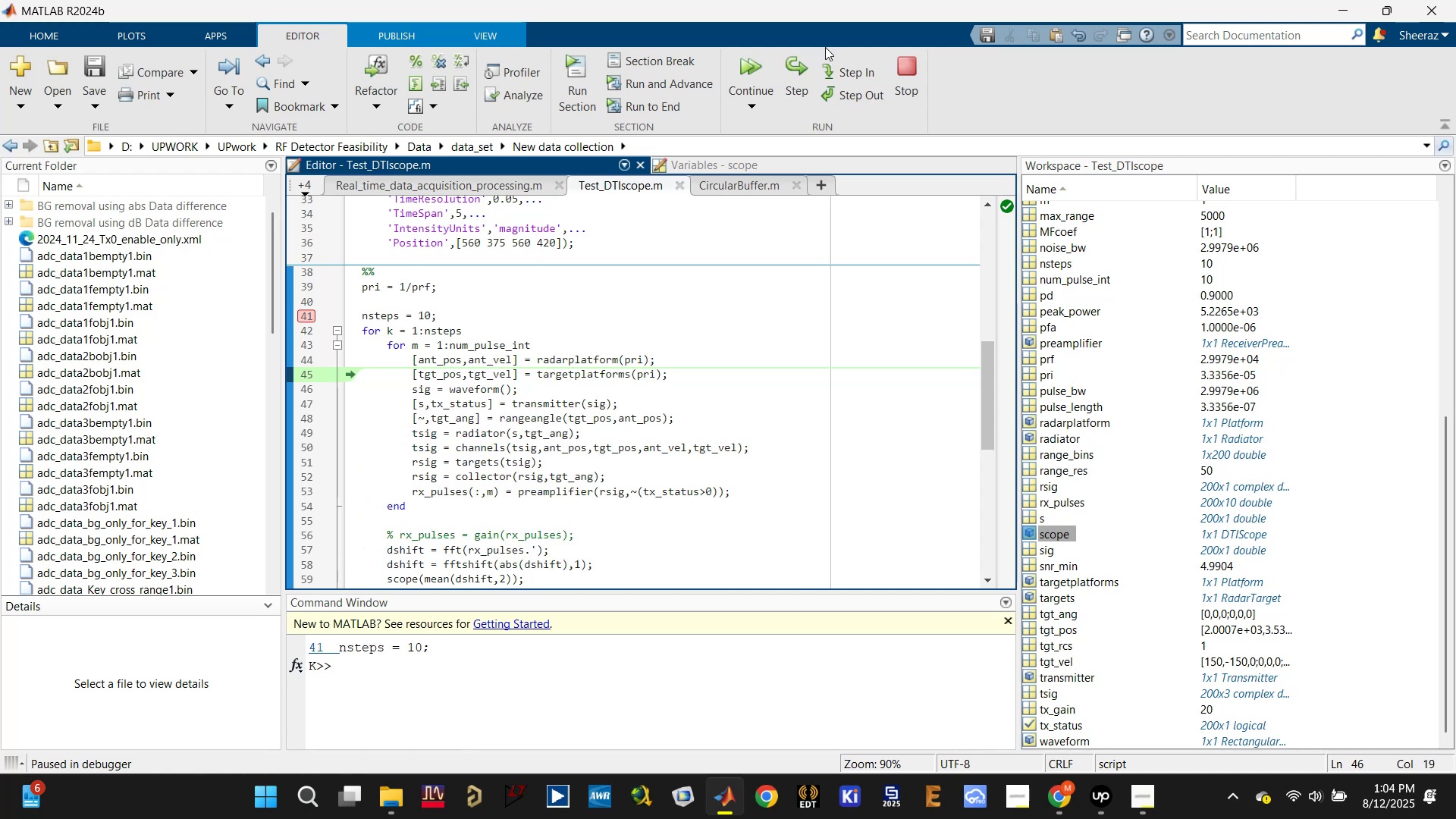 
left_click([803, 67])
 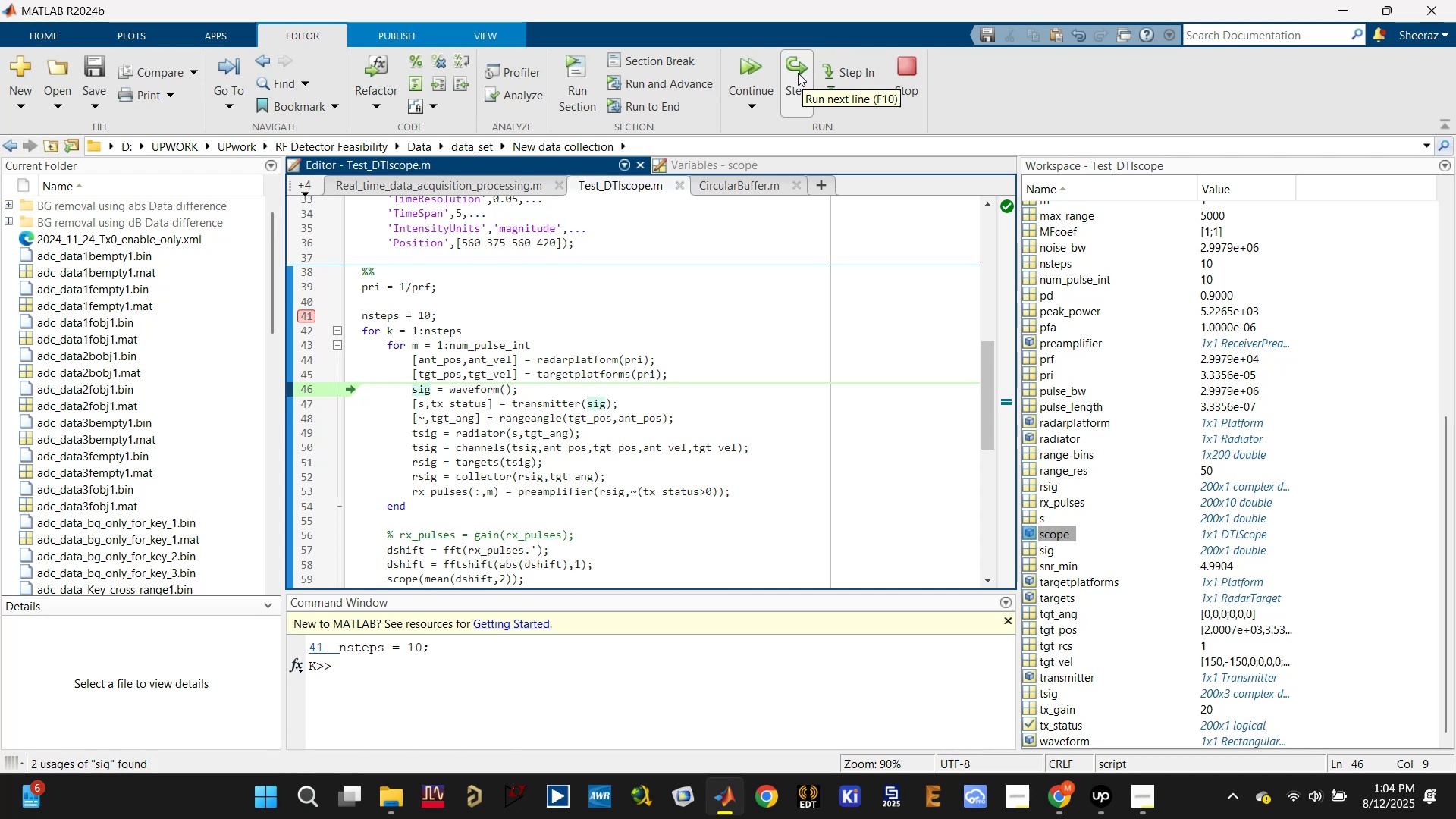 
wait(7.91)
 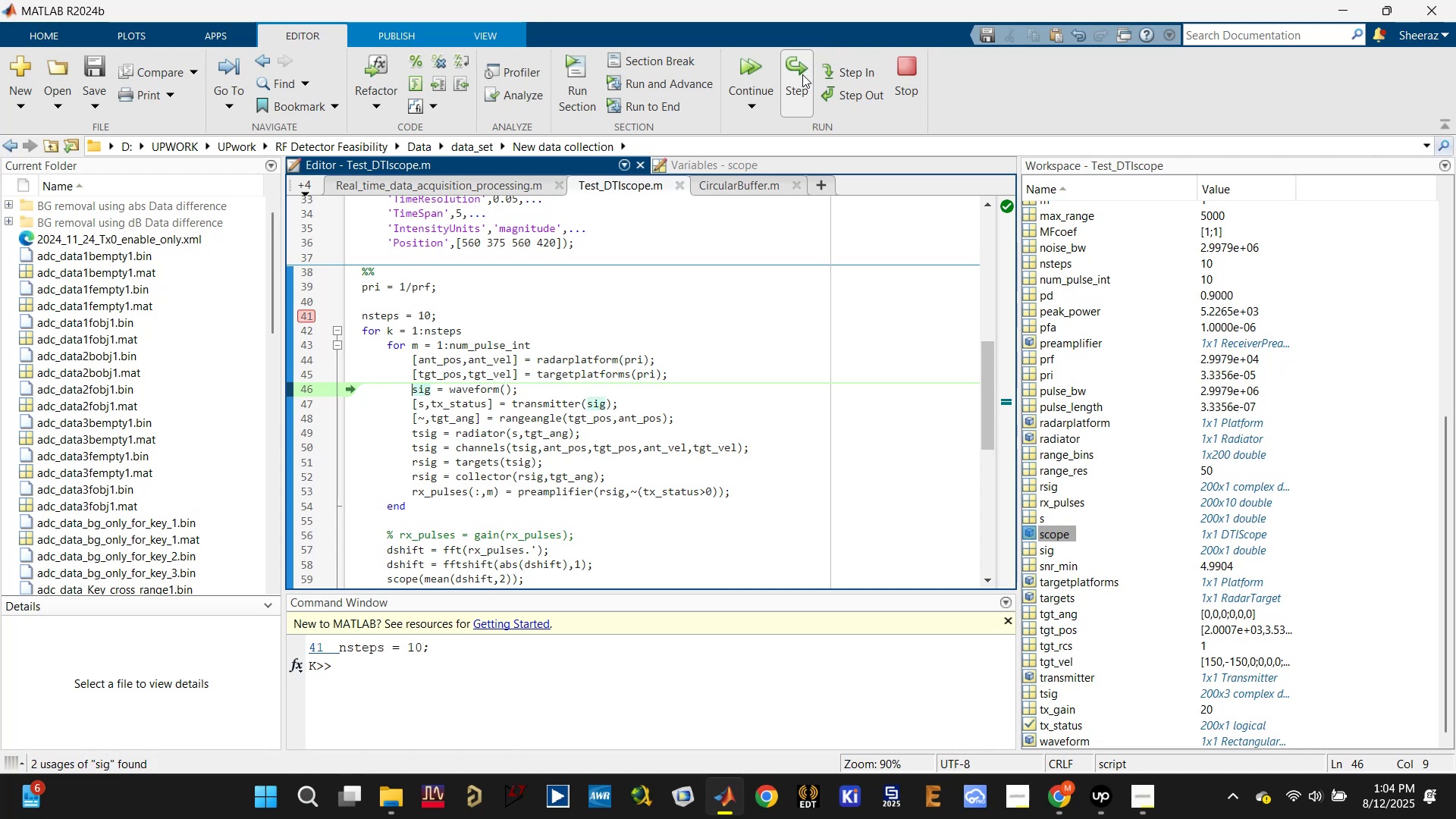 
left_click([798, 73])
 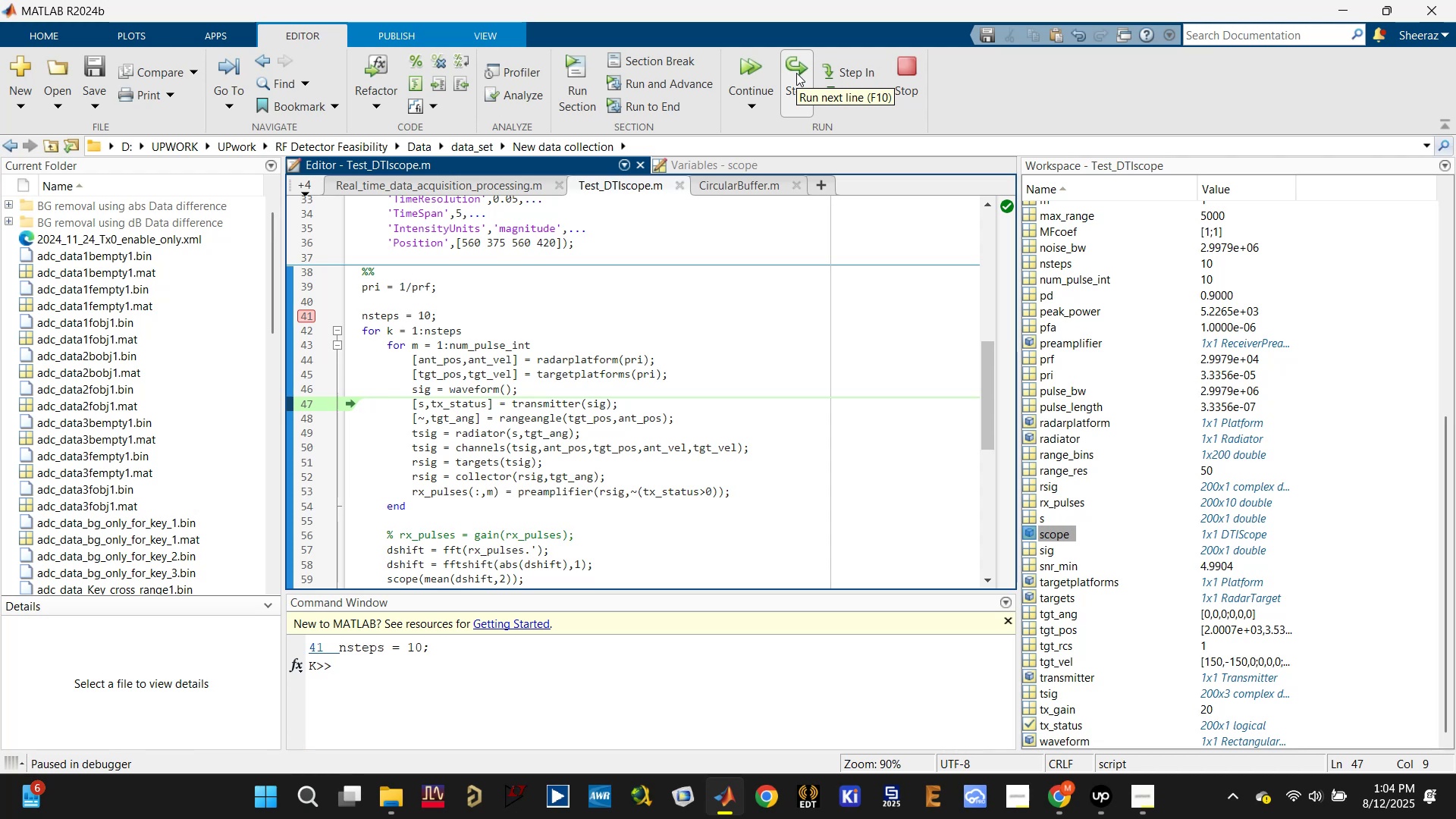 
left_click([796, 73])
 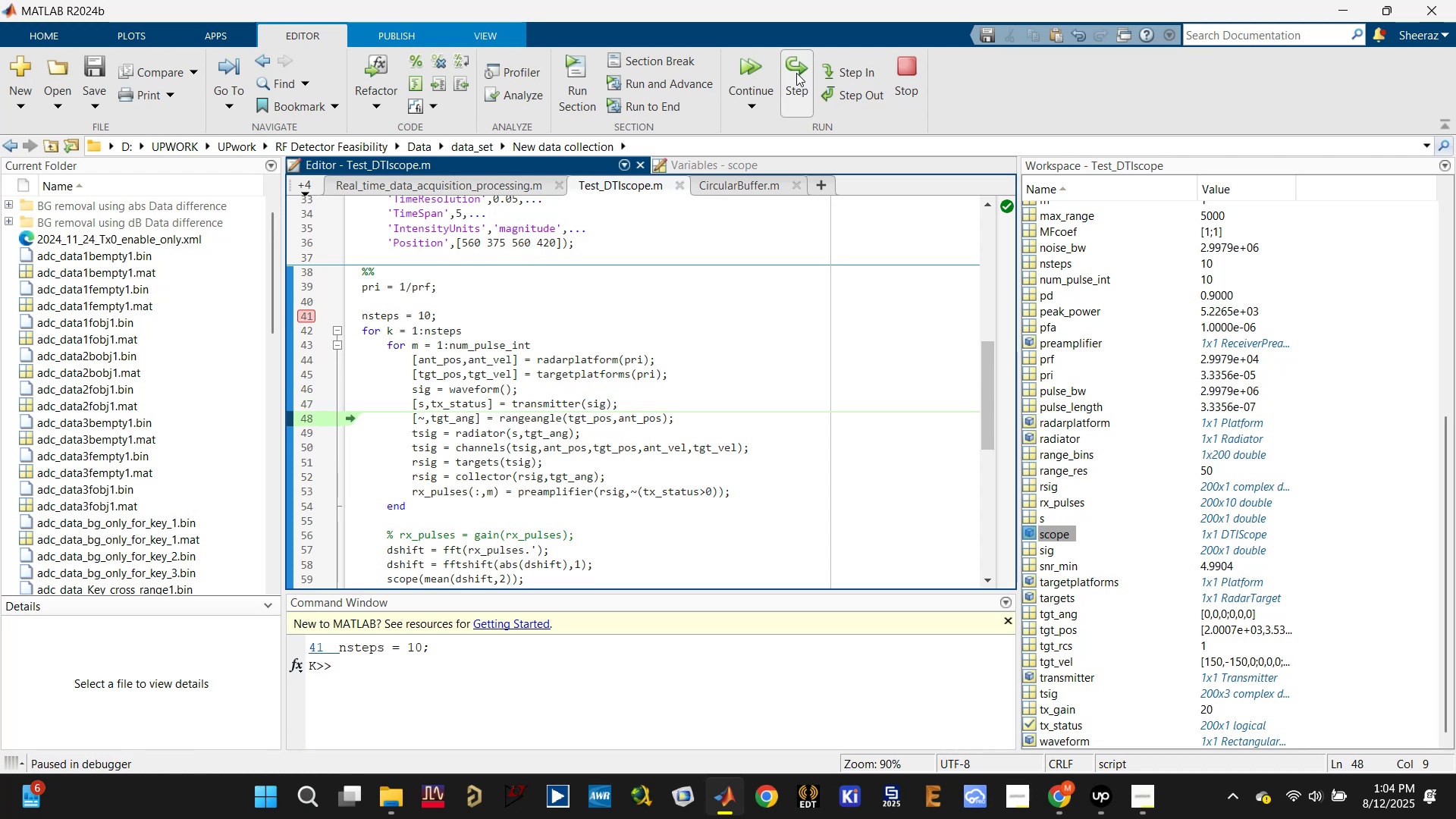 
left_click([796, 73])
 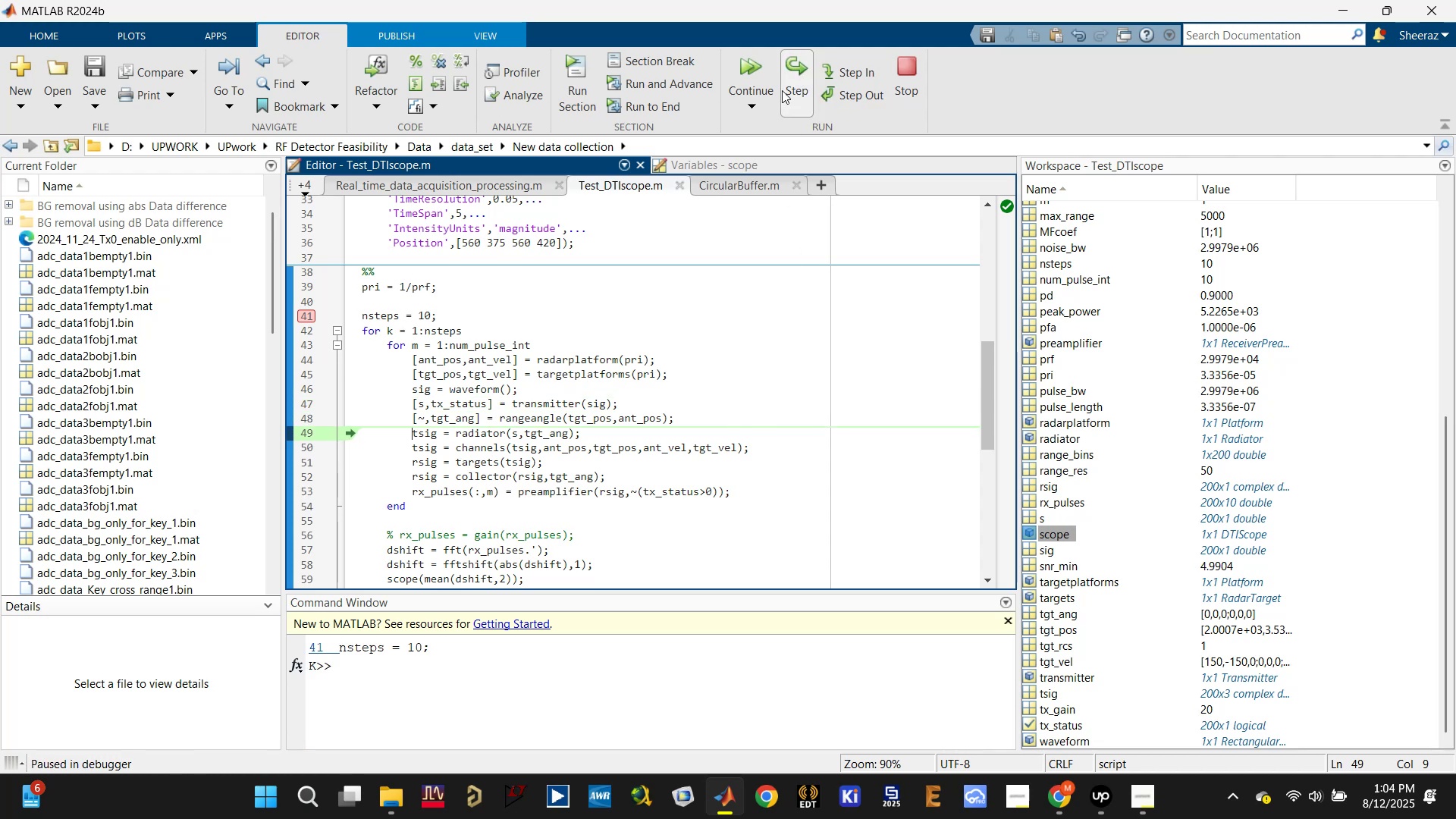 
mouse_move([790, 94])
 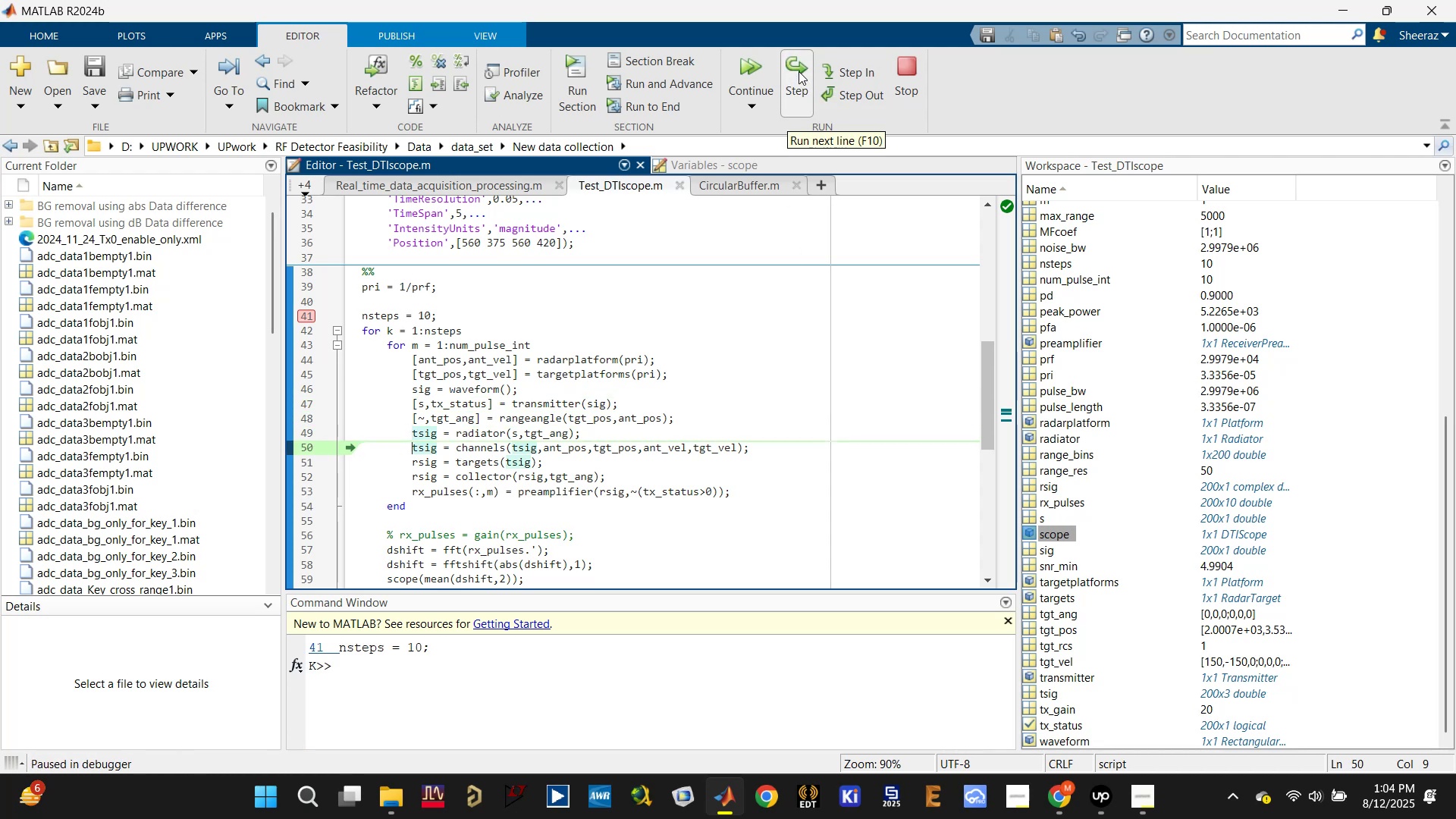 
left_click([799, 71])
 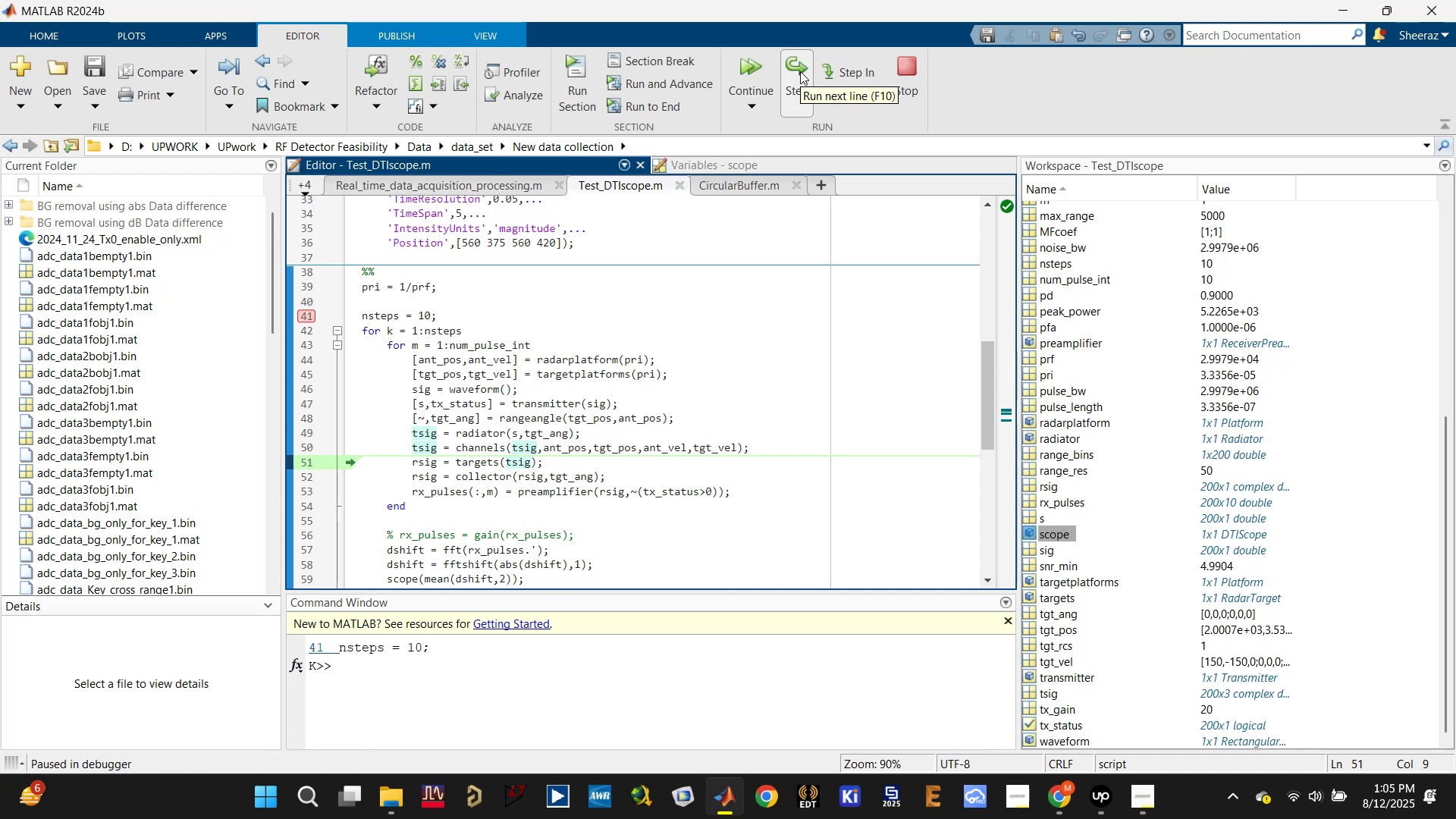 
left_click([800, 71])
 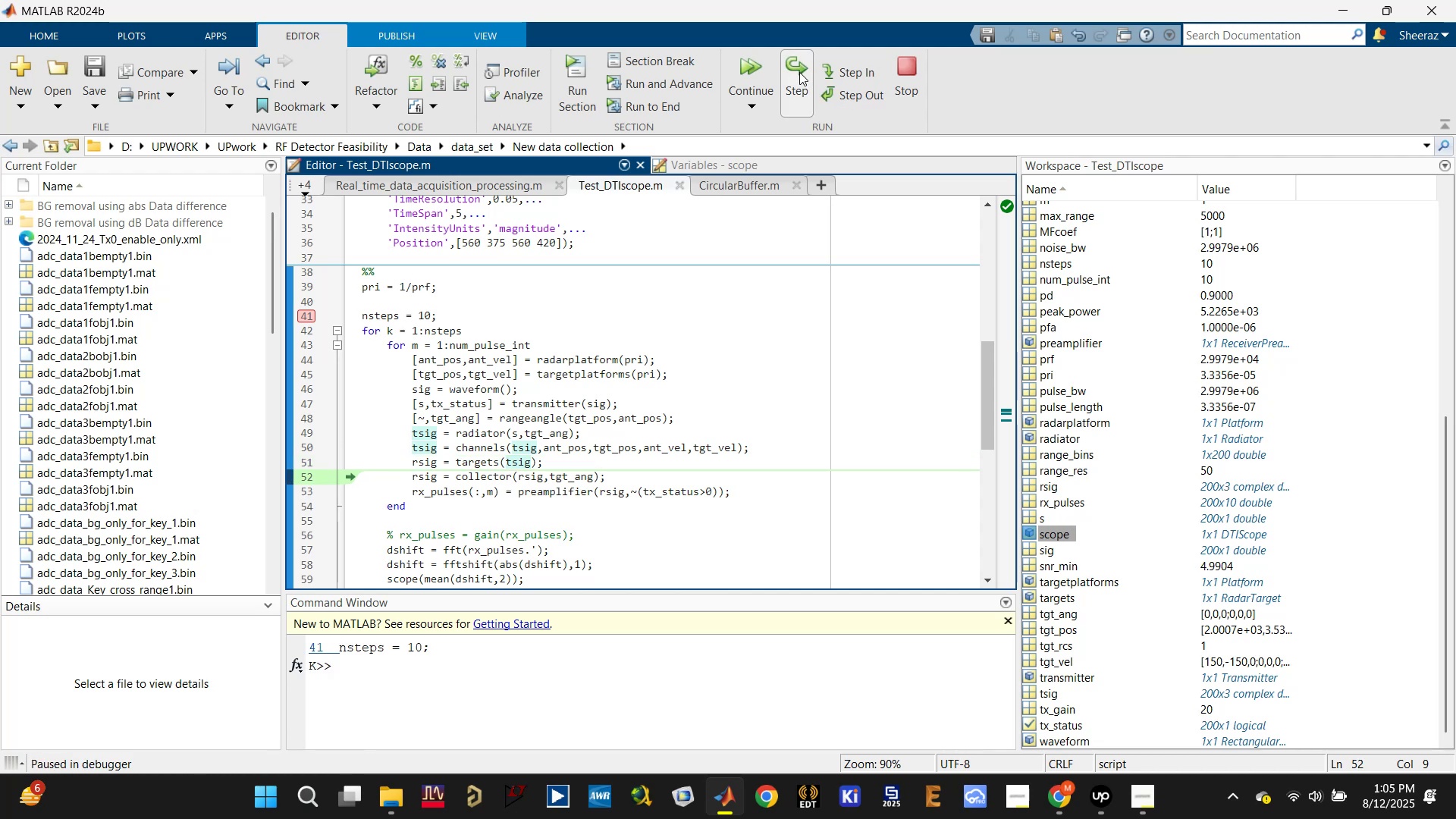 
left_click([797, 74])
 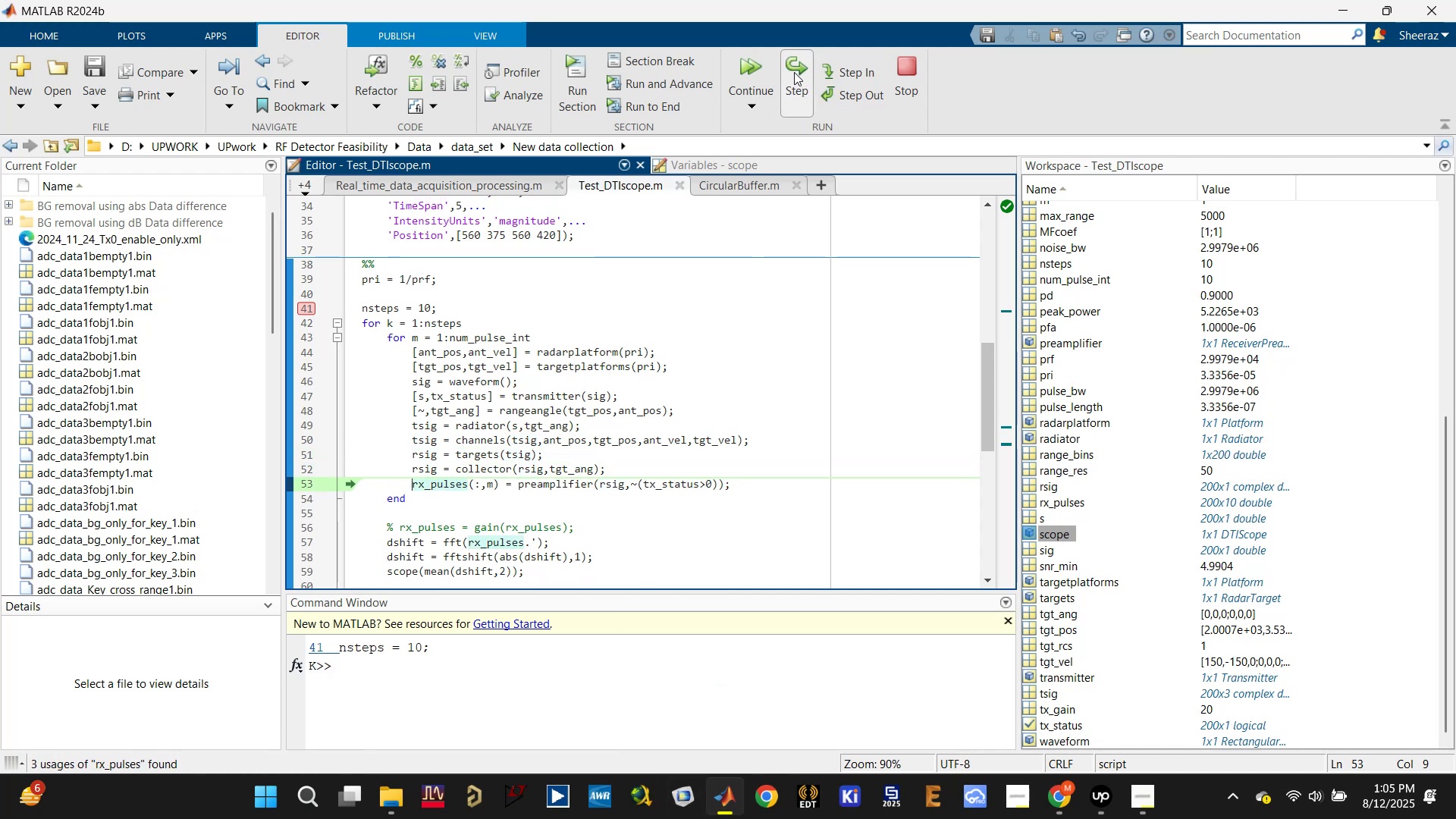 
wait(6.59)
 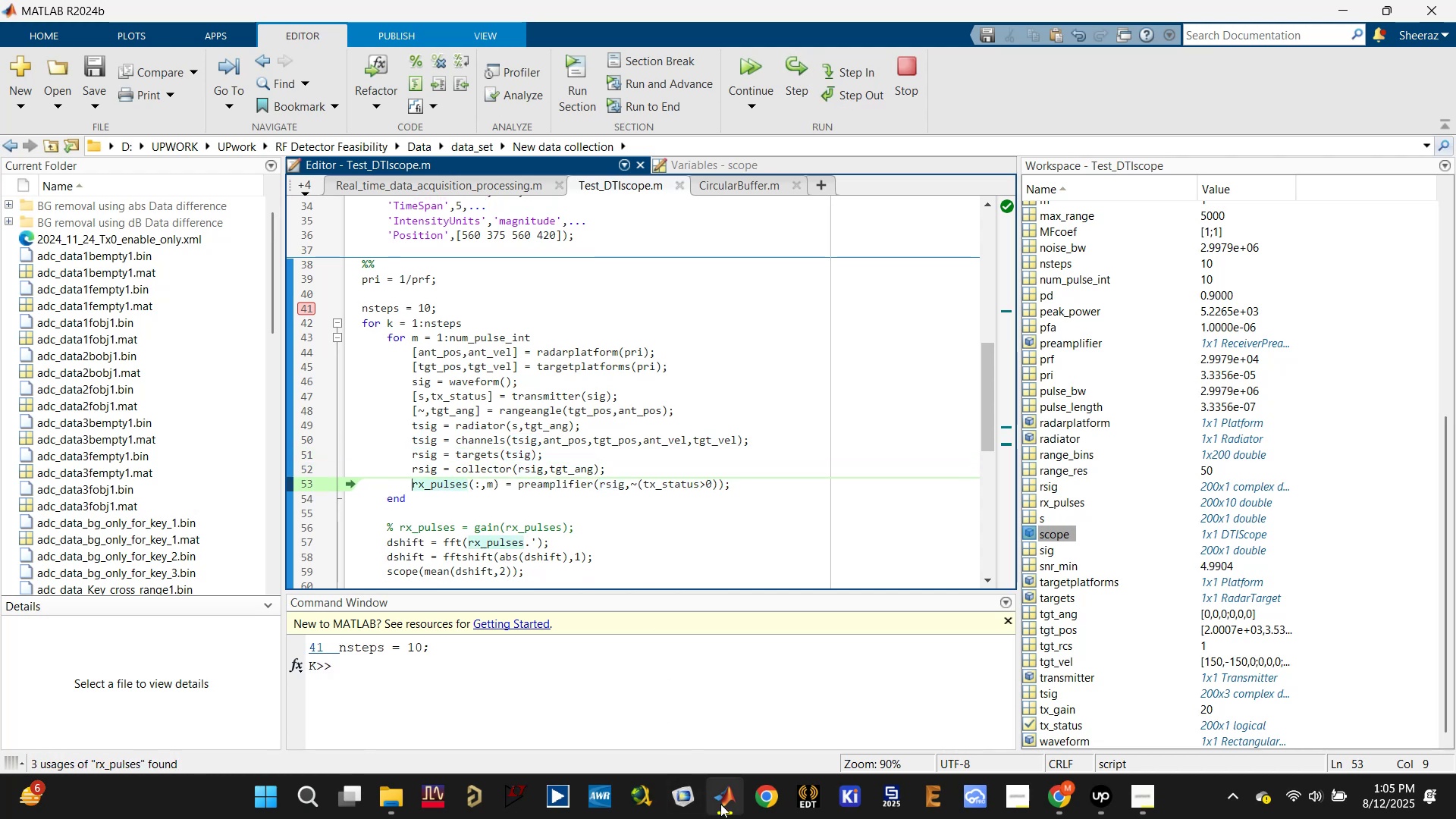 
left_click([309, 539])
 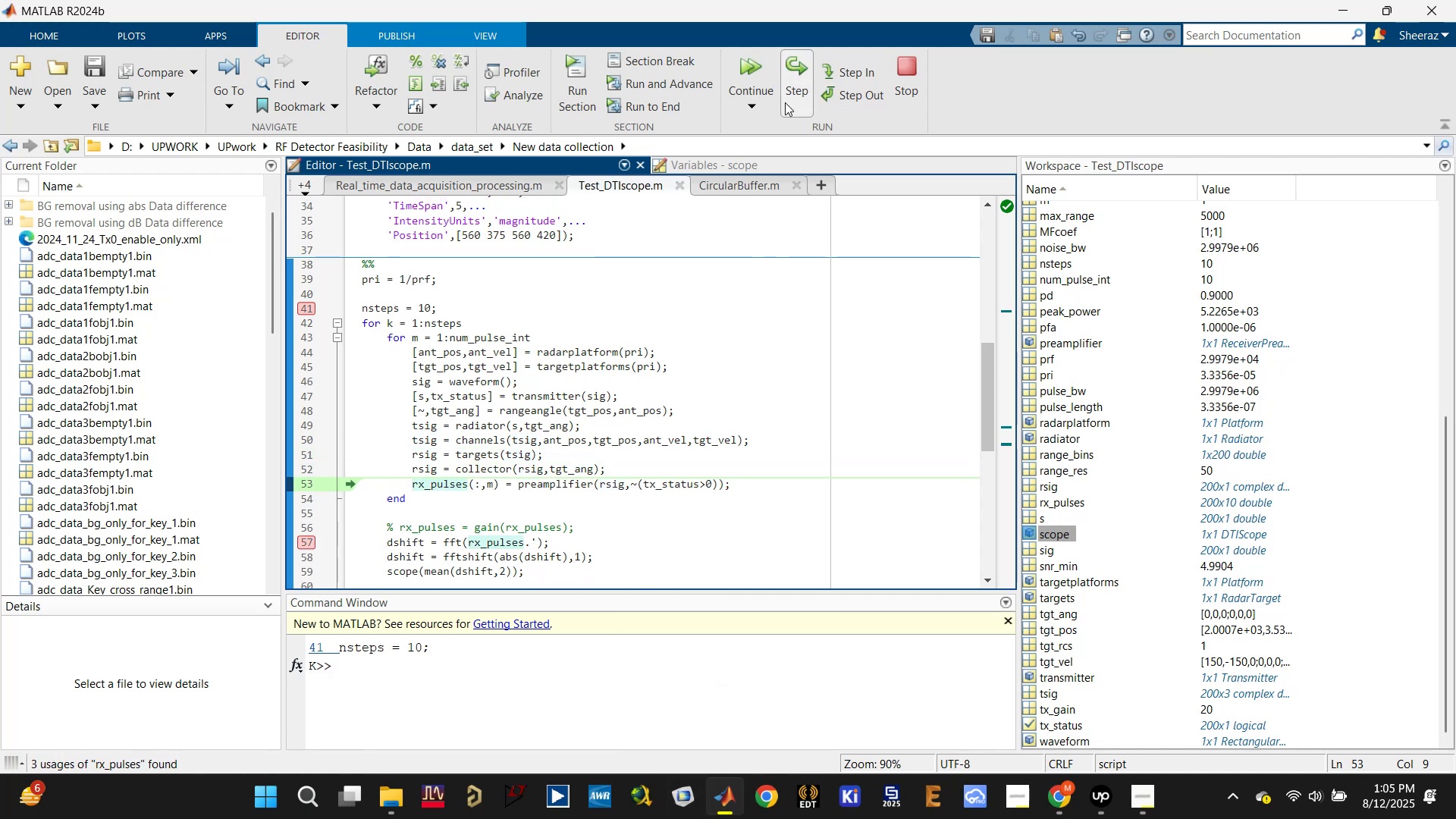 
left_click([788, 71])
 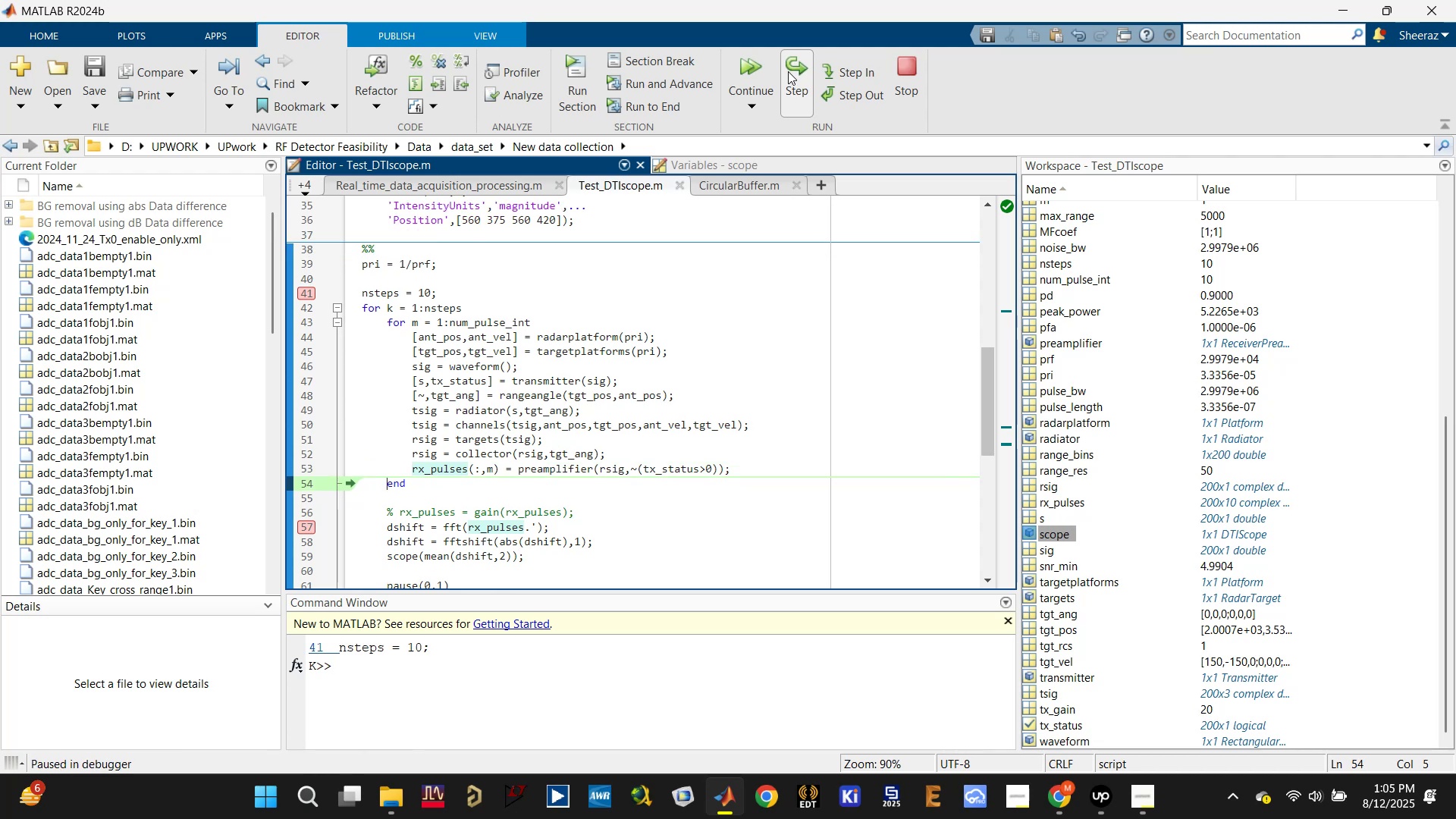 
left_click([788, 71])
 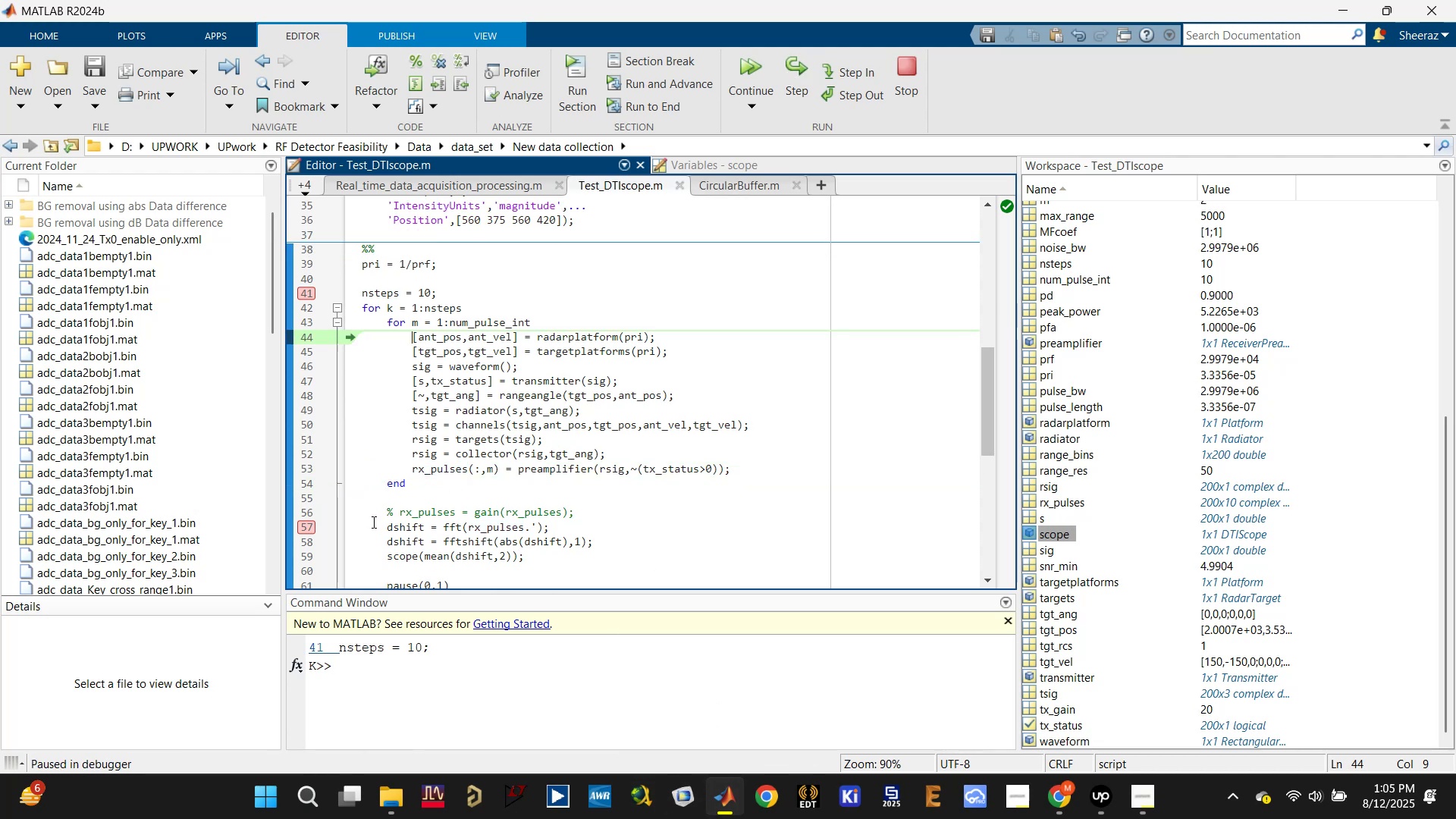 
left_click([754, 65])
 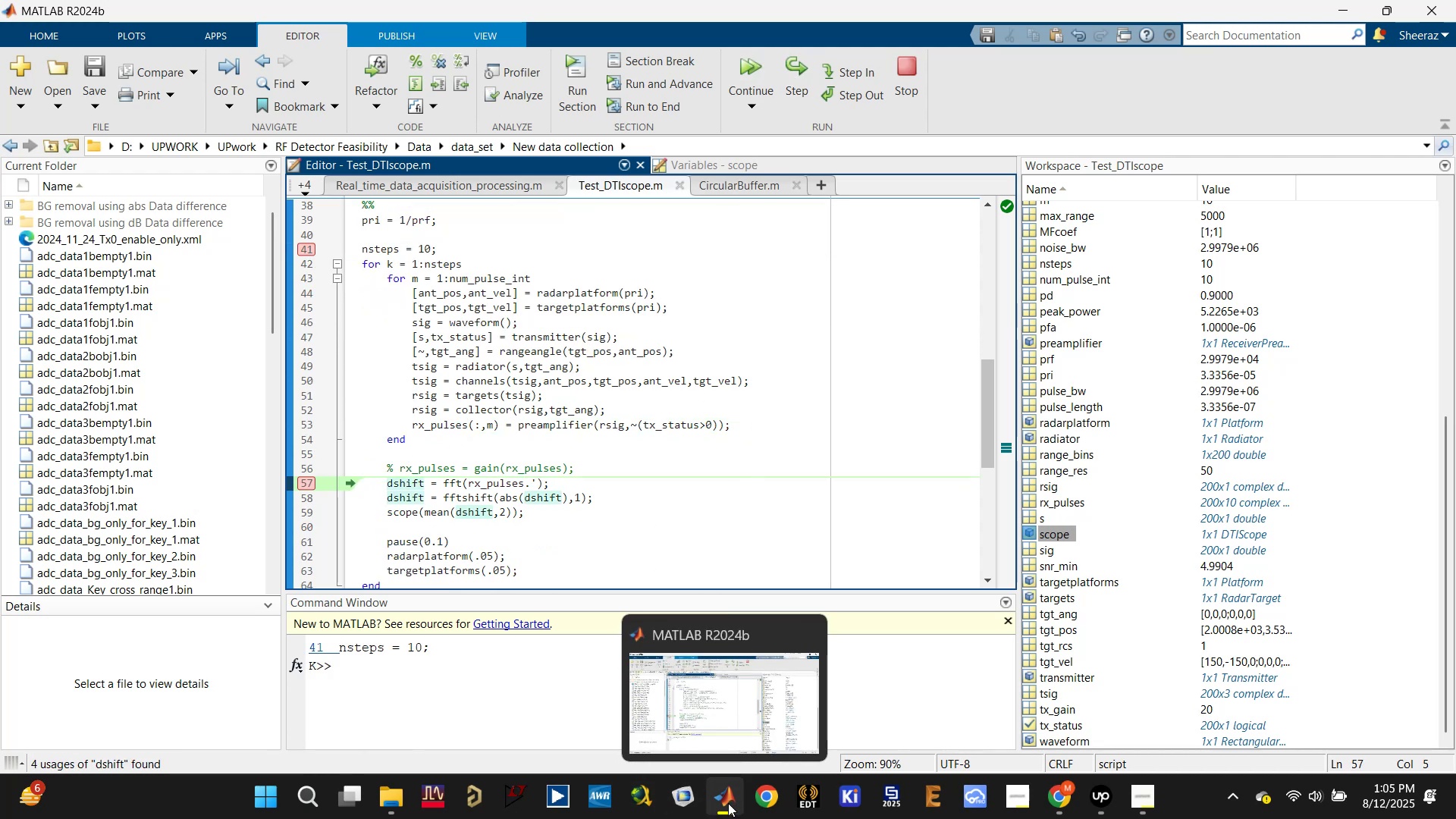 
left_click([701, 694])
 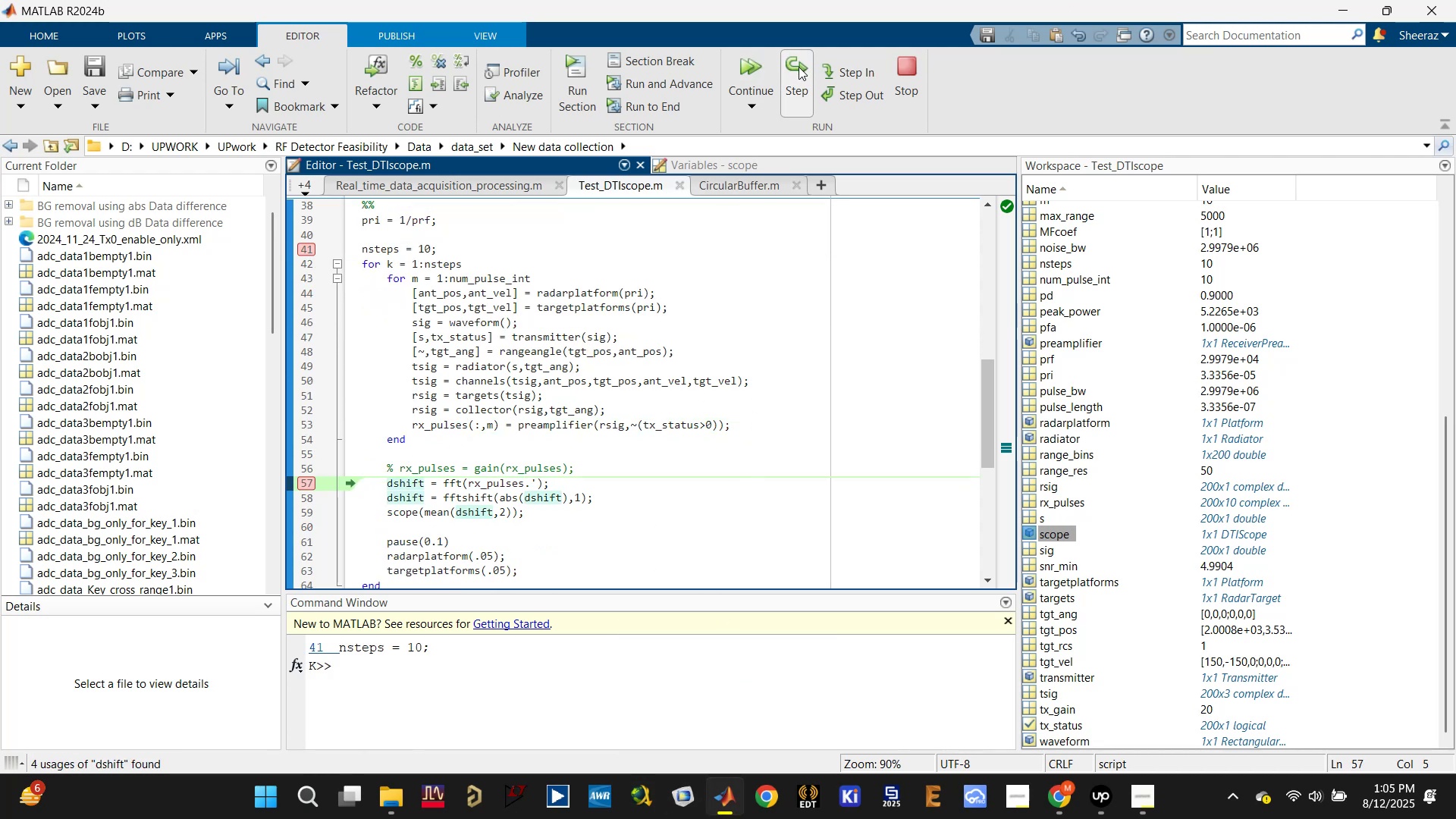 
left_click([799, 67])
 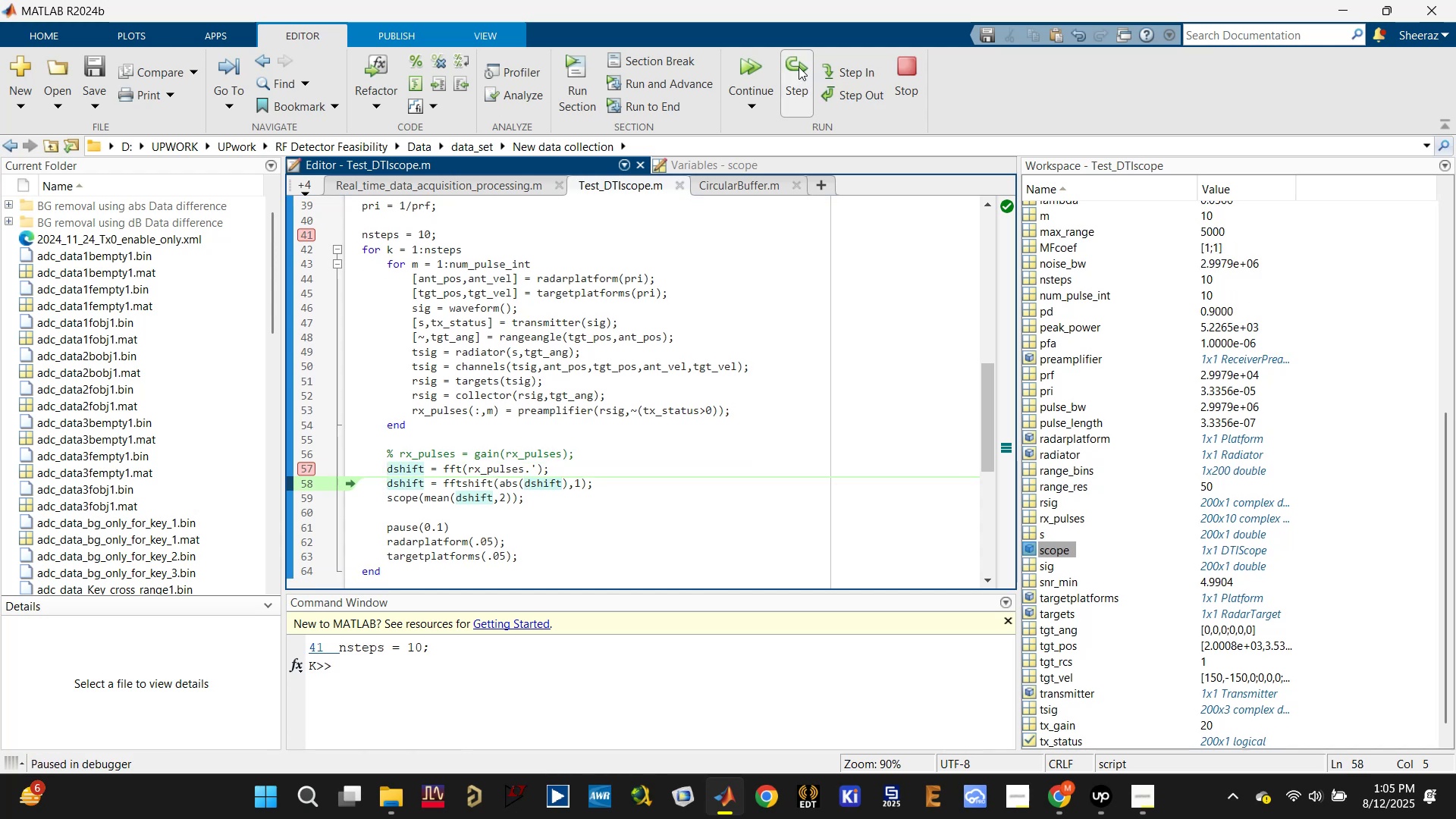 
left_click([799, 67])
 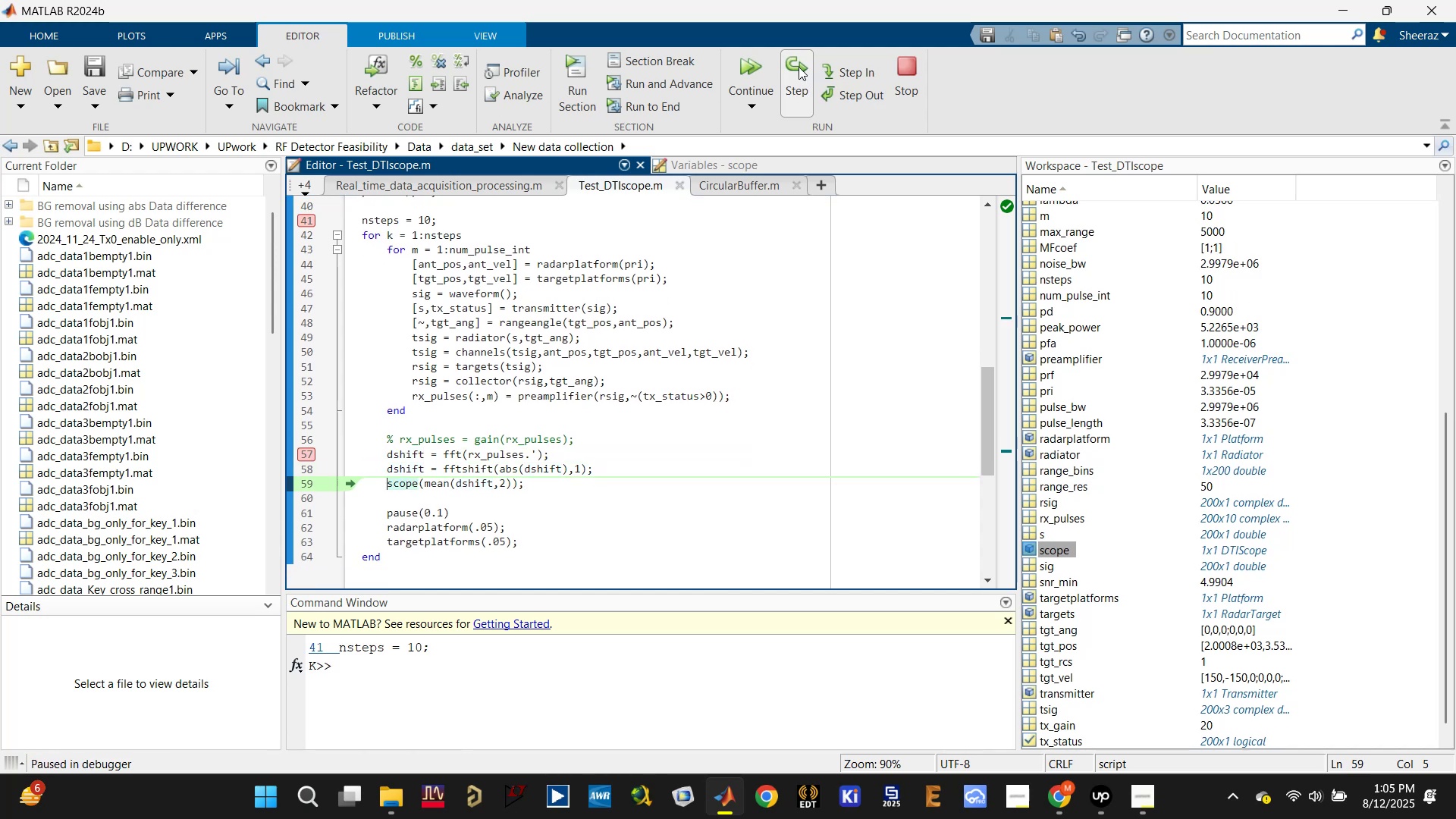 
left_click([799, 67])
 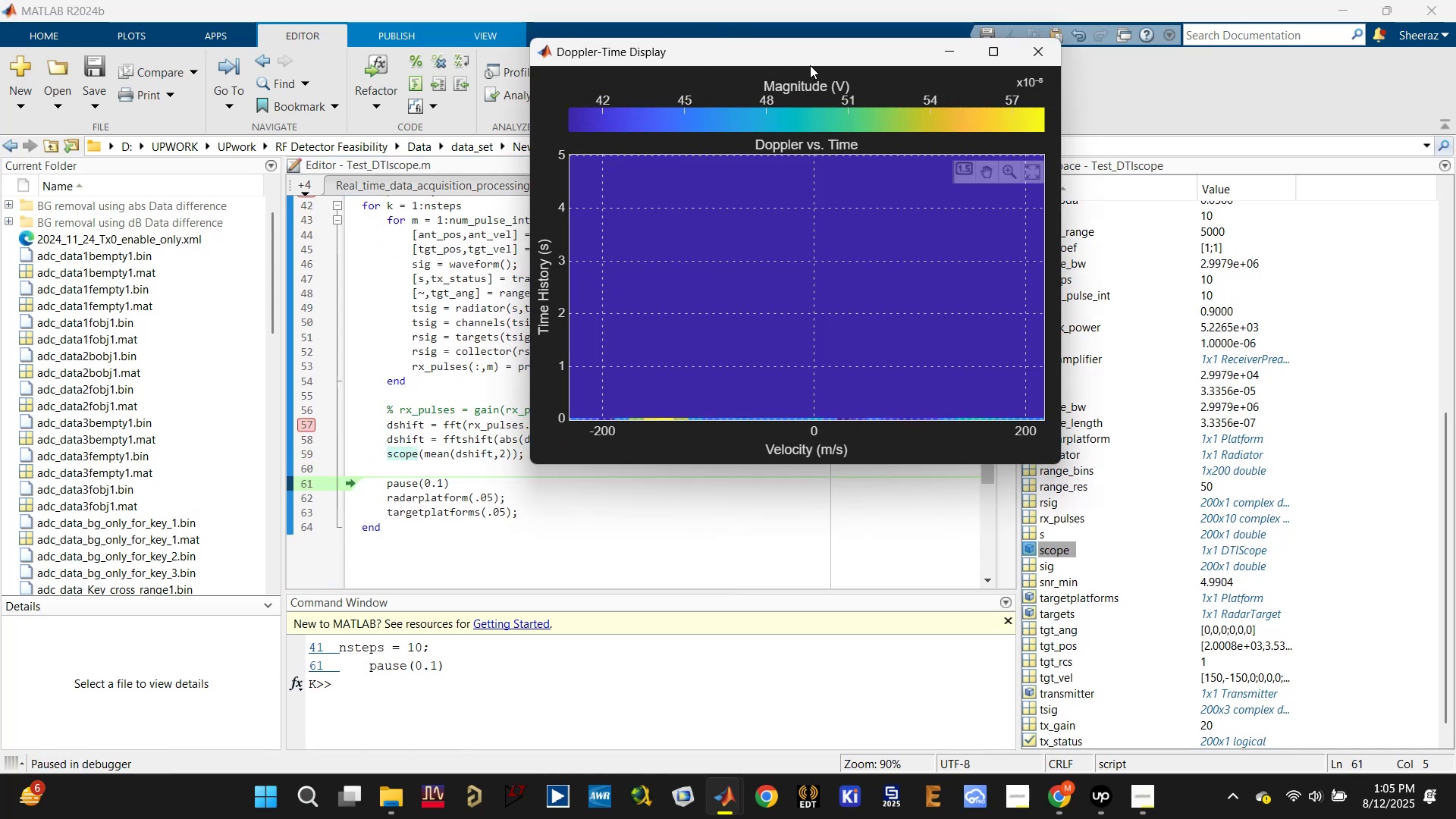 
left_click_drag(start_coordinate=[817, 45], to_coordinate=[1080, 115])
 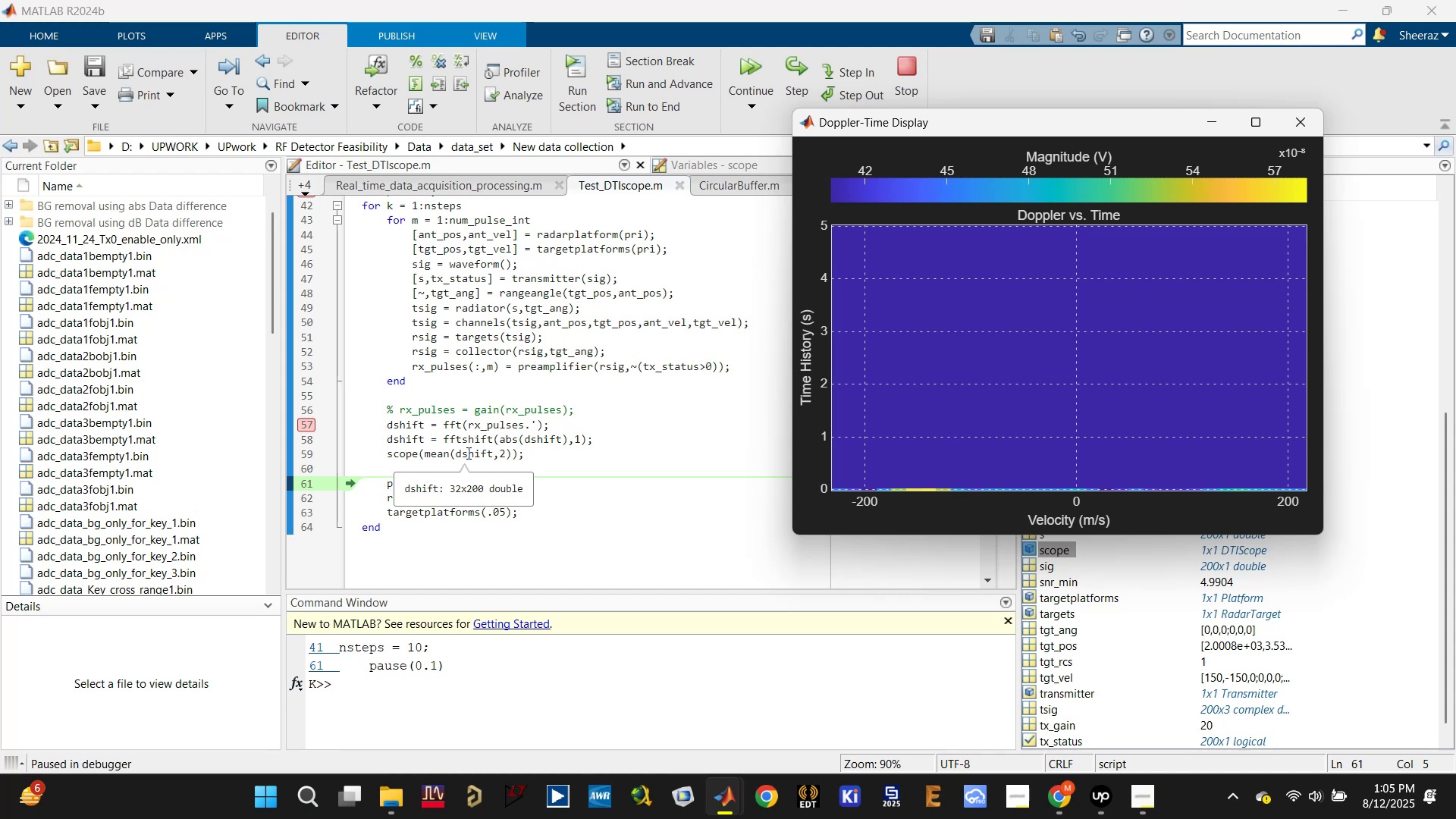 
wait(5.49)
 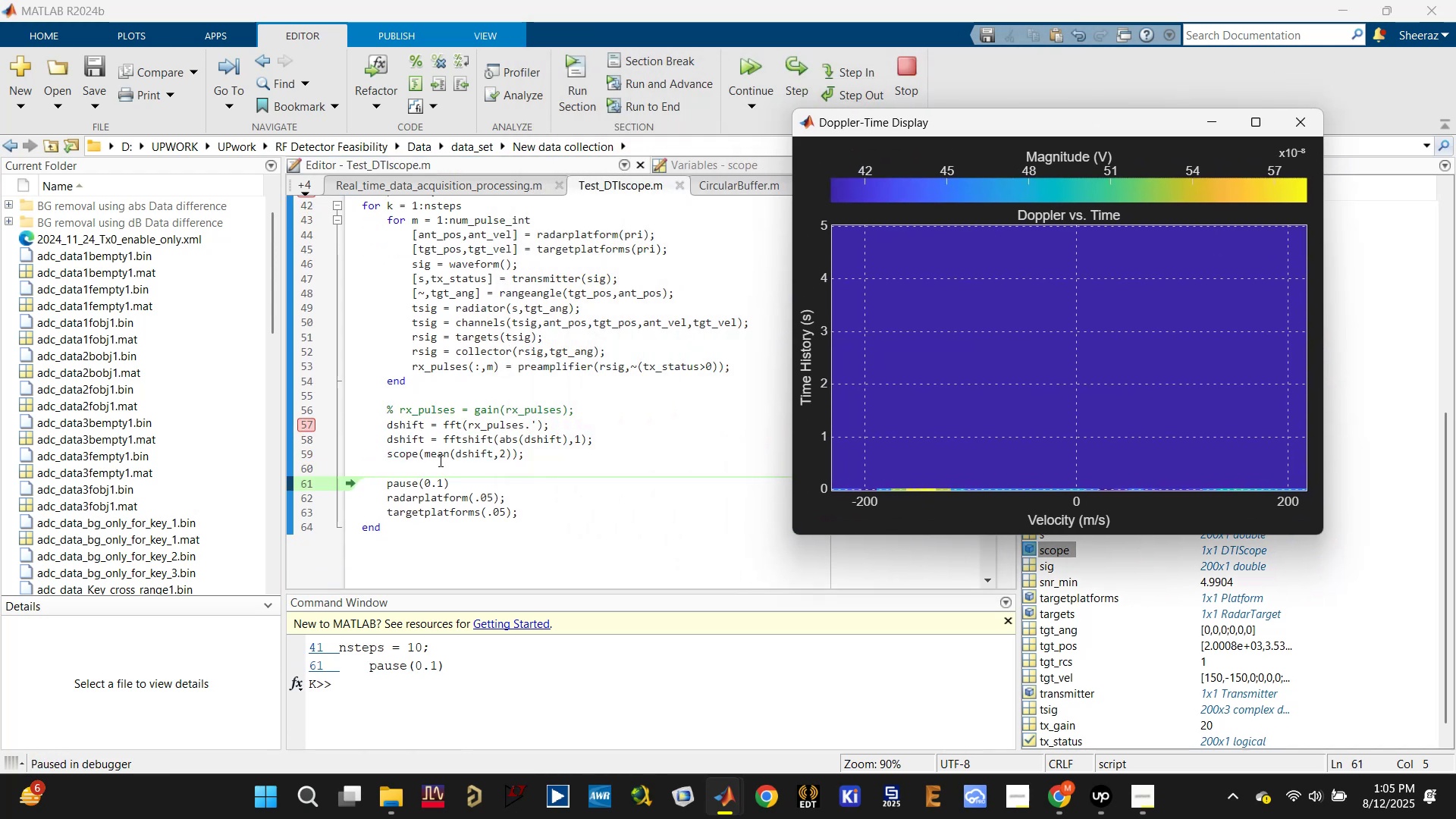 
left_click([467, 453])
 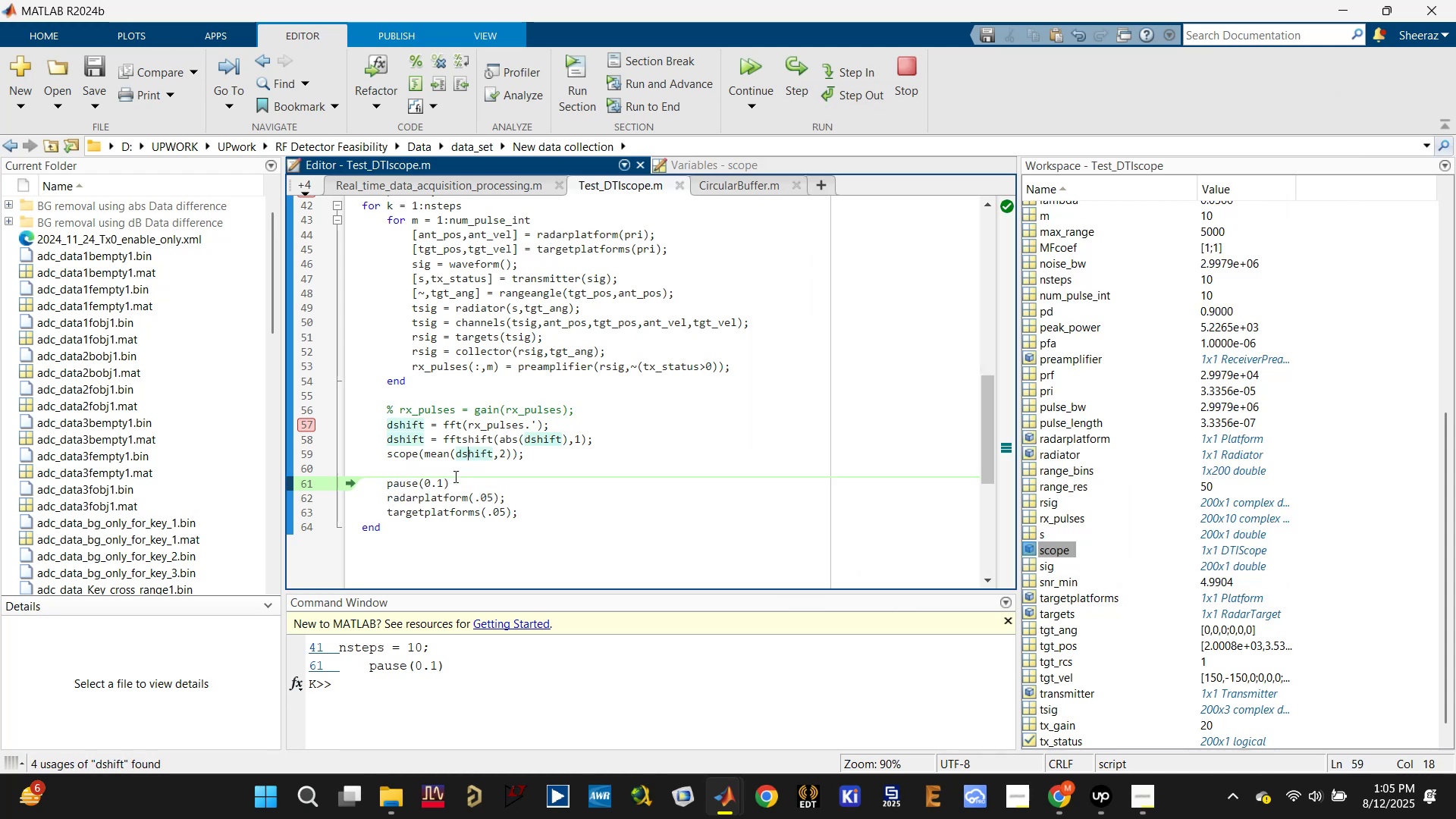 
mouse_move([458, 506])
 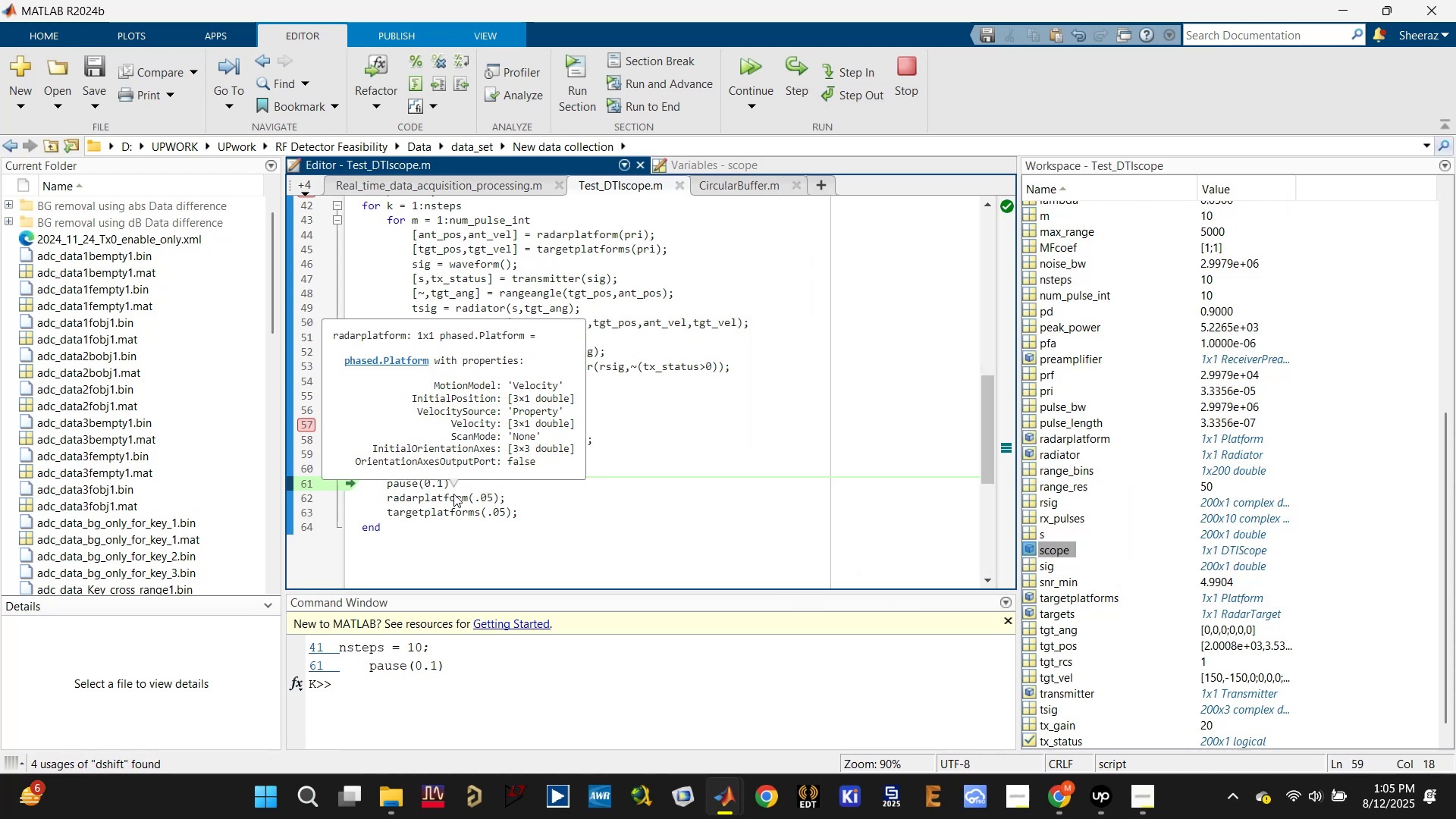 
wait(7.33)
 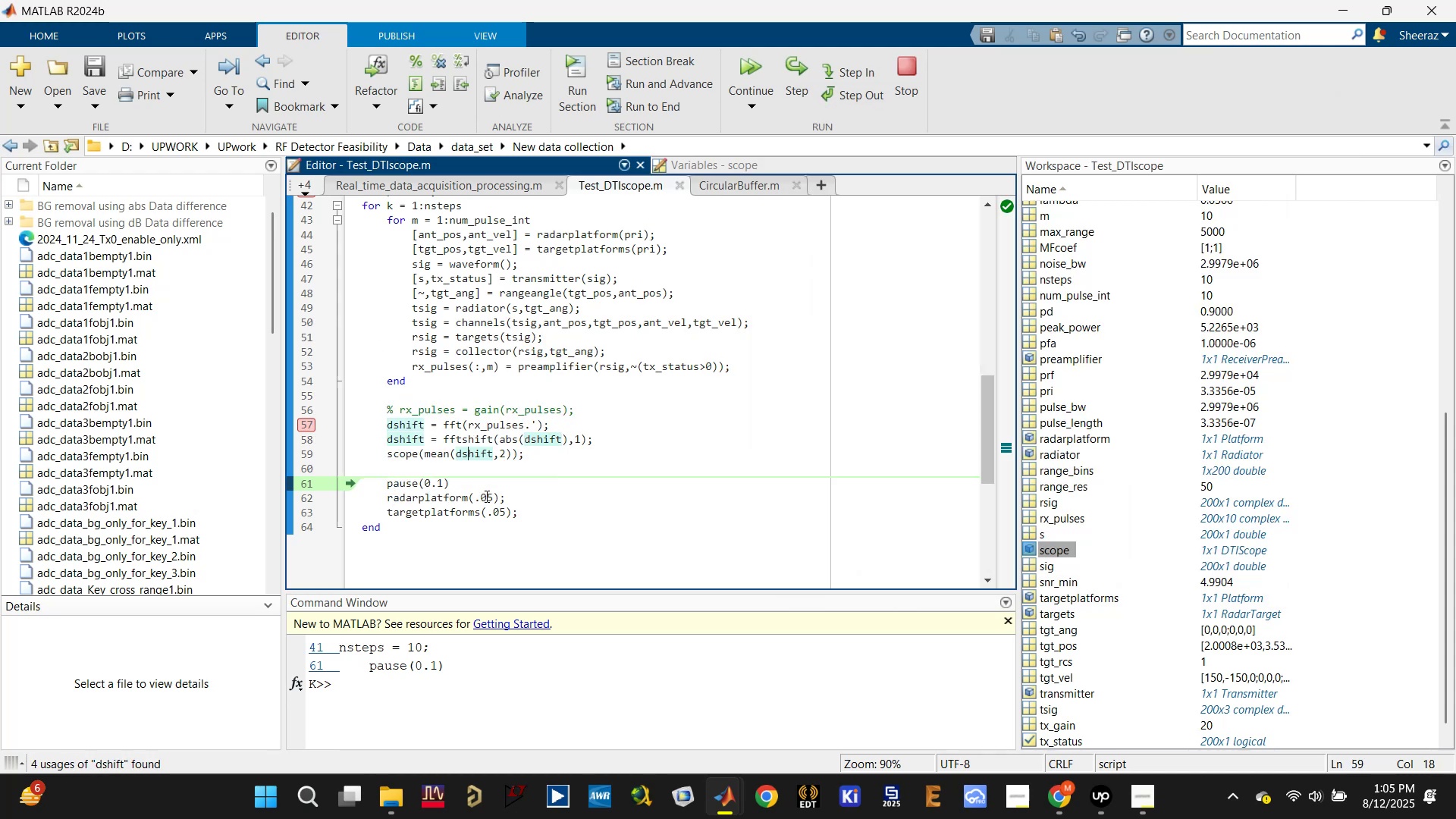 
left_click([400, 491])
 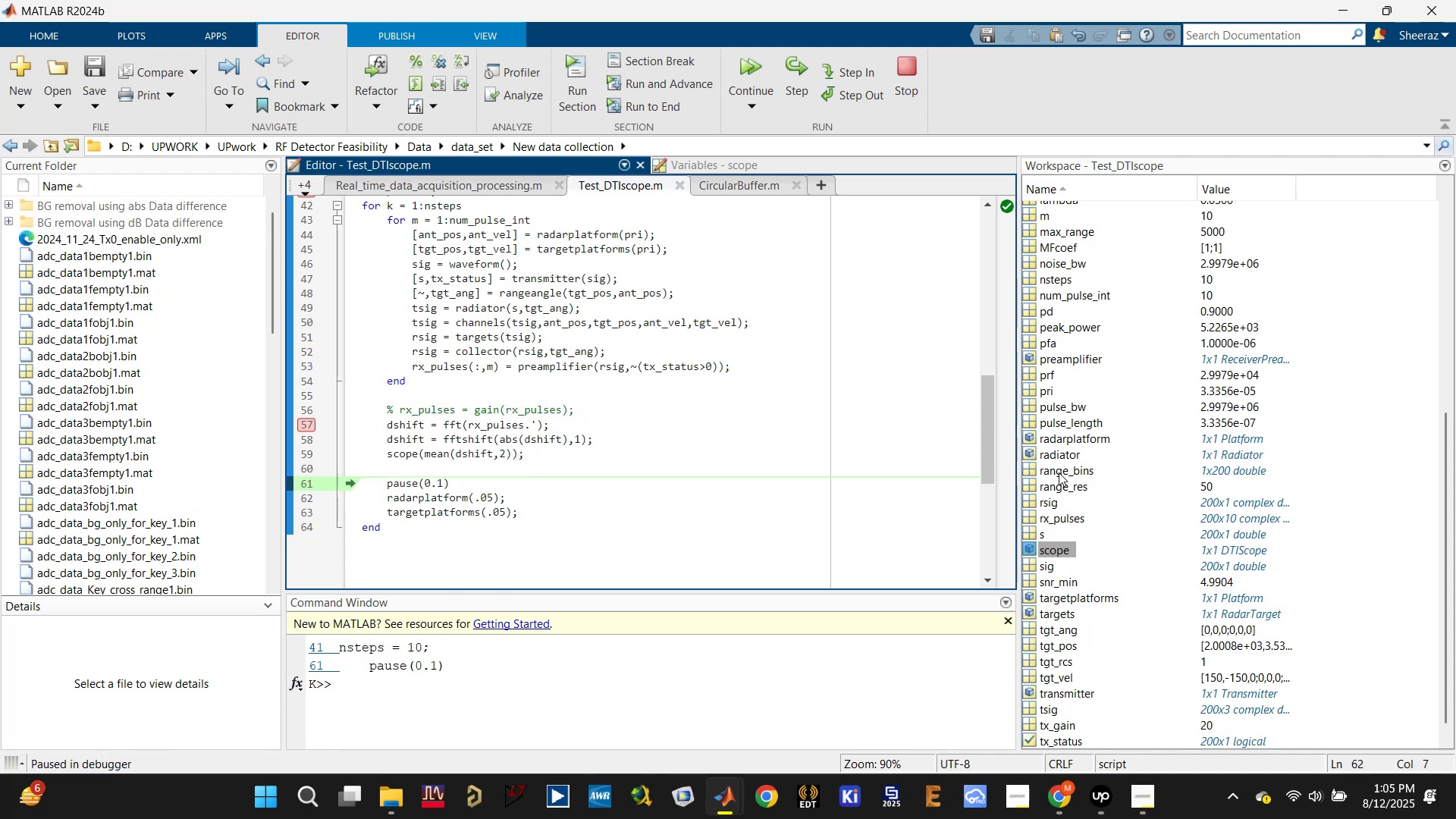 
scroll: coordinate [1072, 563], scroll_direction: down, amount: 3.0
 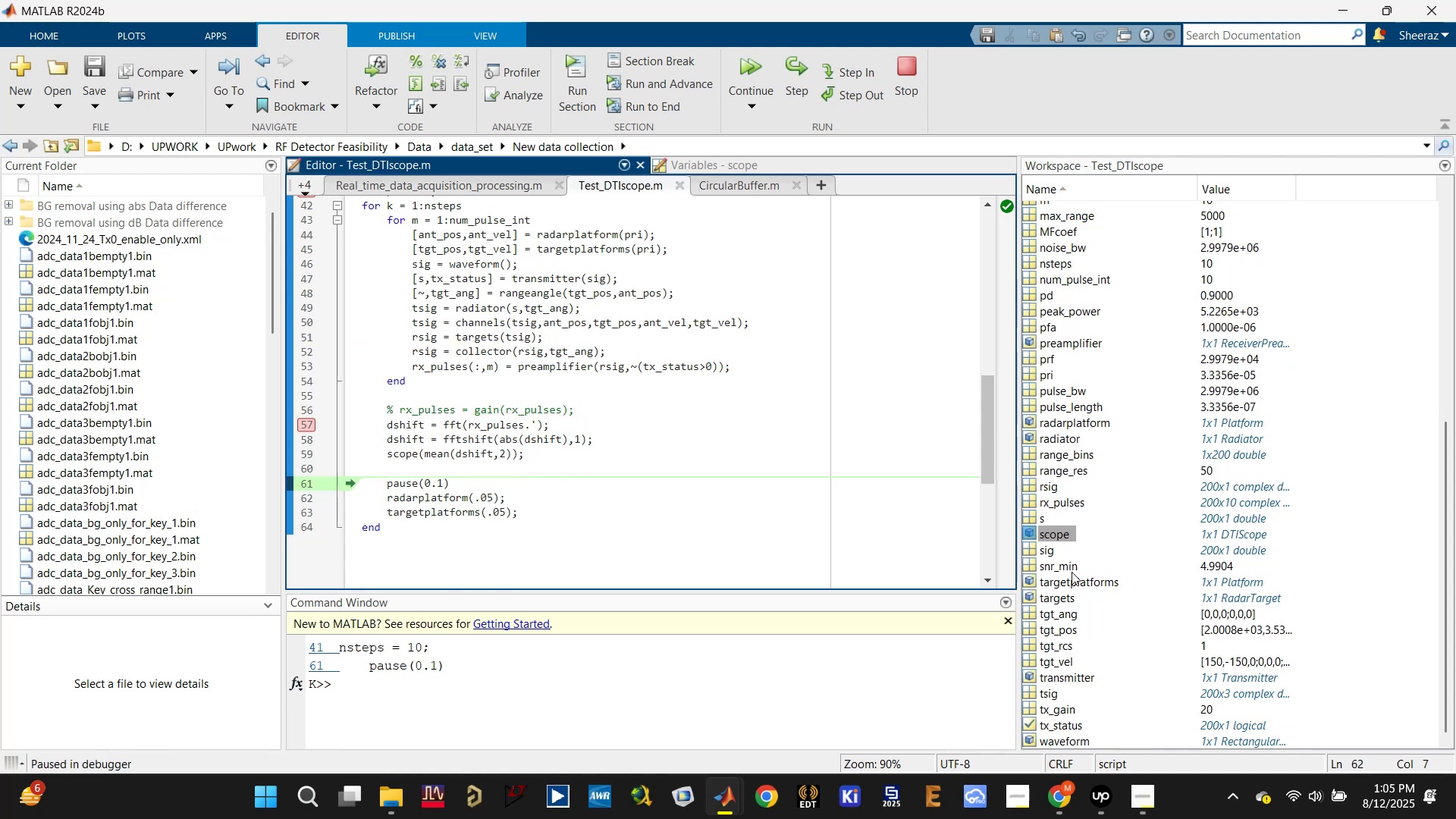 
scroll: coordinate [1063, 538], scroll_direction: up, amount: 14.0
 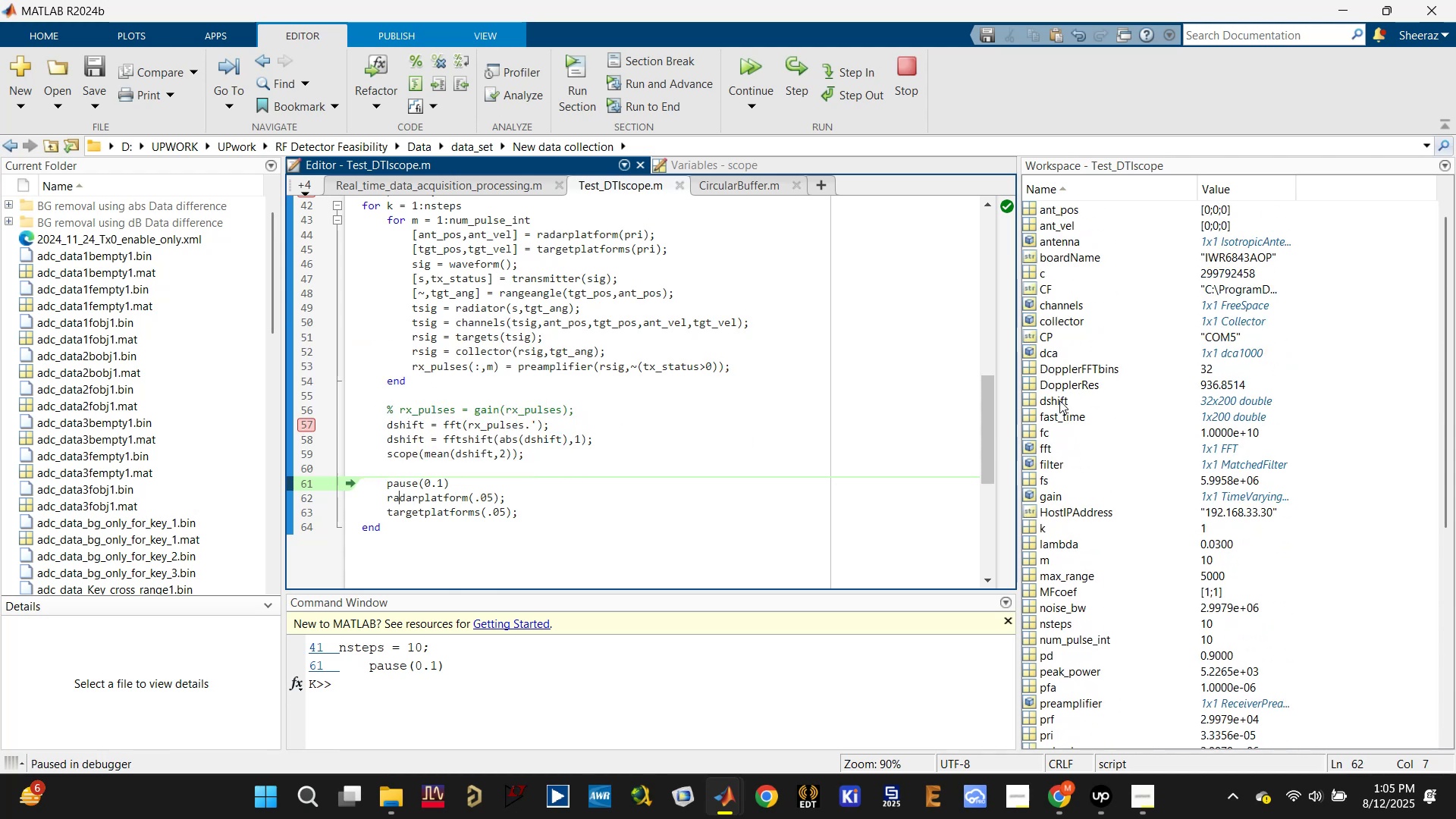 
double_click([1056, 395])
 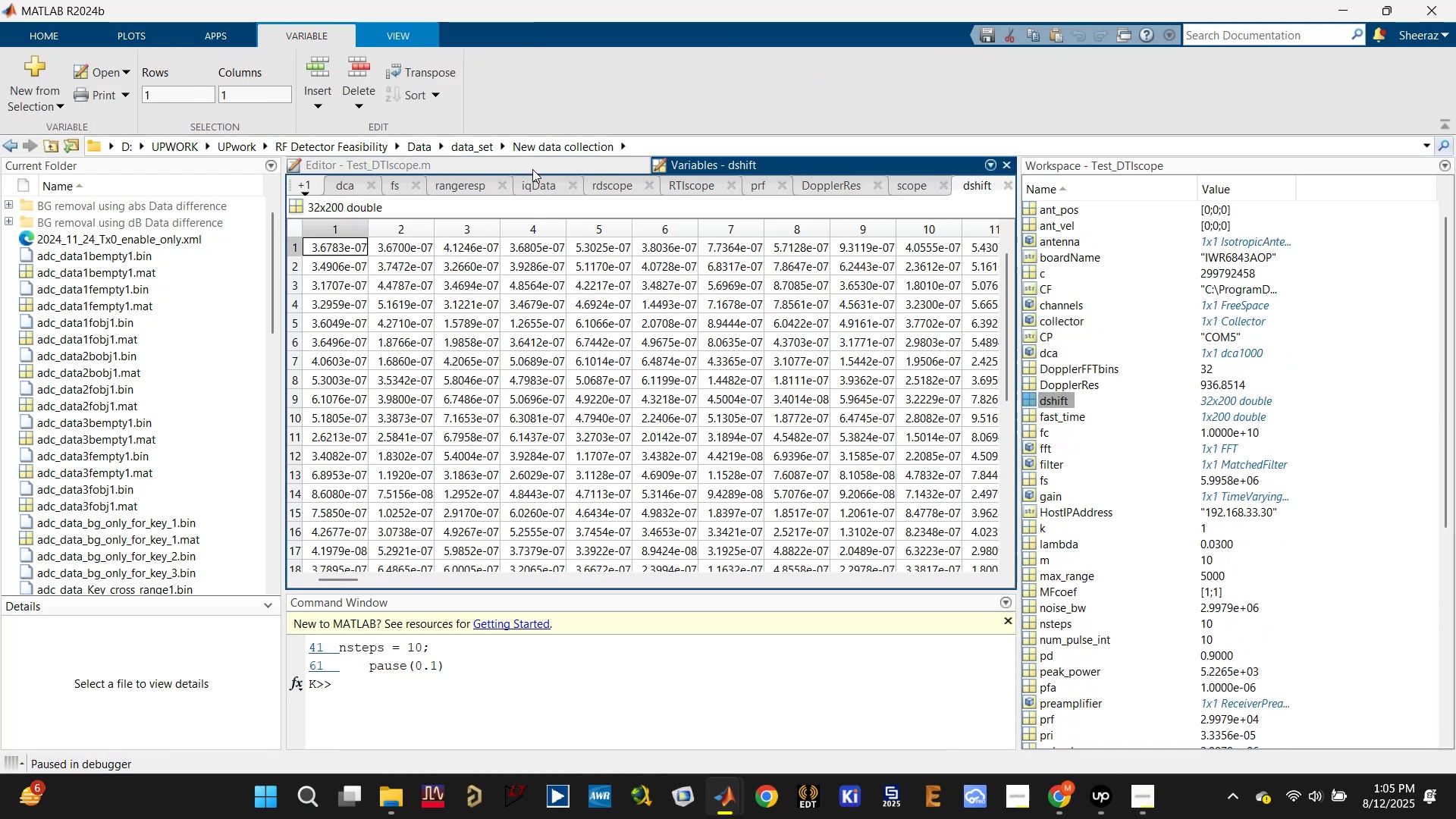 
left_click([532, 169])
 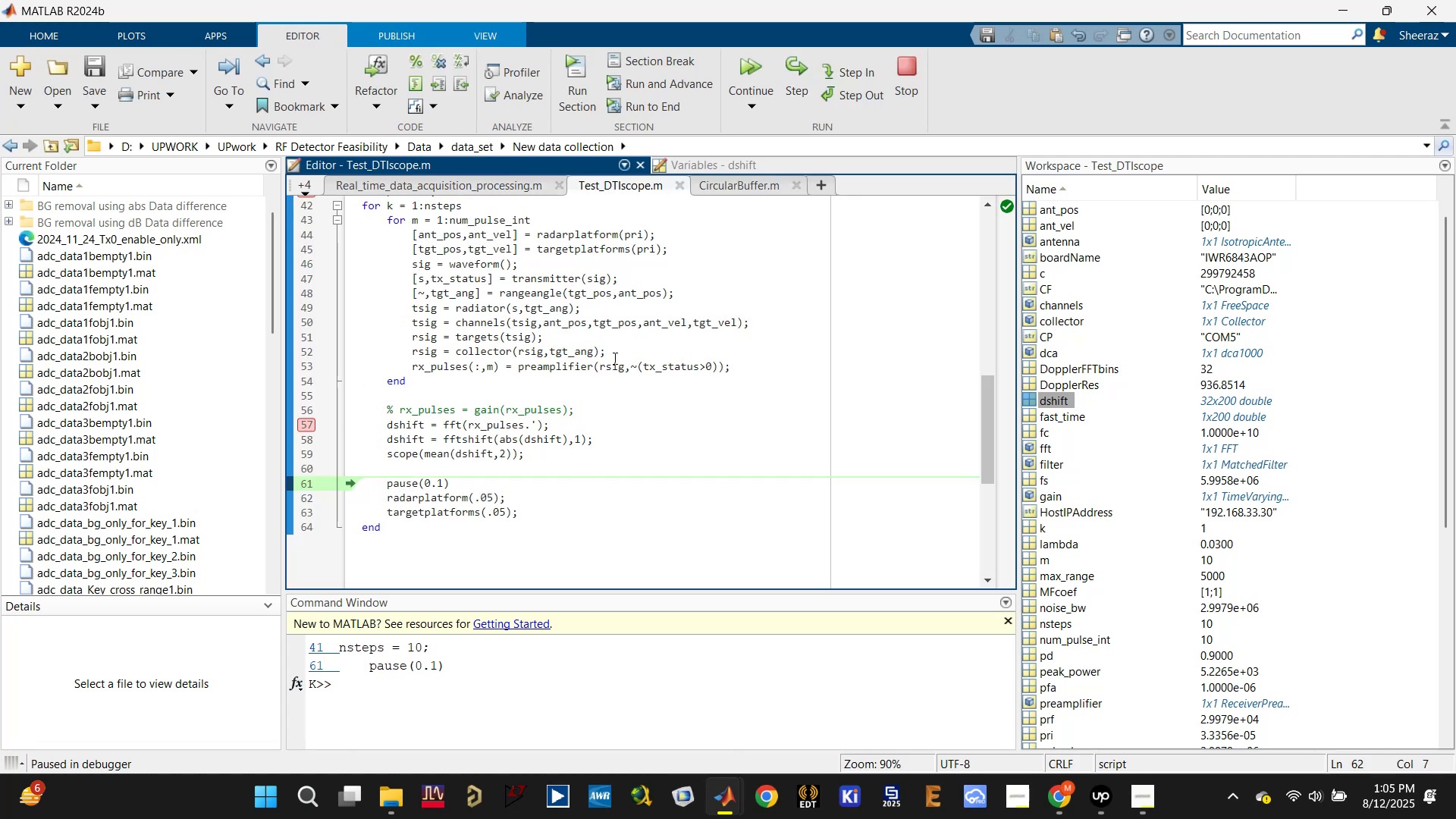 
wait(6.31)
 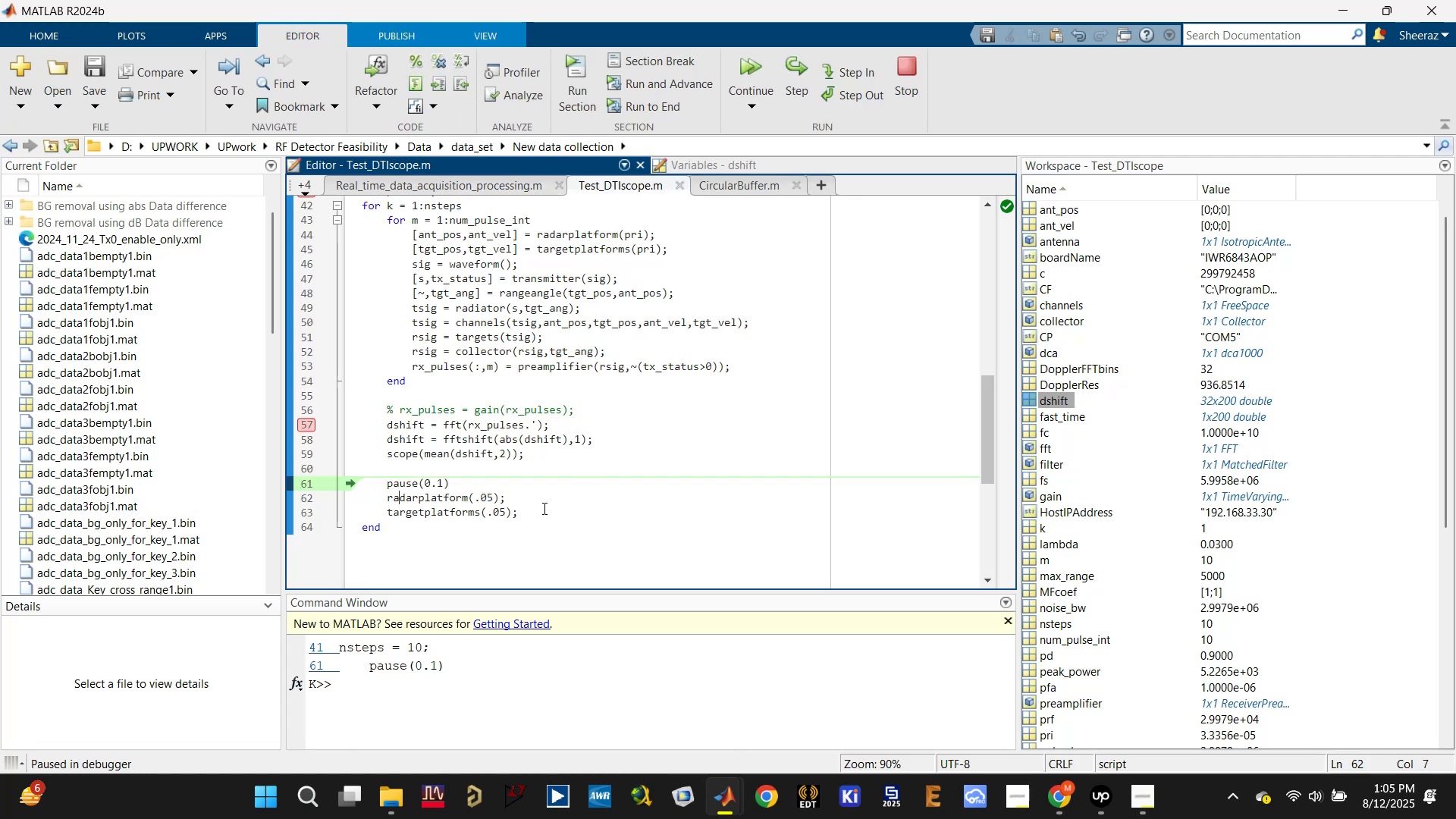 
left_click([750, 67])
 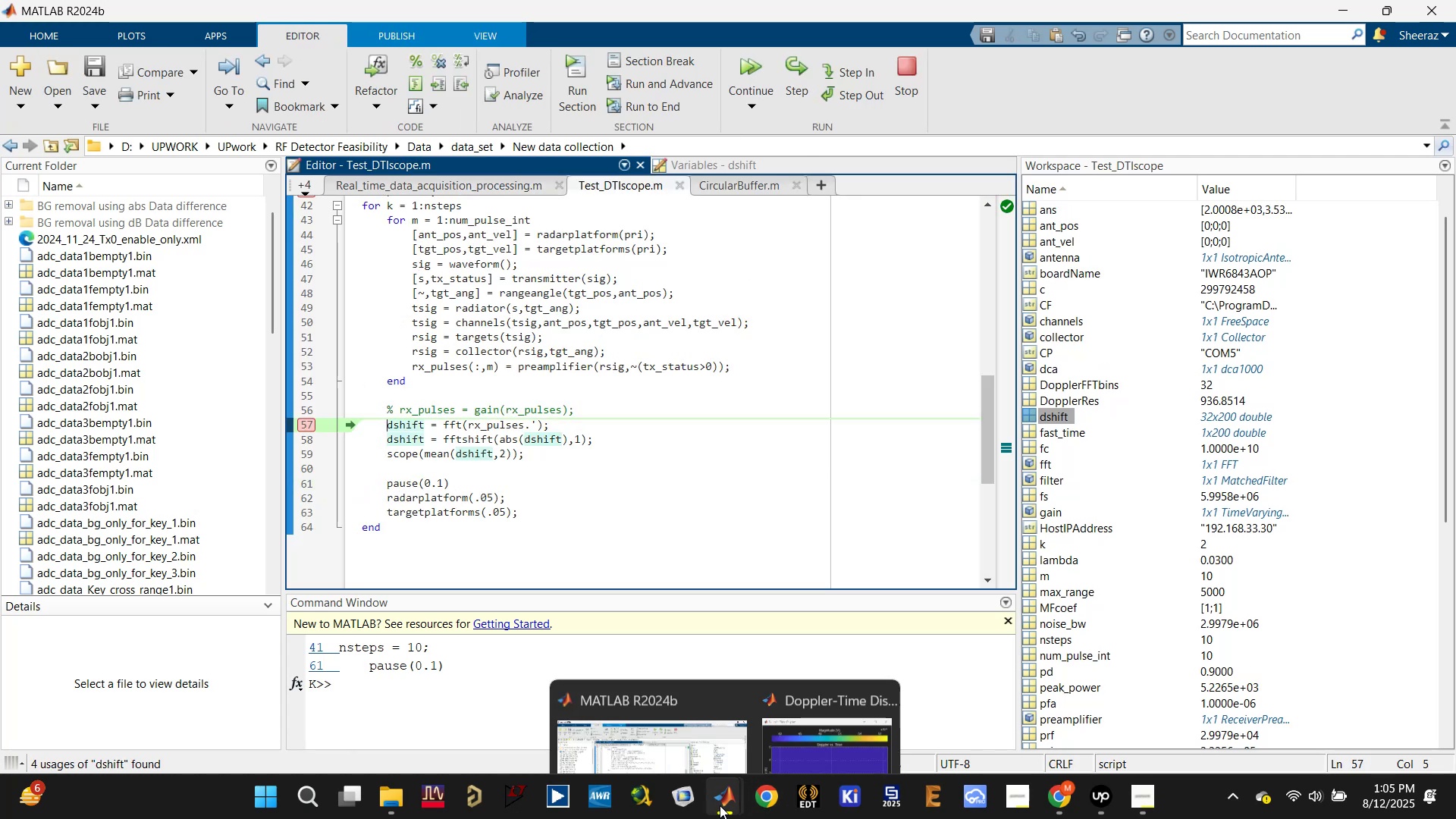 
left_click([780, 704])
 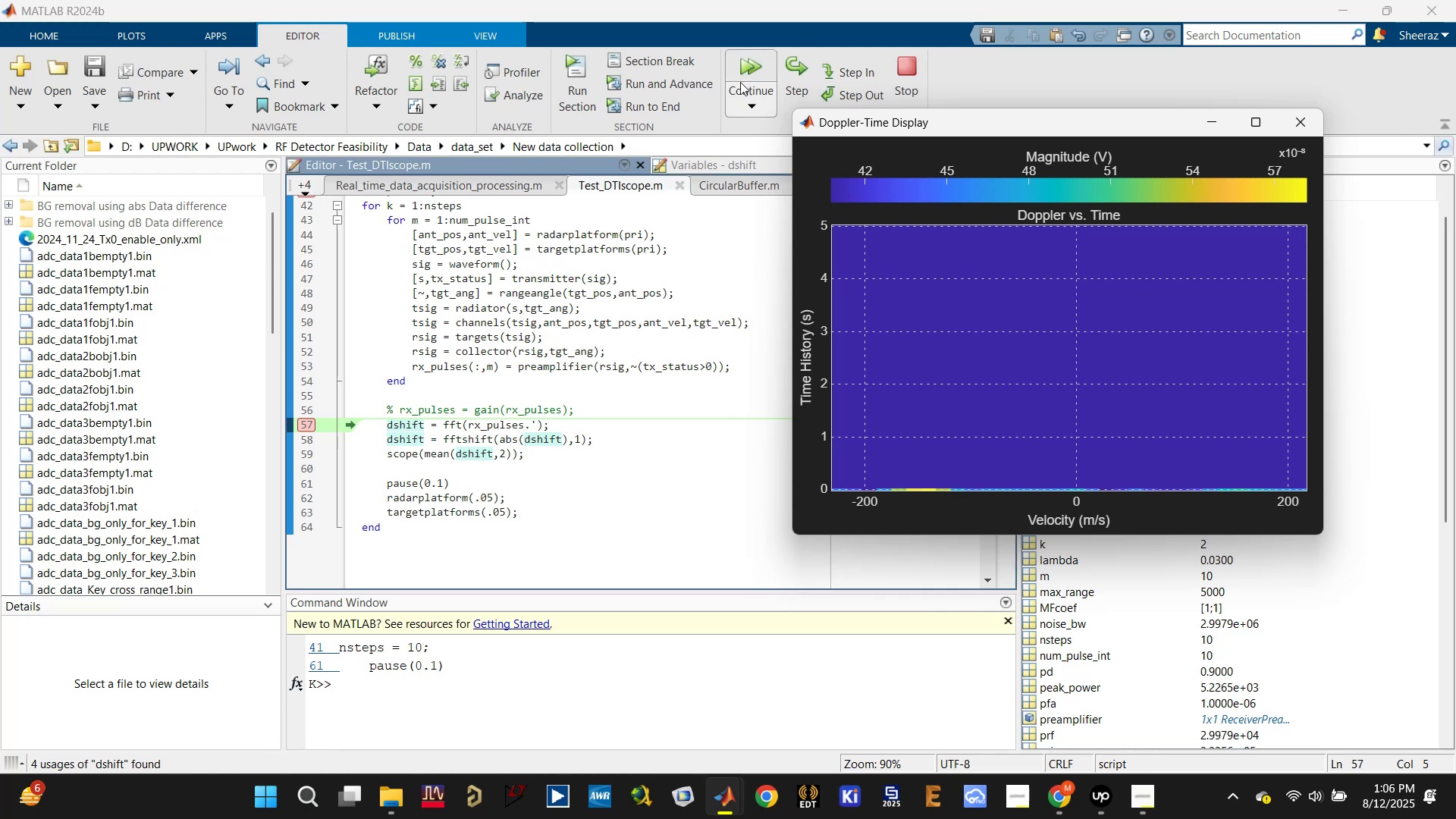 
wait(9.87)
 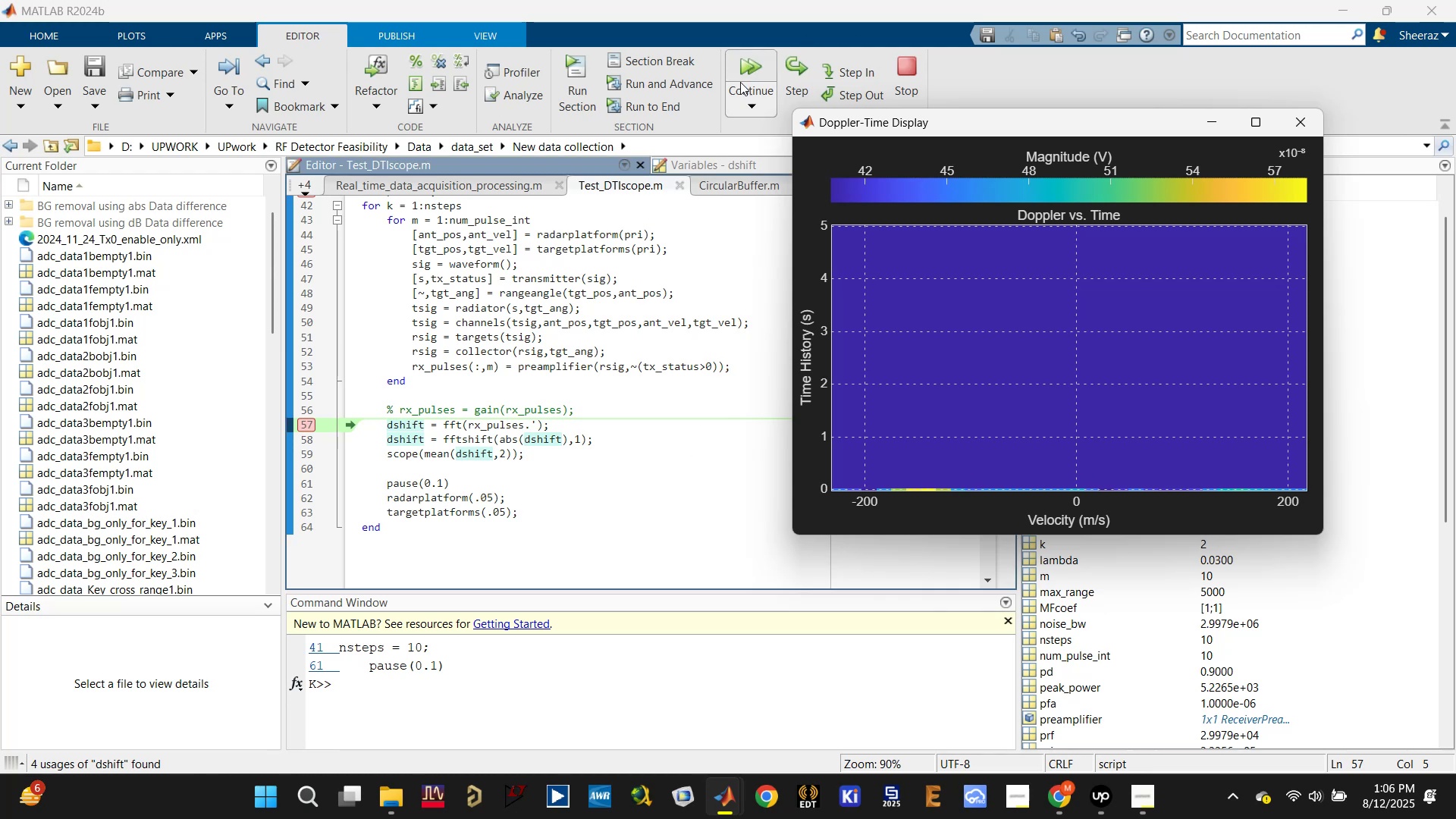 
mouse_move([780, 68])
 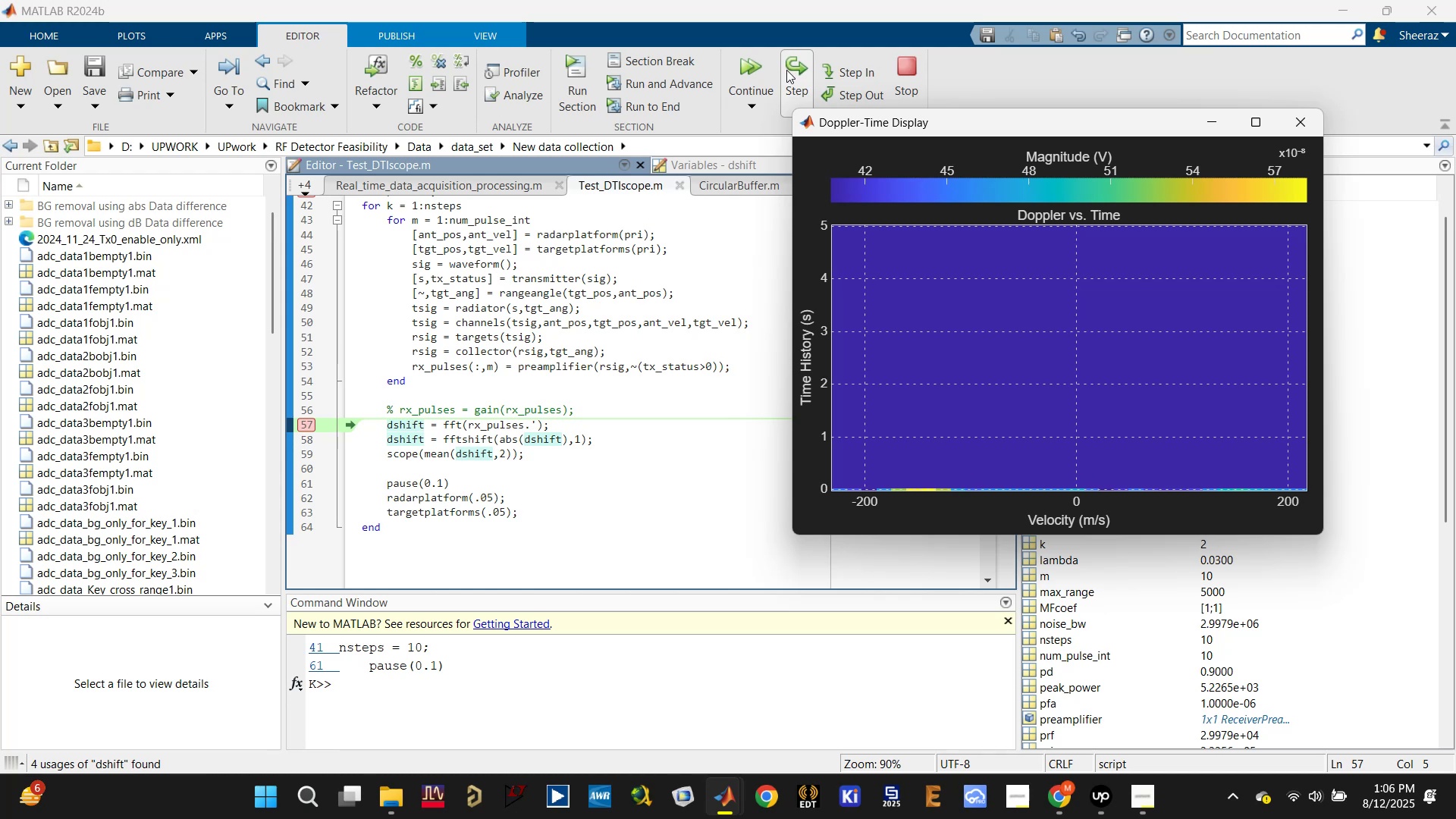 
wait(10.71)
 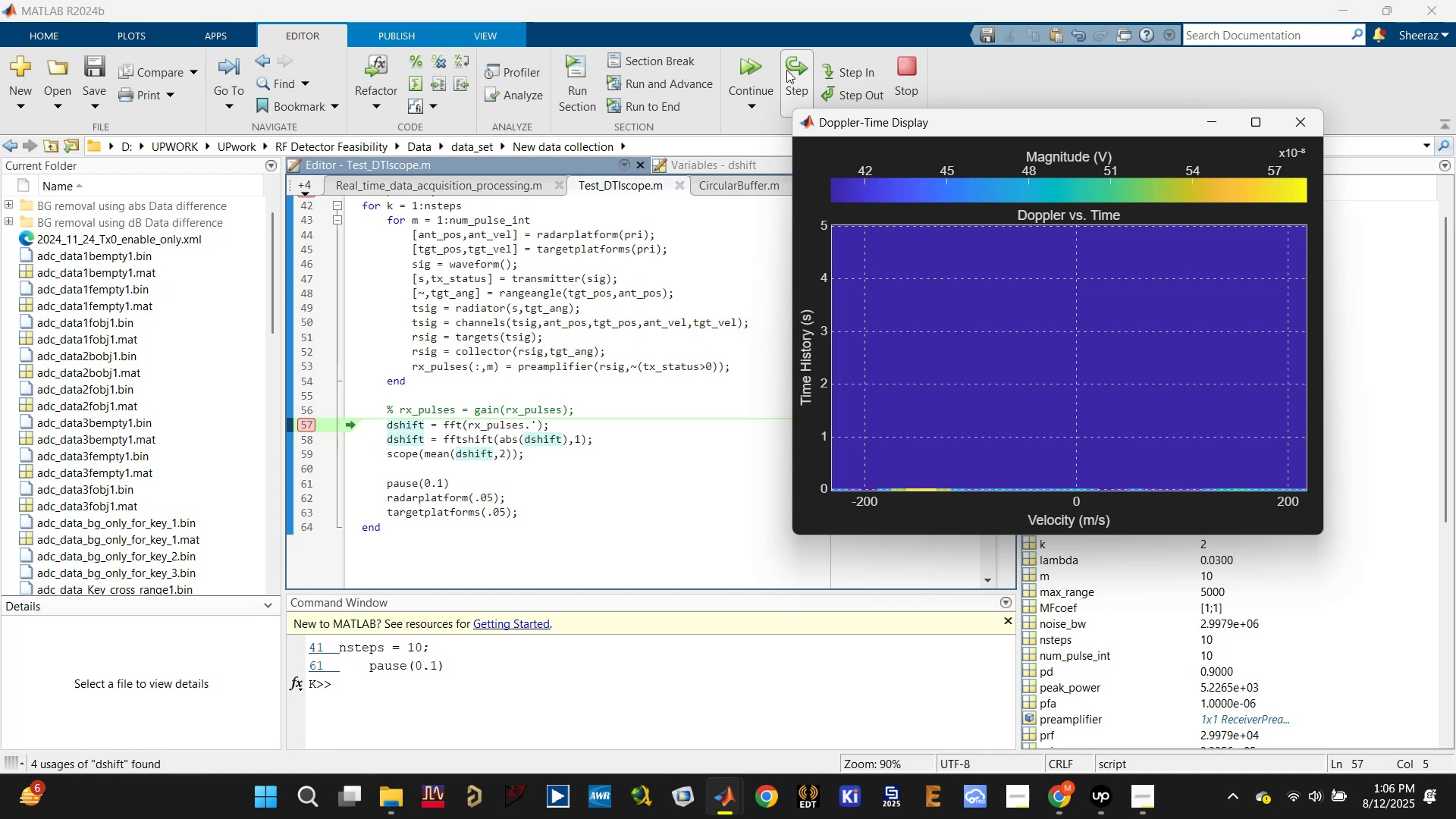 
left_click([760, 67])
 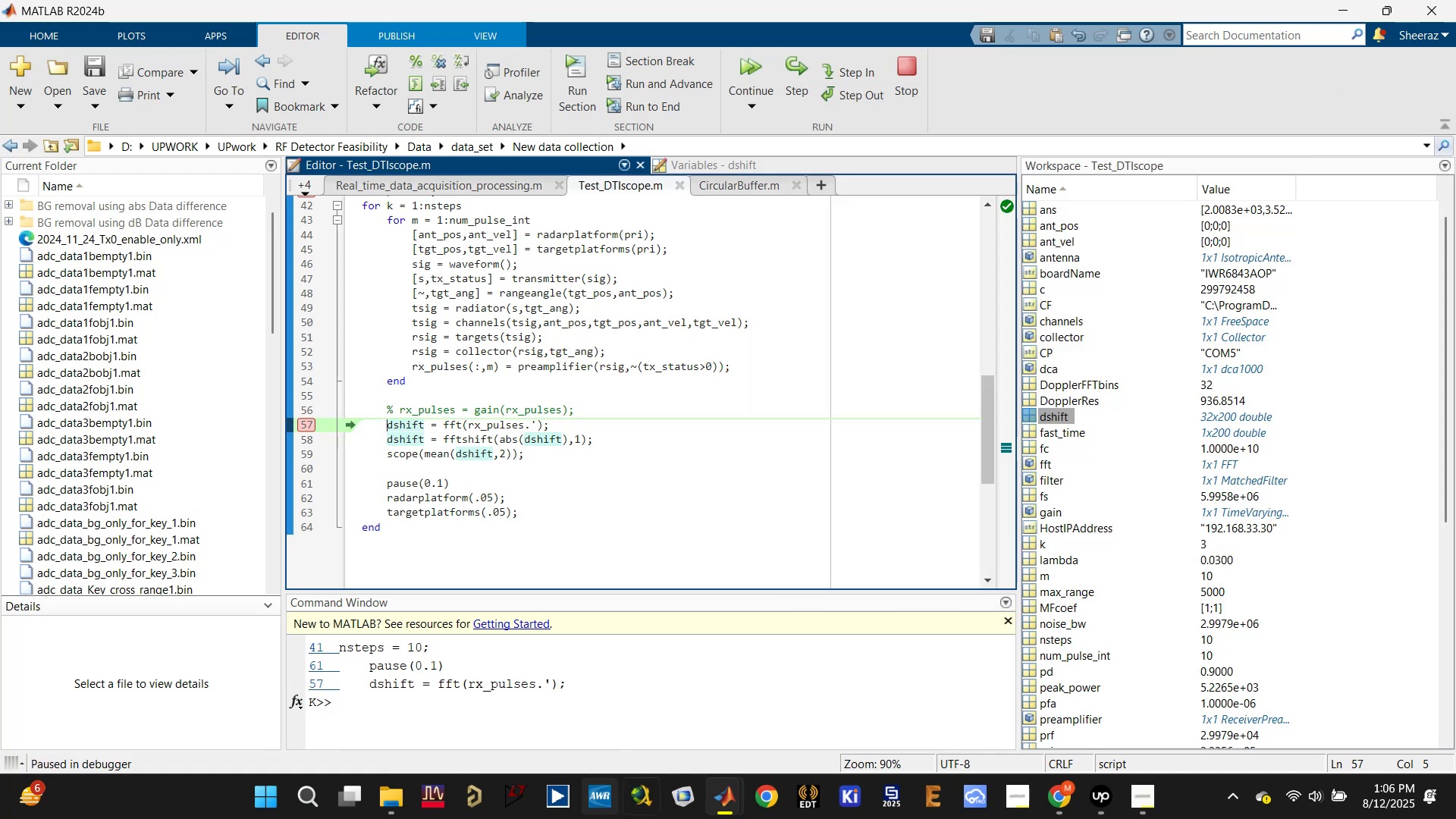 
left_click([722, 806])
 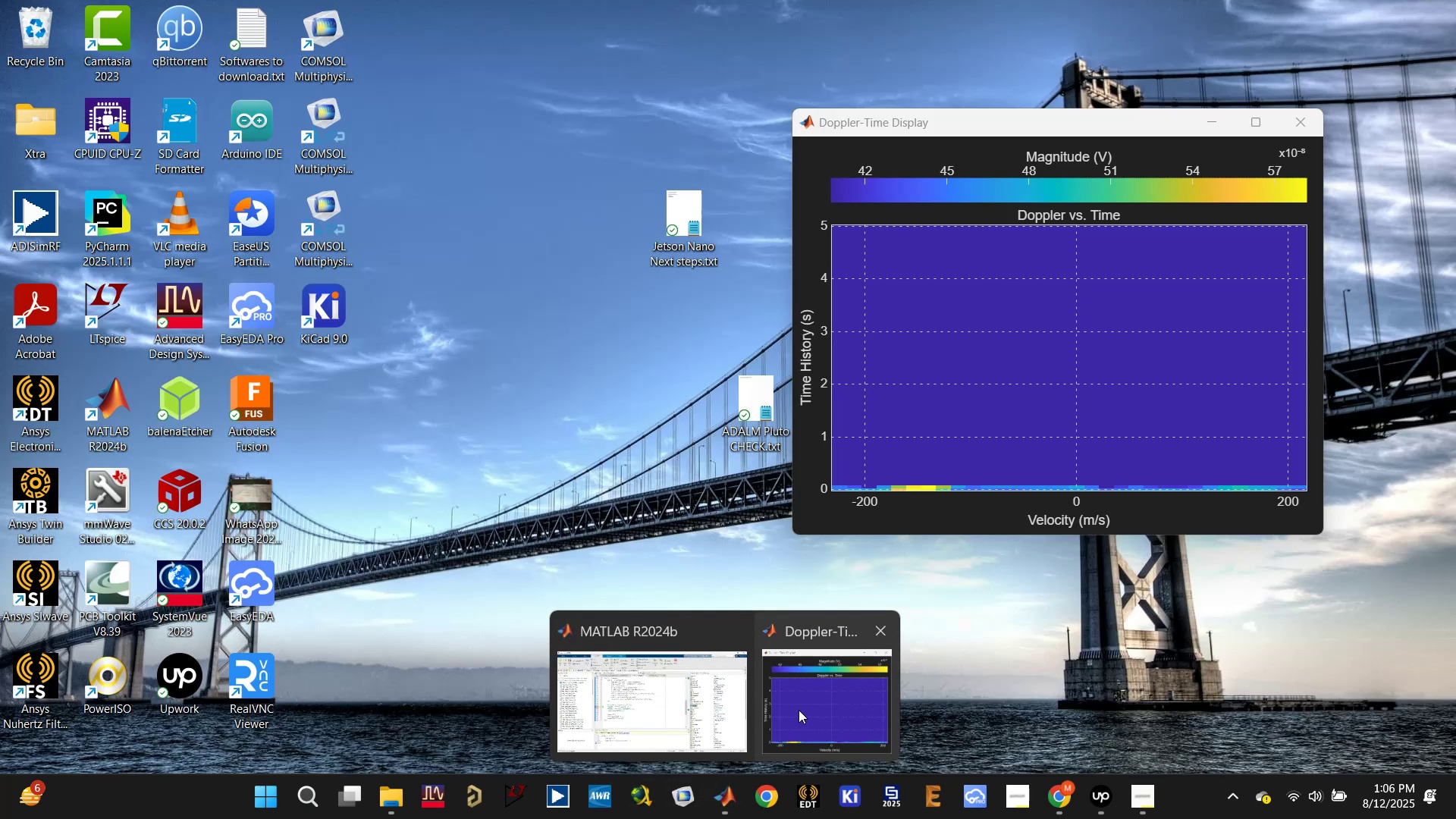 
left_click([799, 710])
 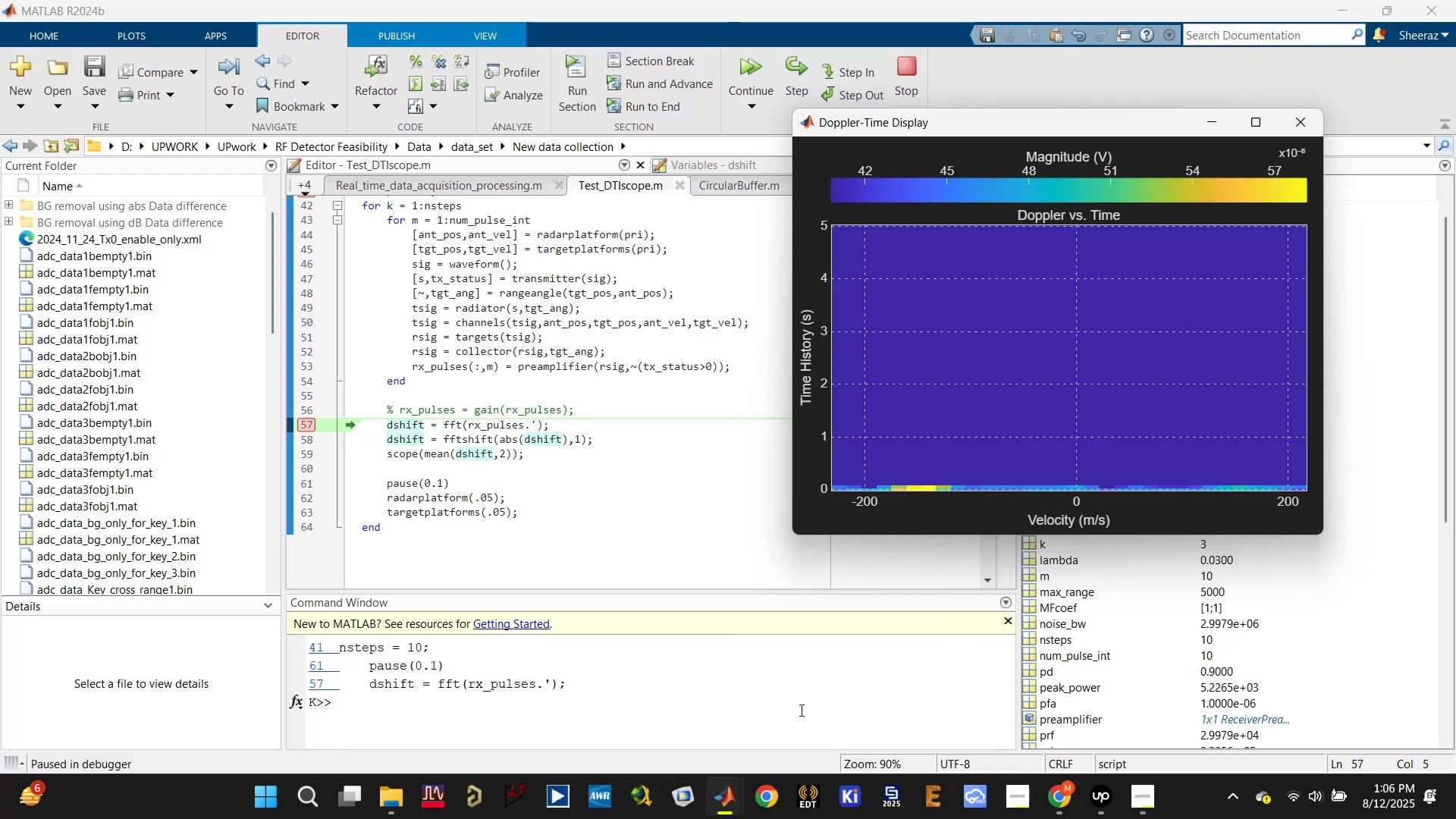 
key(Meta+ArrowRight)
 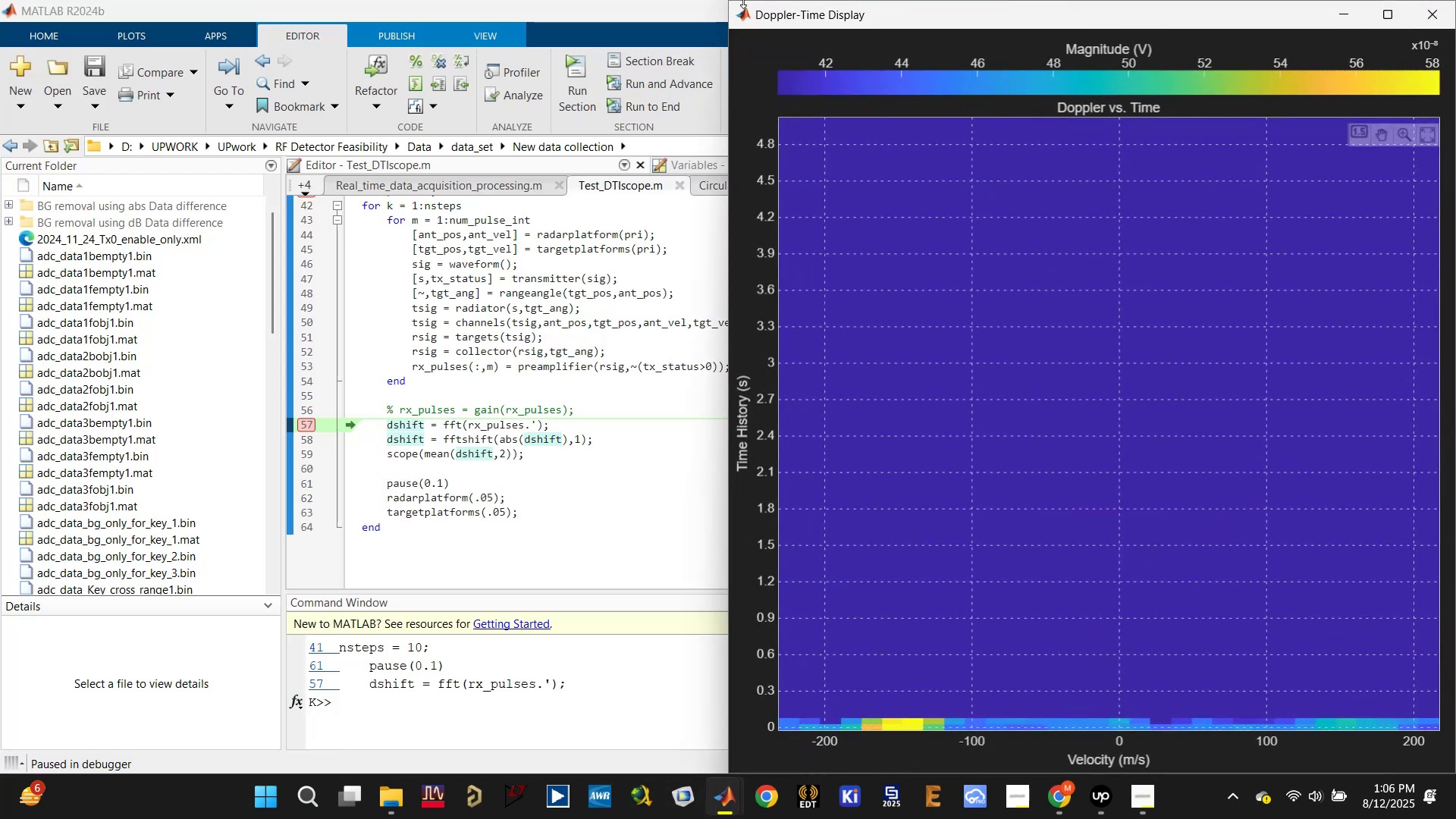 
left_click([656, 8])
 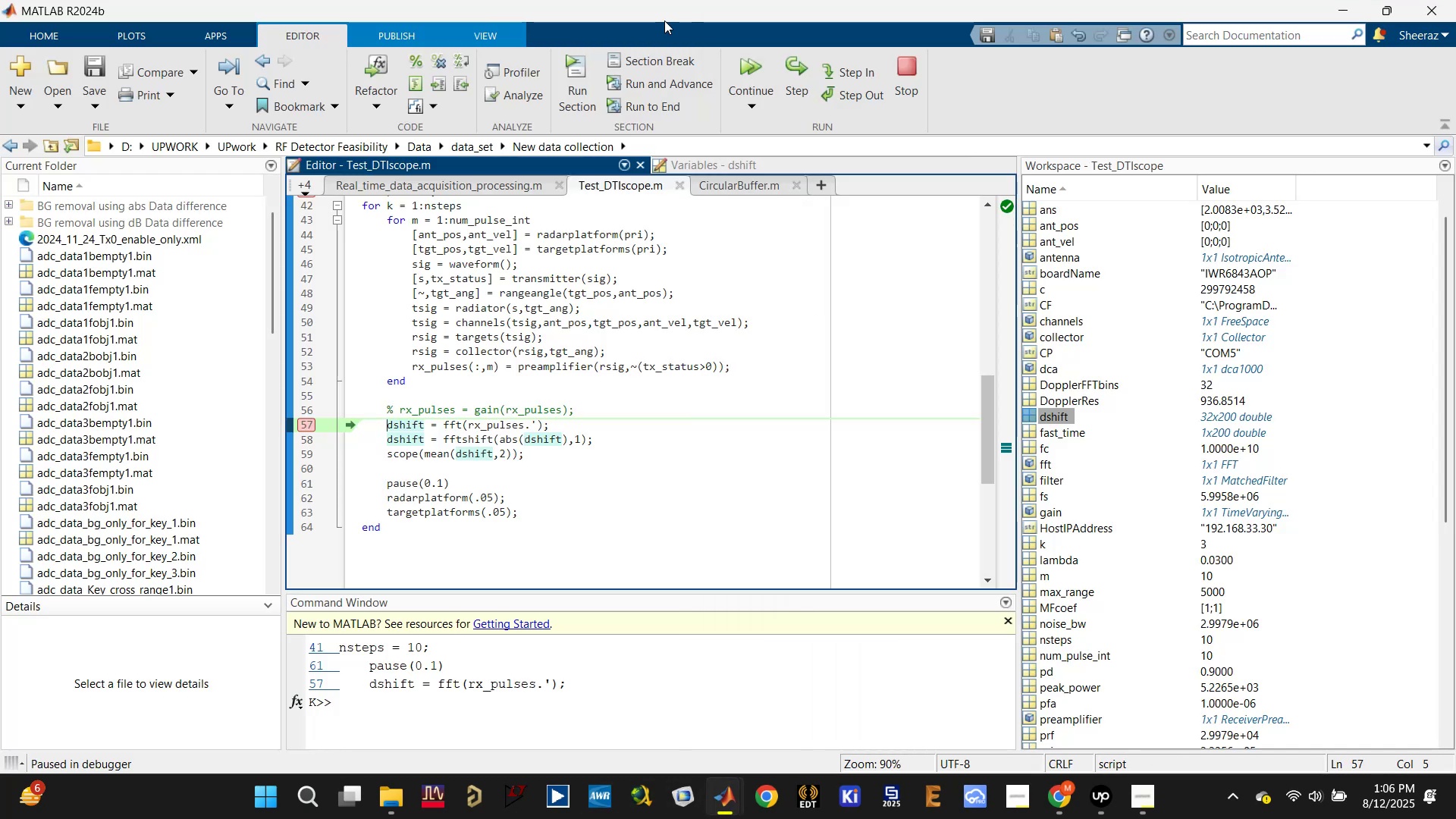 
key(Meta+ArrowLeft)
 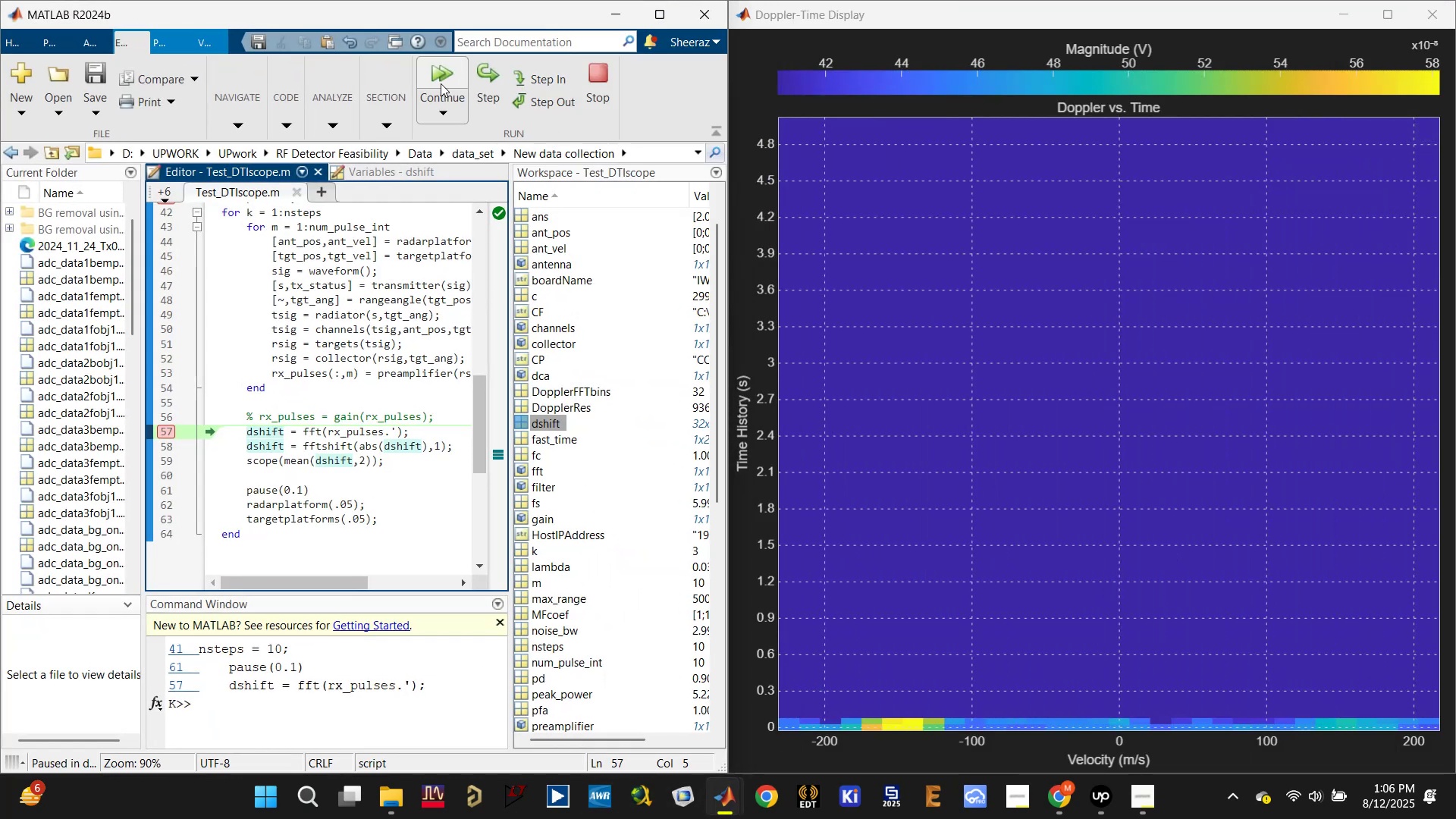 
left_click([440, 83])
 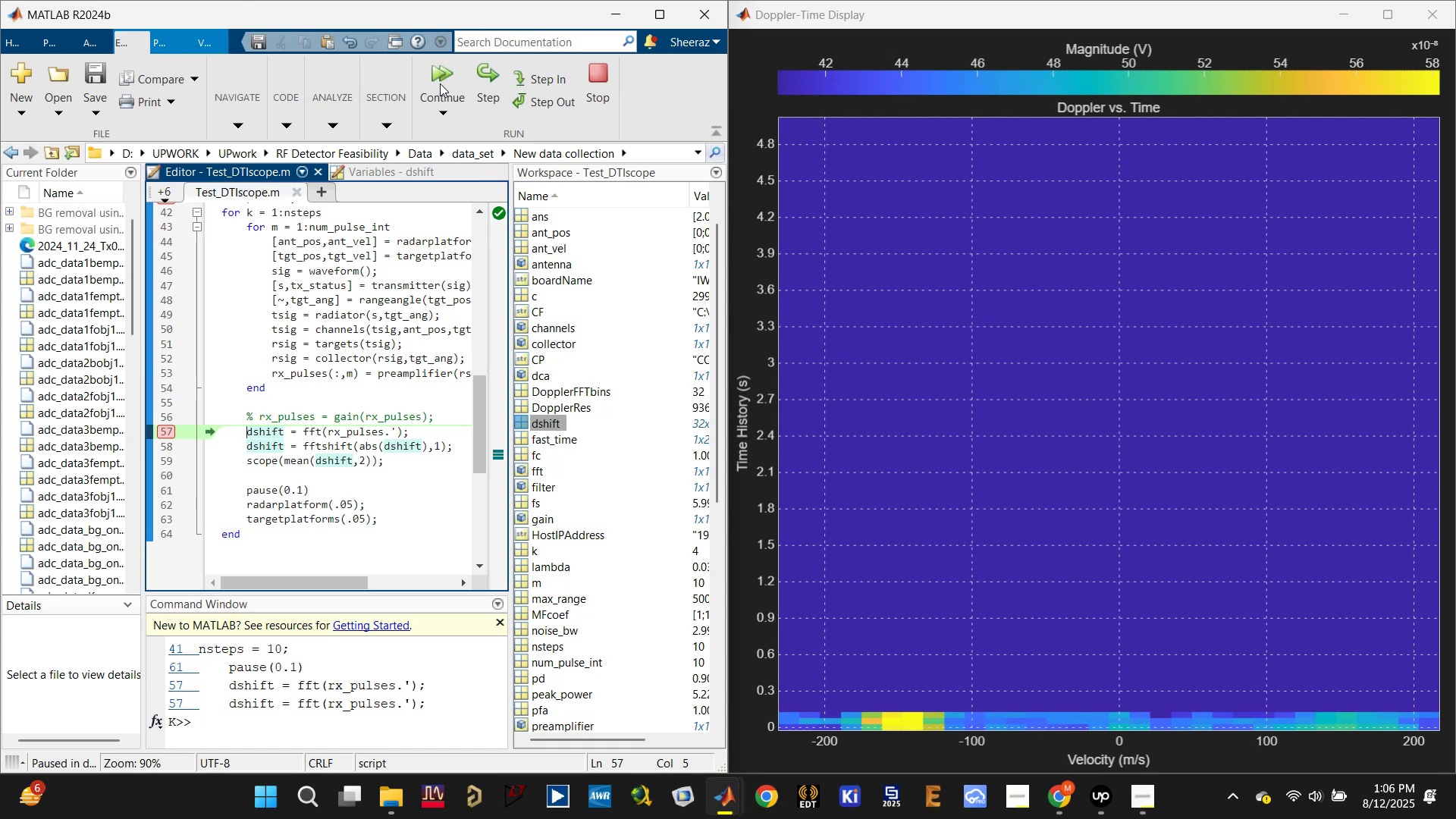 
left_click([440, 83])
 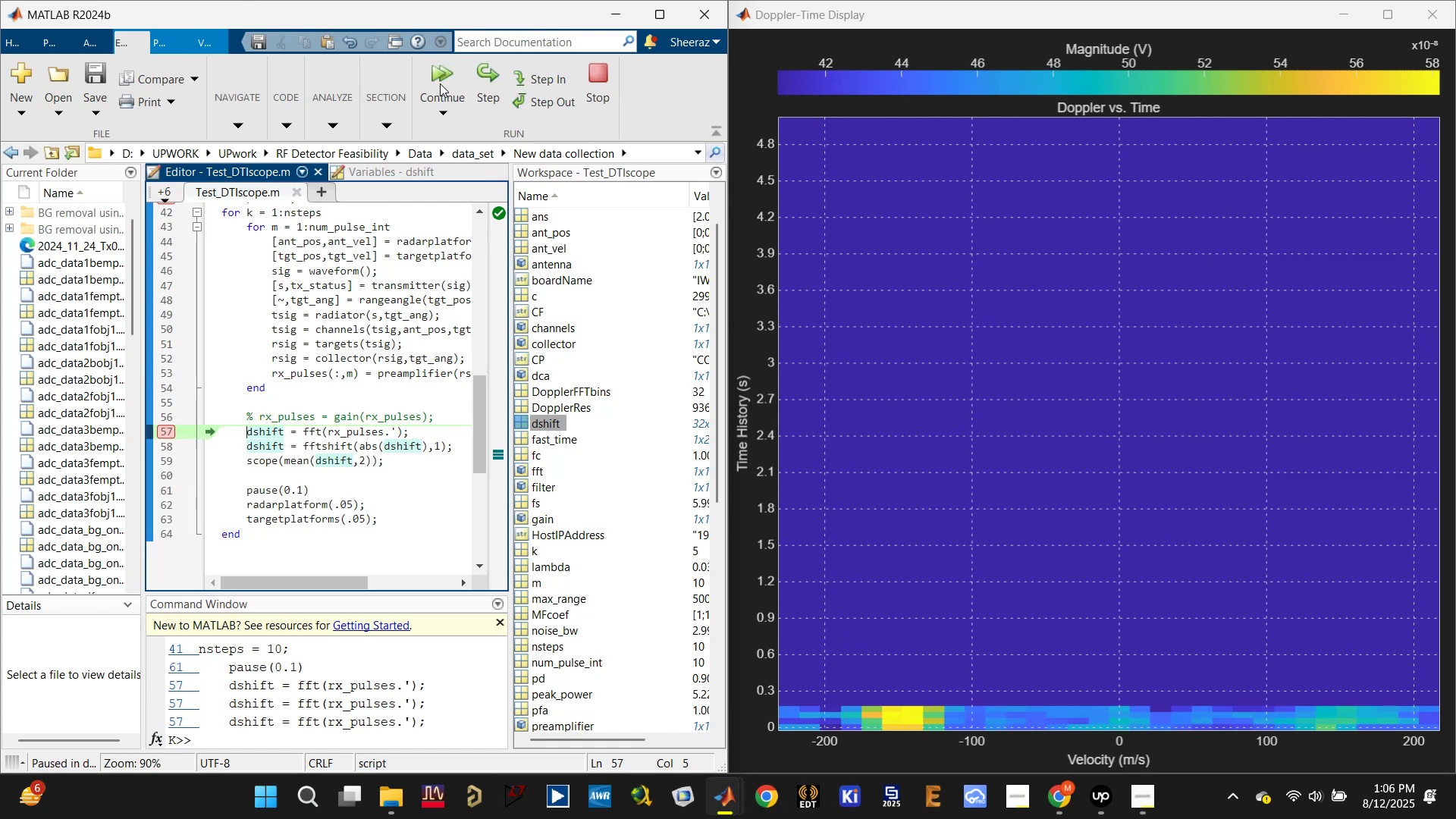 
left_click([440, 83])
 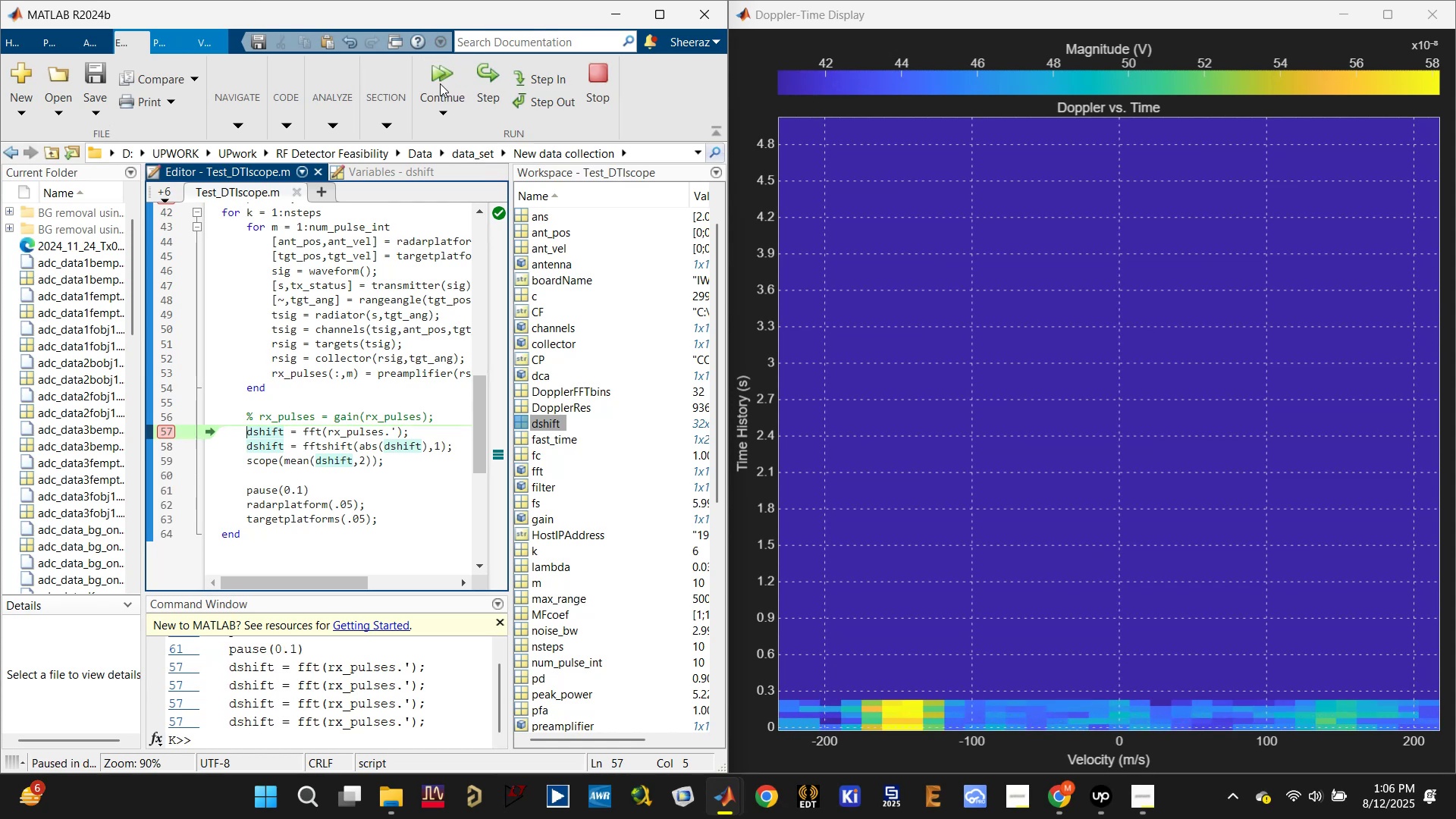 
left_click([440, 83])
 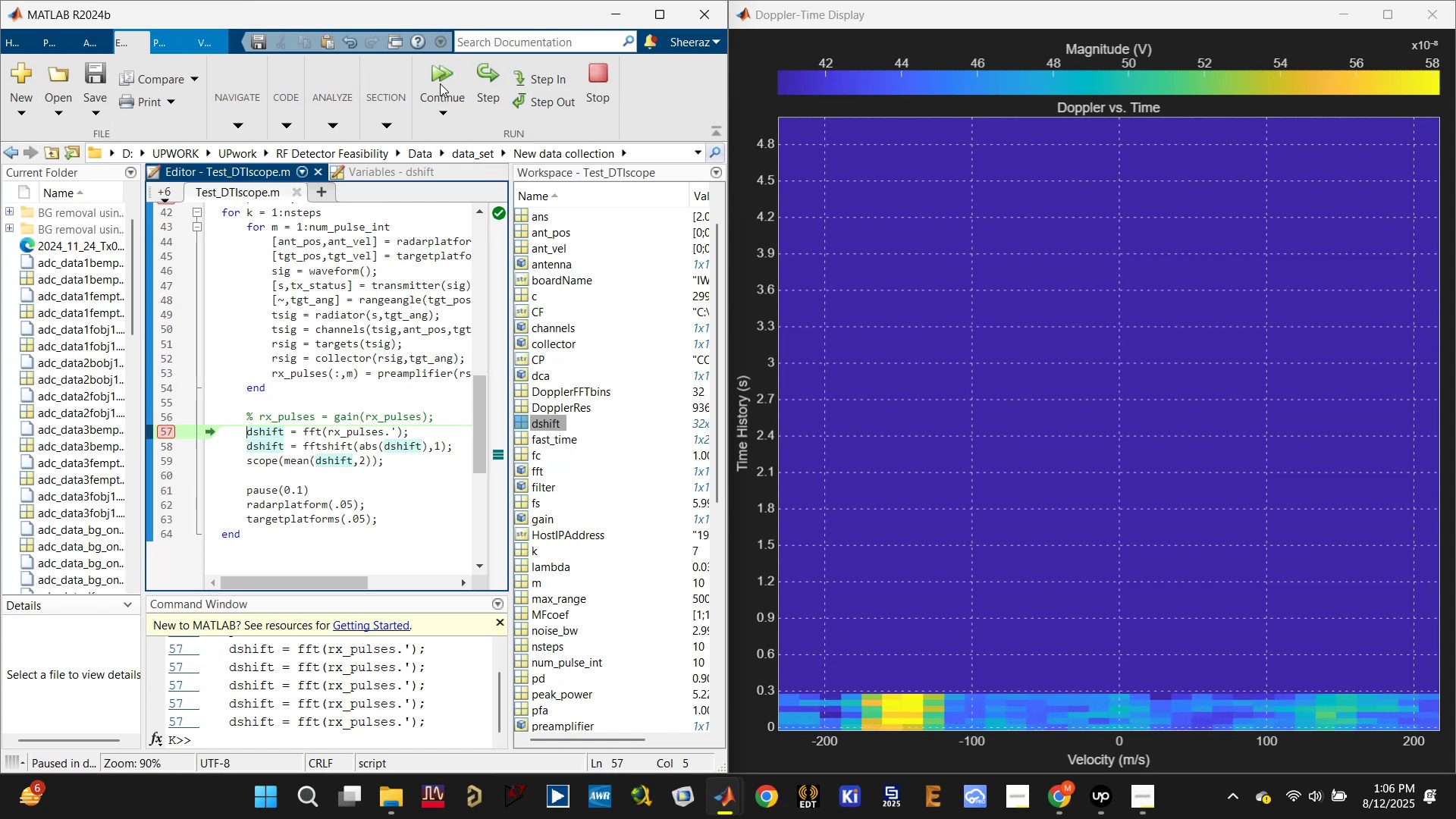 
double_click([440, 83])
 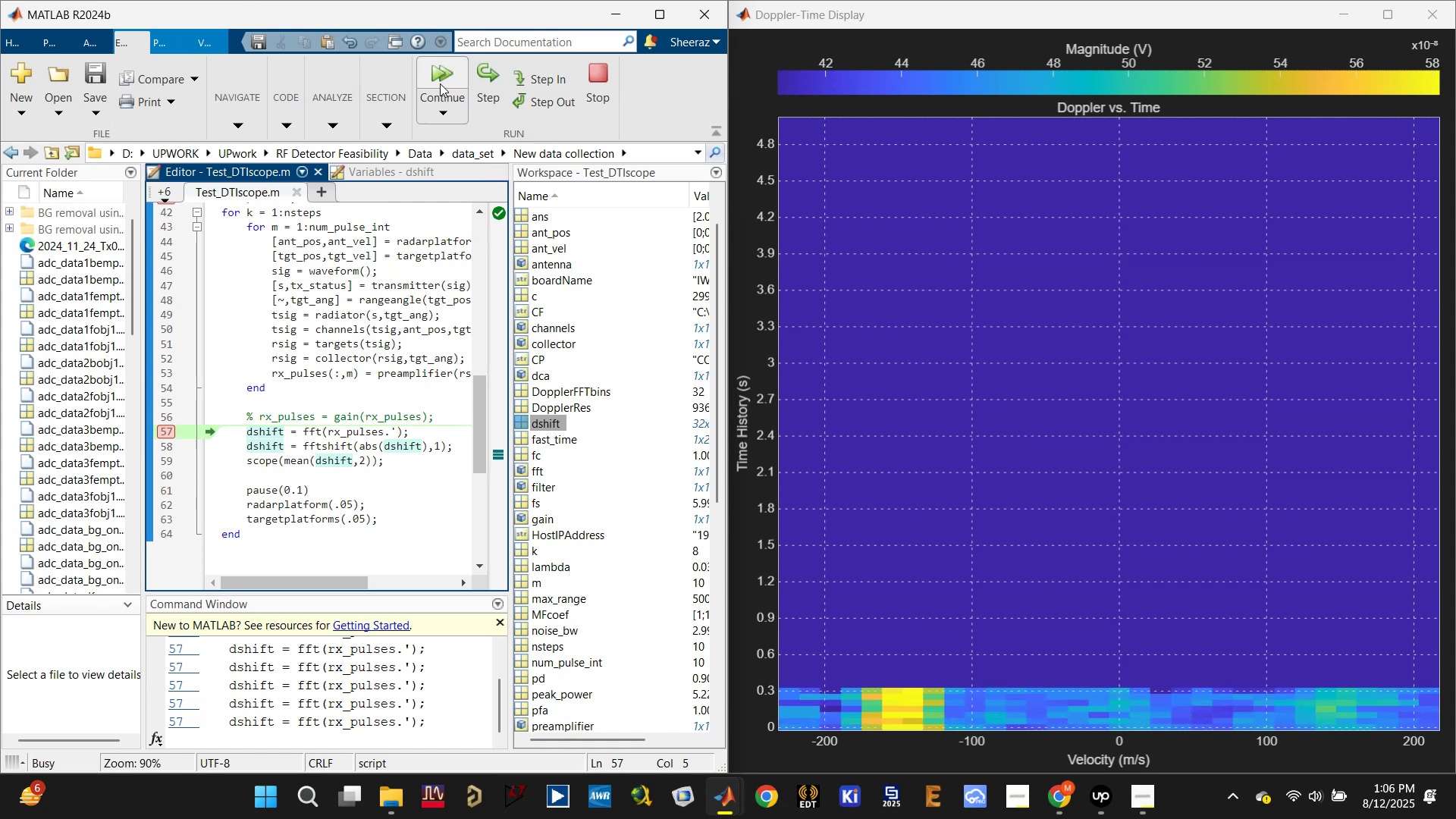 
double_click([440, 83])
 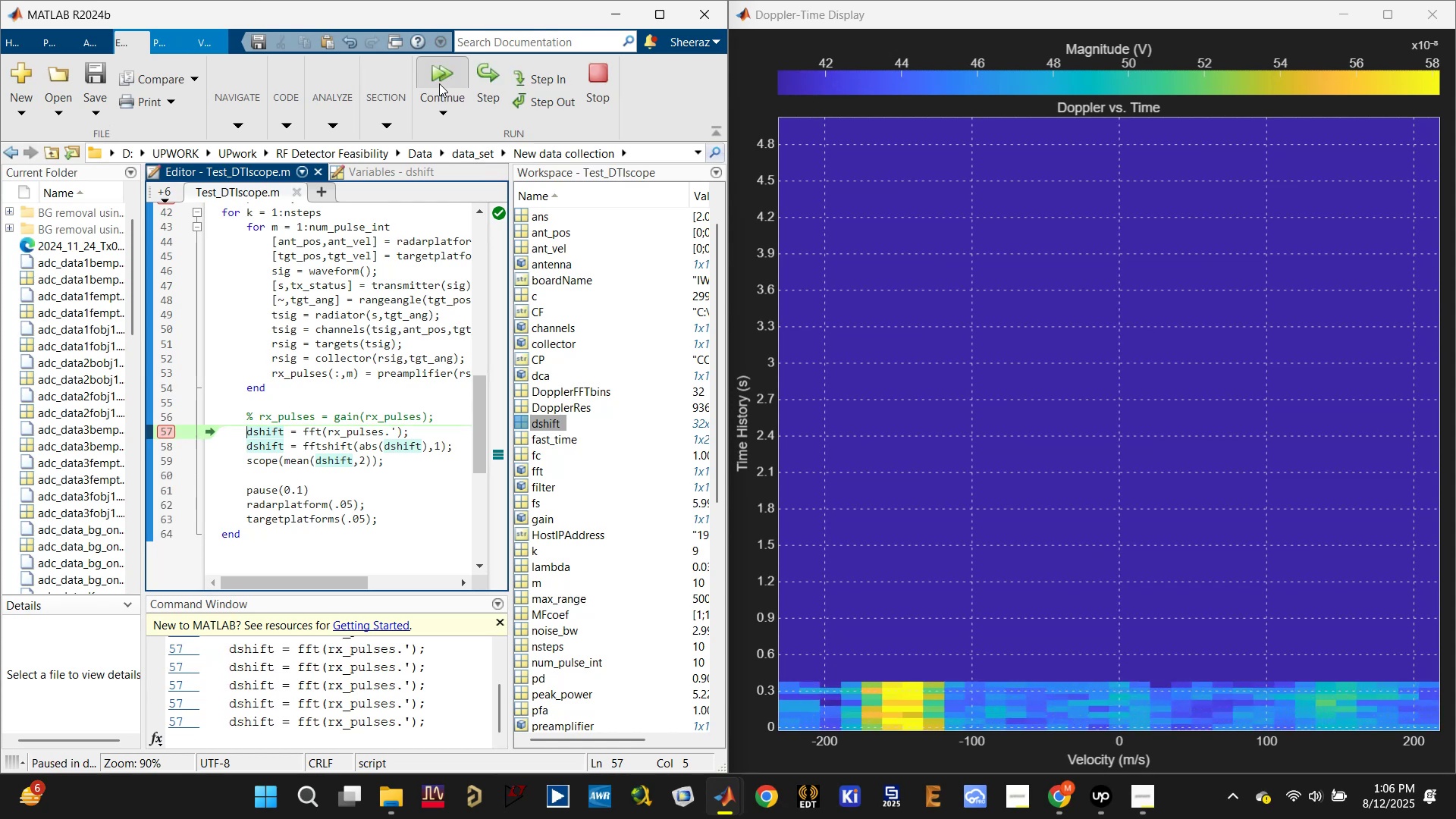 
triple_click([439, 83])
 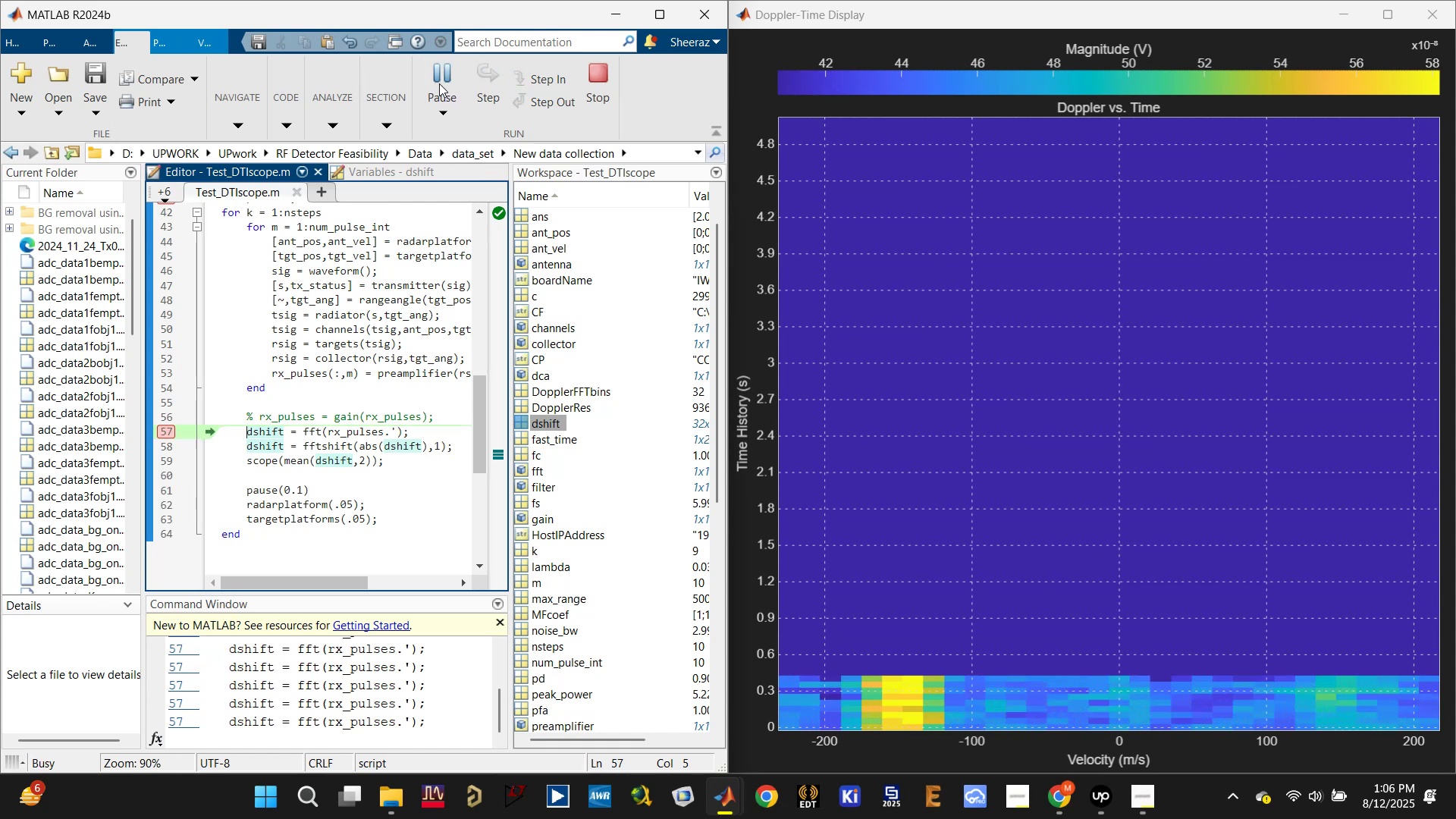 
triple_click([439, 83])
 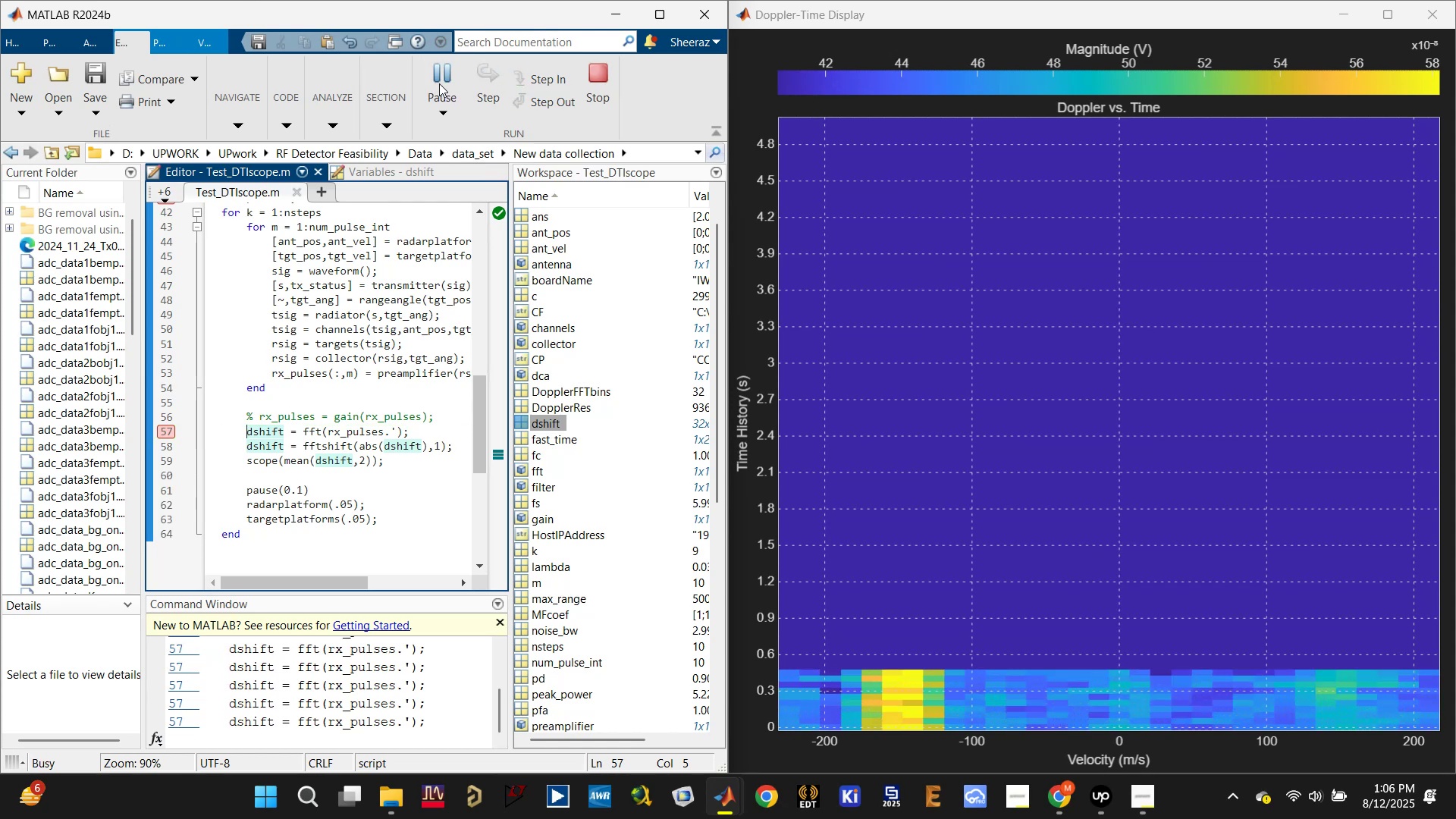 
triple_click([439, 83])
 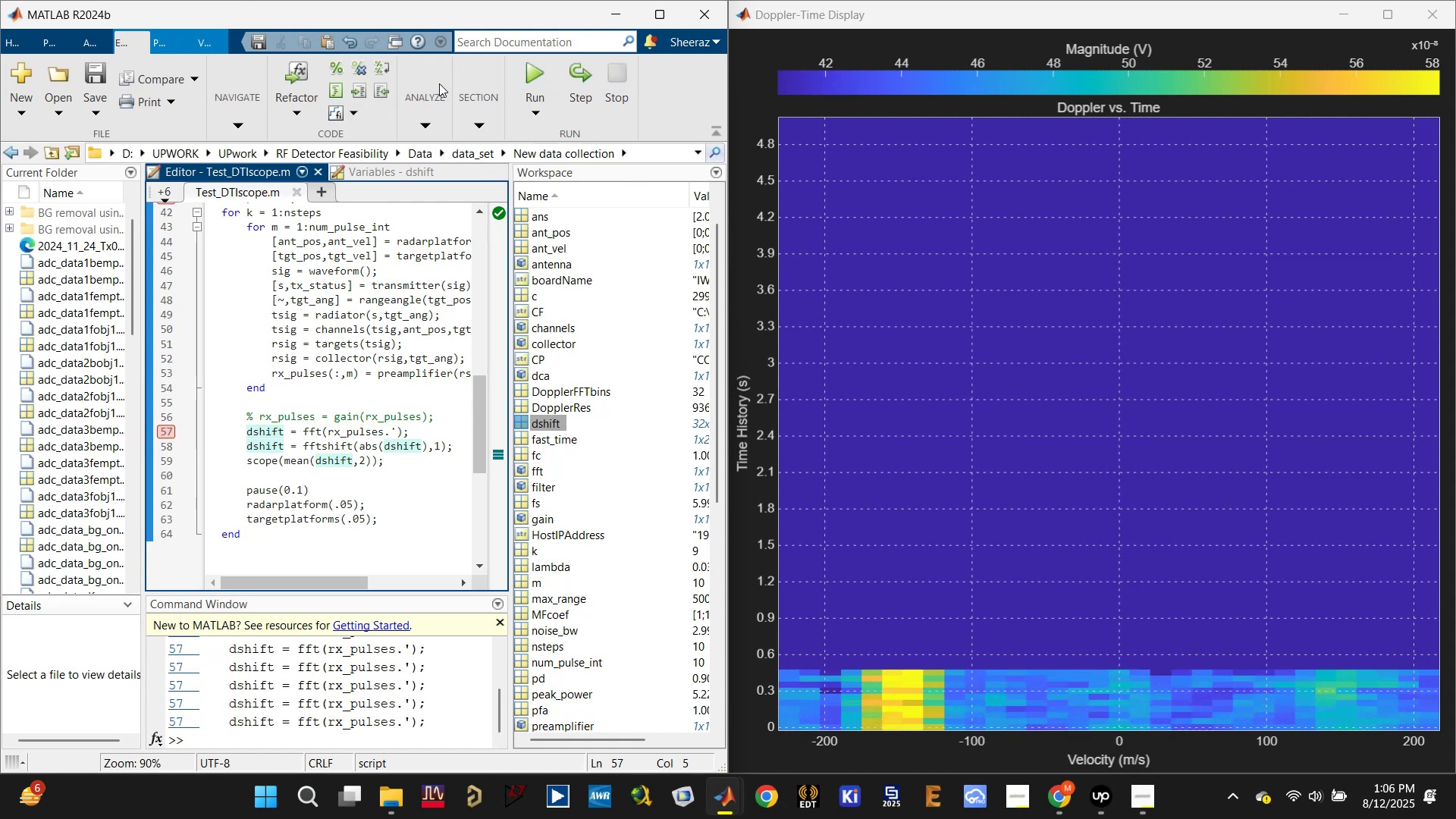 
triple_click([439, 83])
 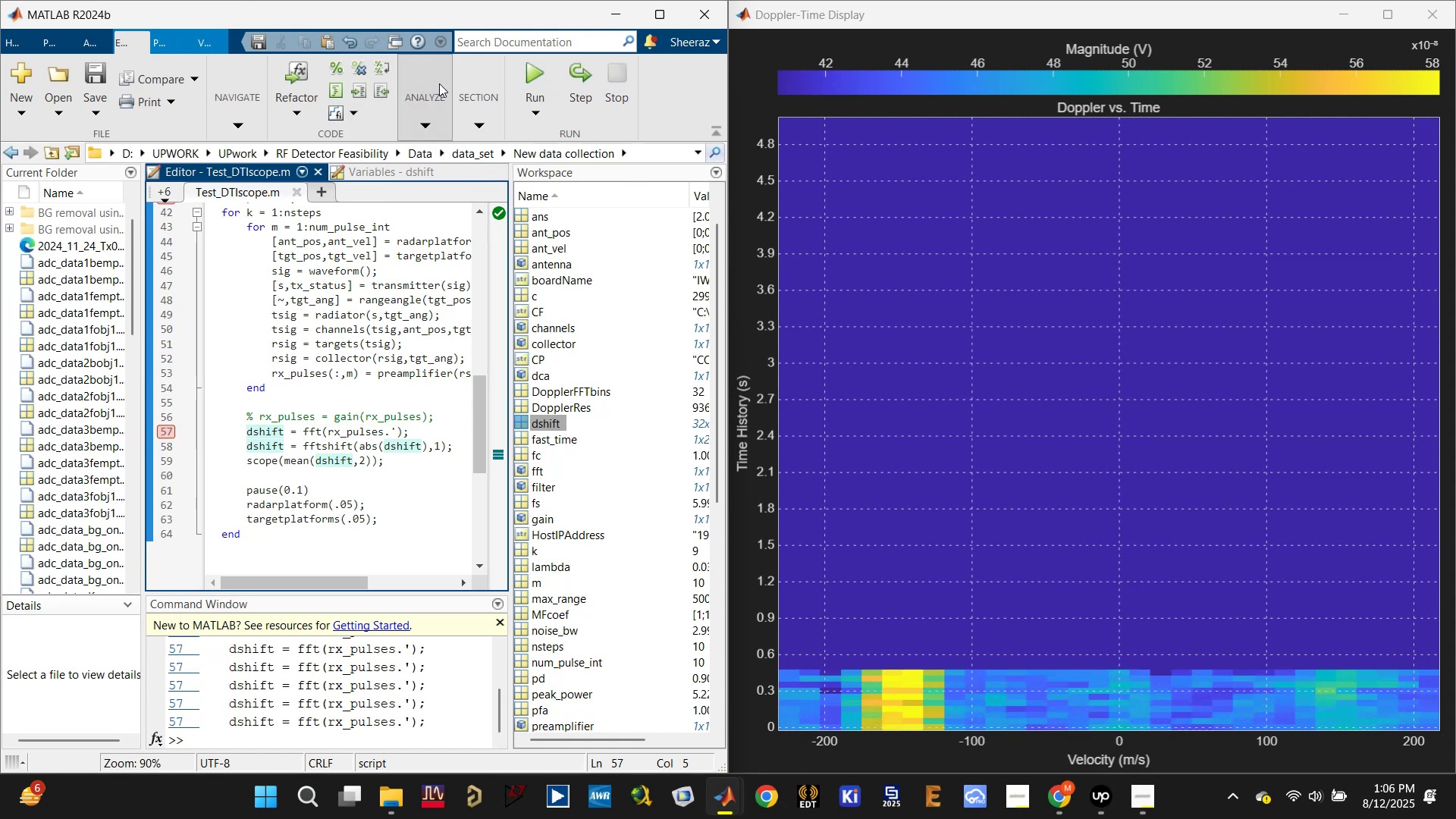 
triple_click([439, 83])
 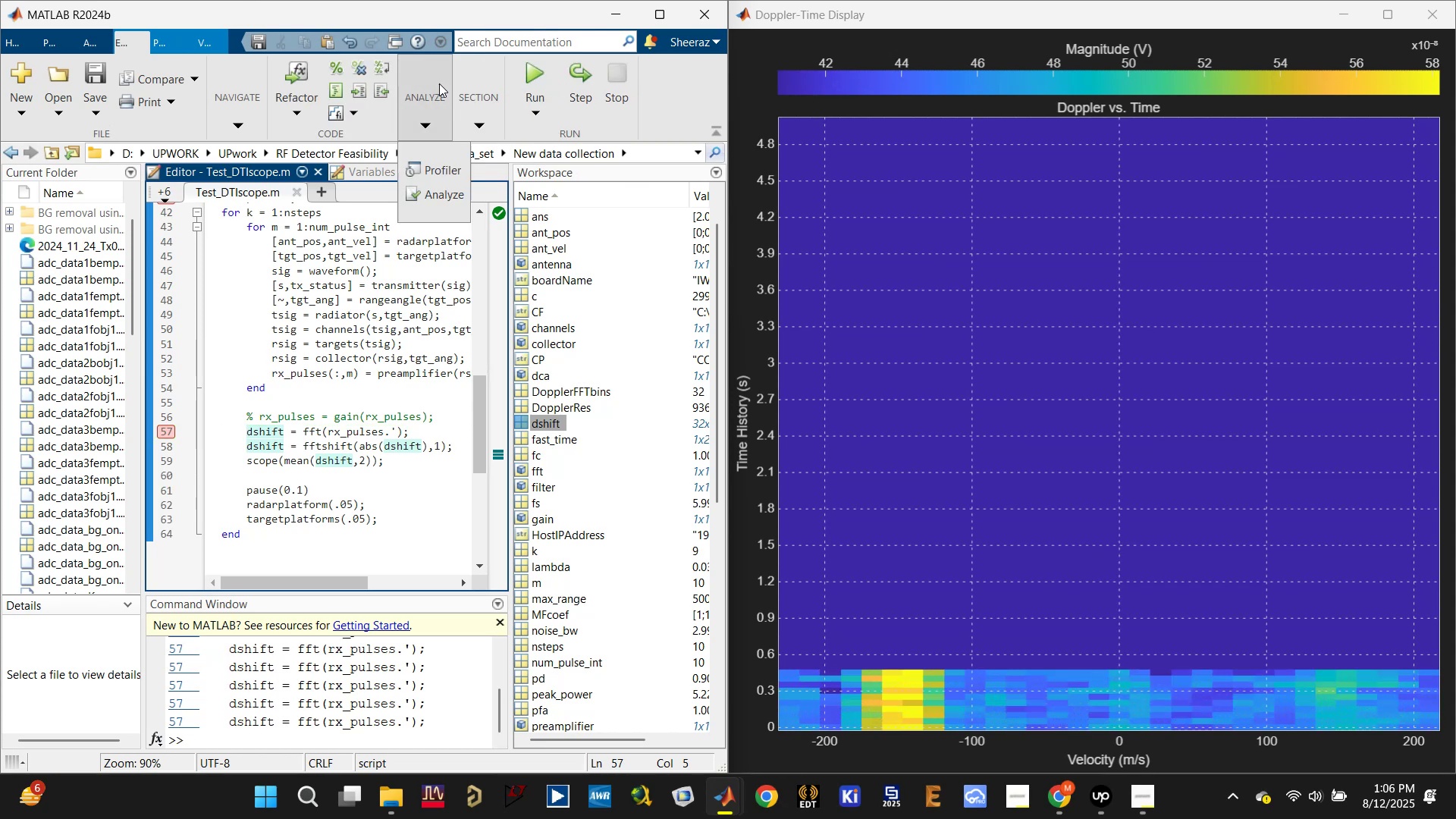 
triple_click([439, 83])
 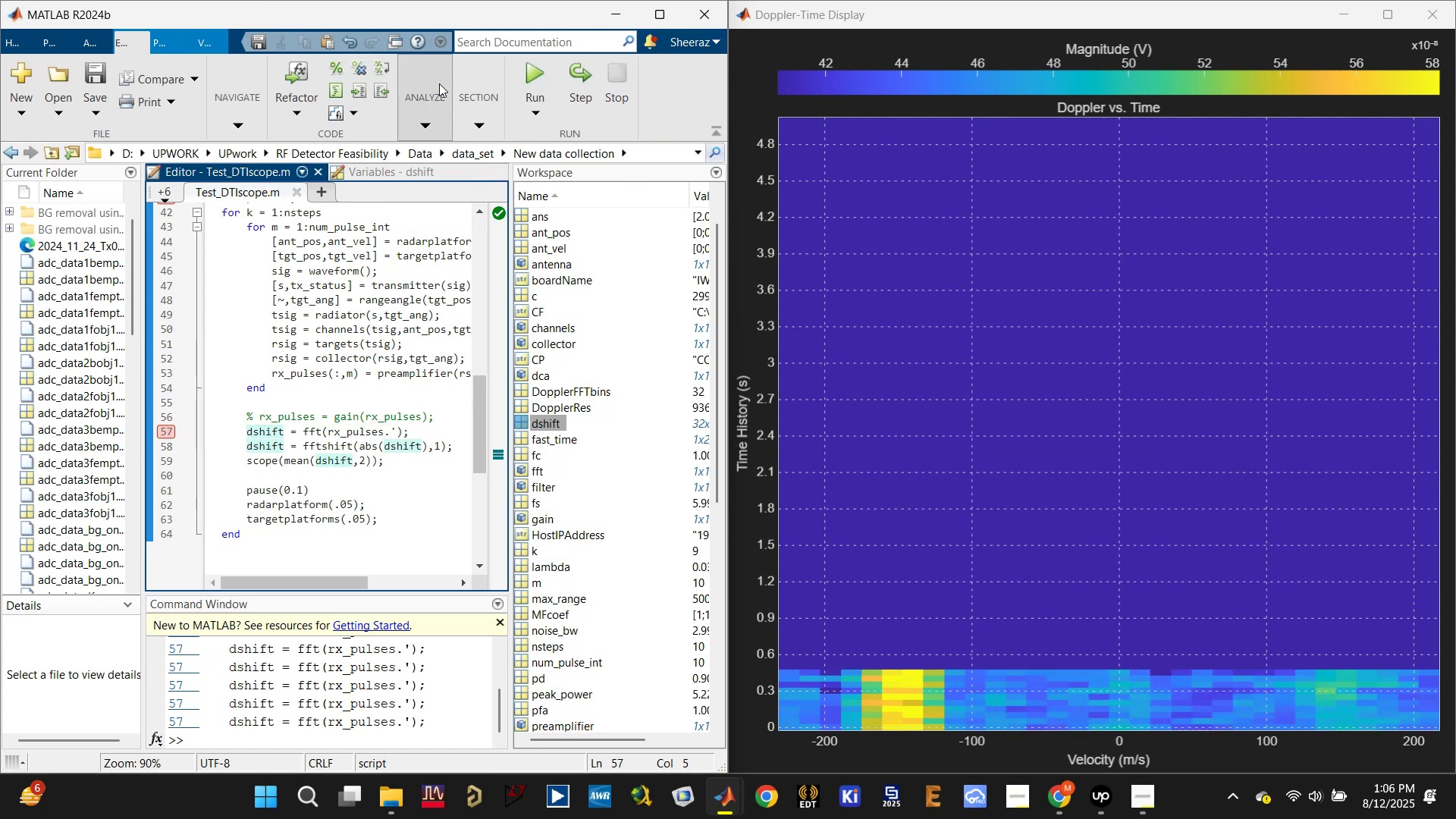 
triple_click([439, 83])
 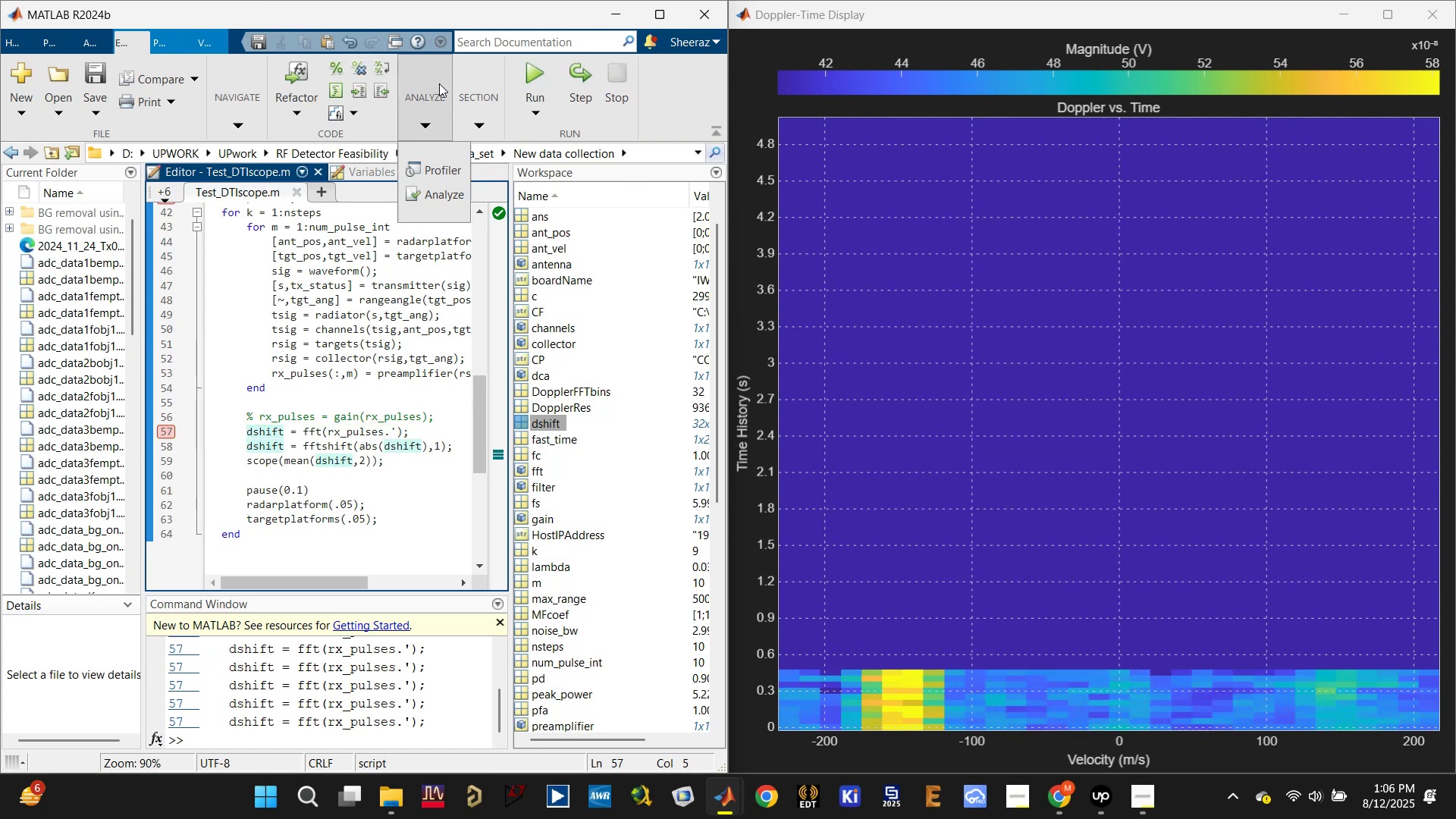 
triple_click([439, 83])
 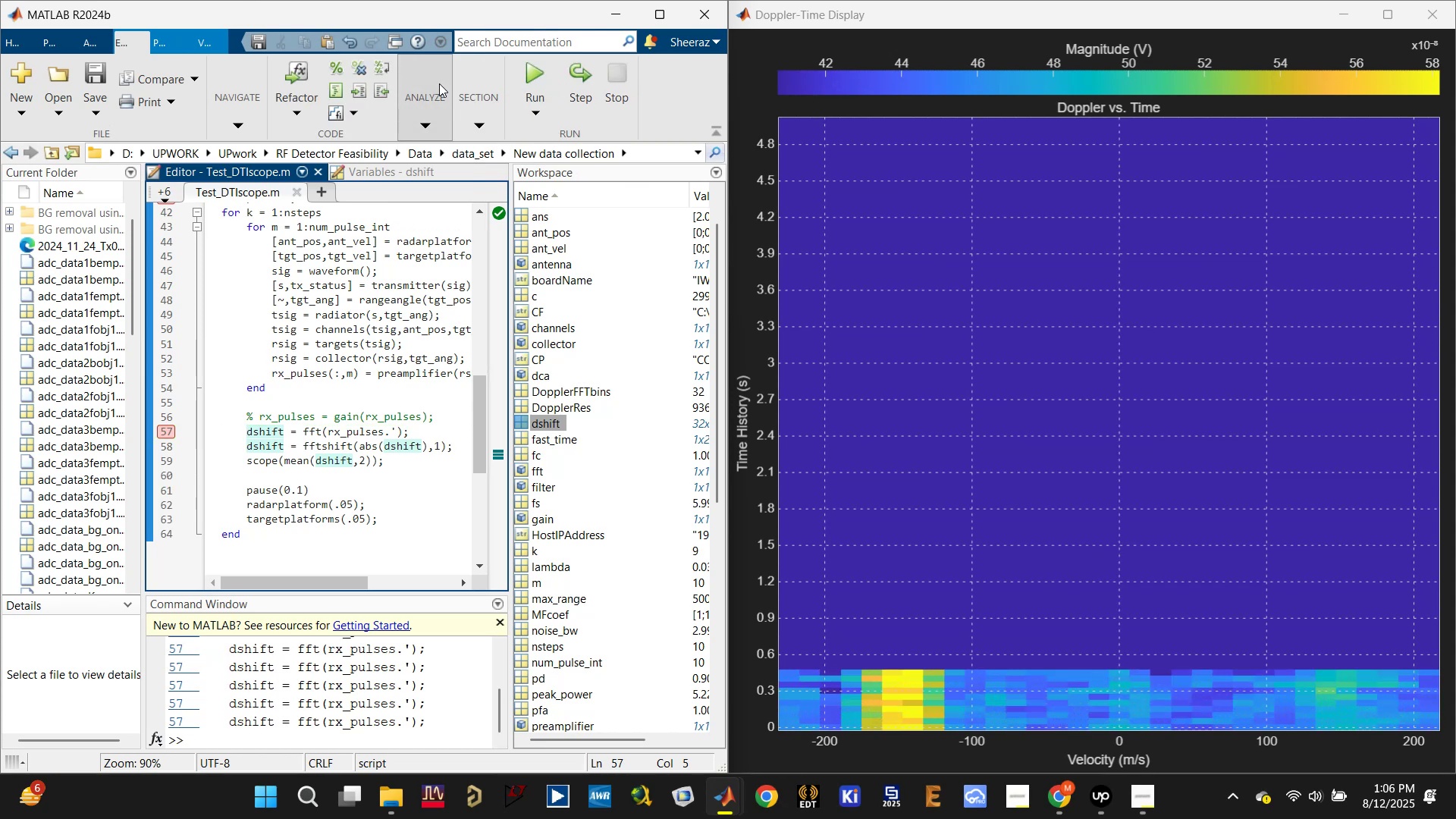 
triple_click([439, 83])
 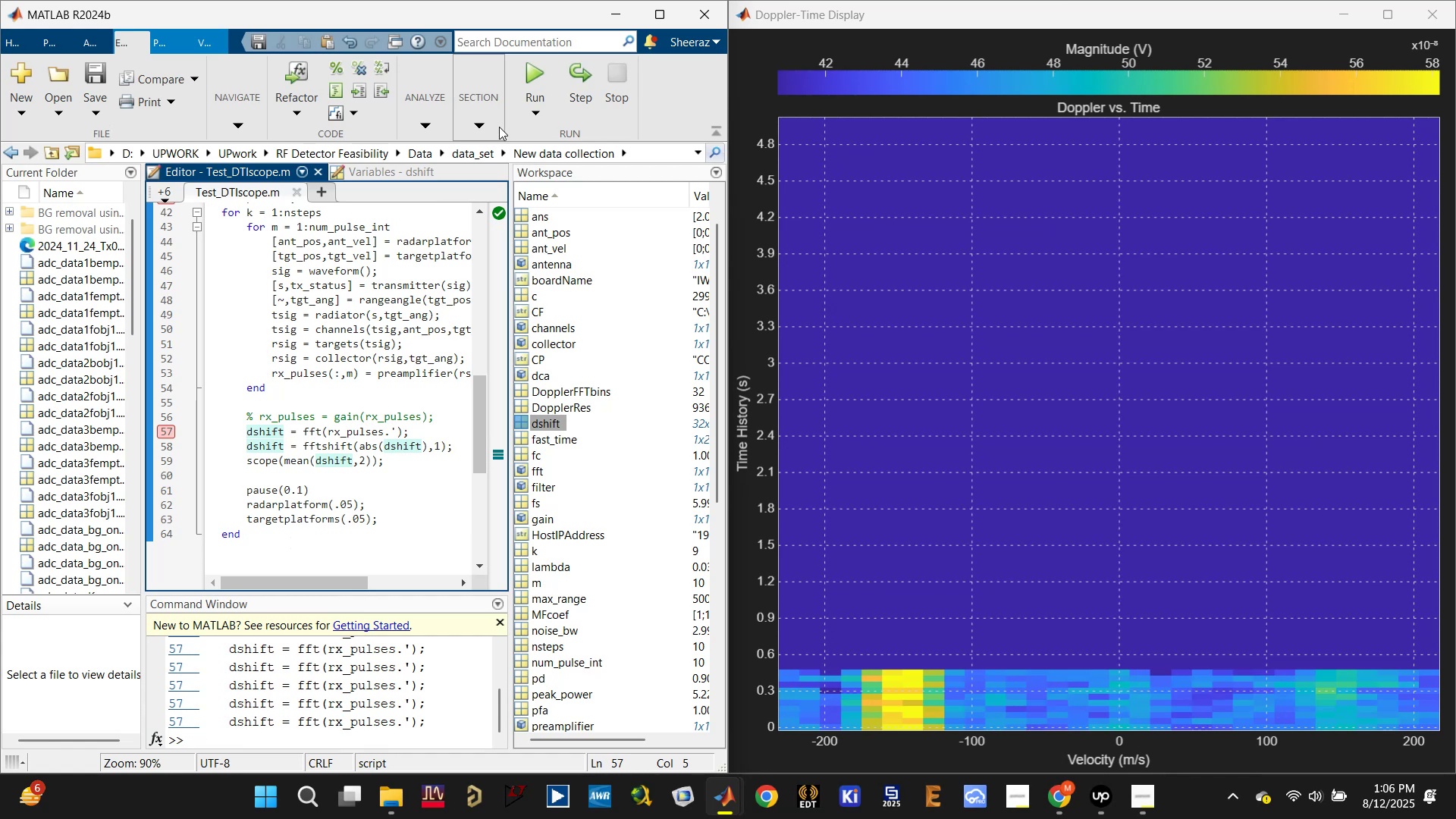 
left_click([533, 74])
 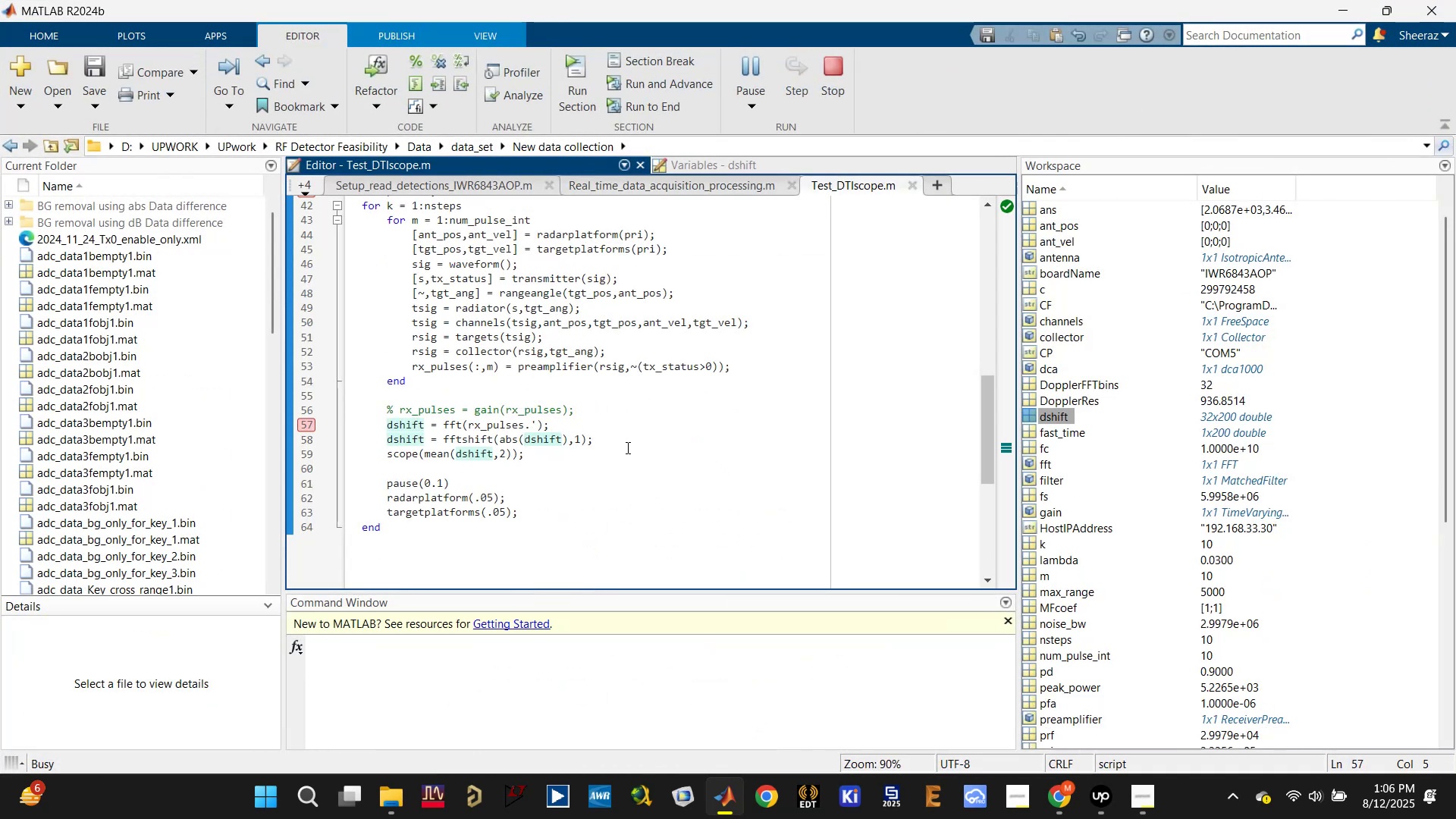 
wait(5.21)
 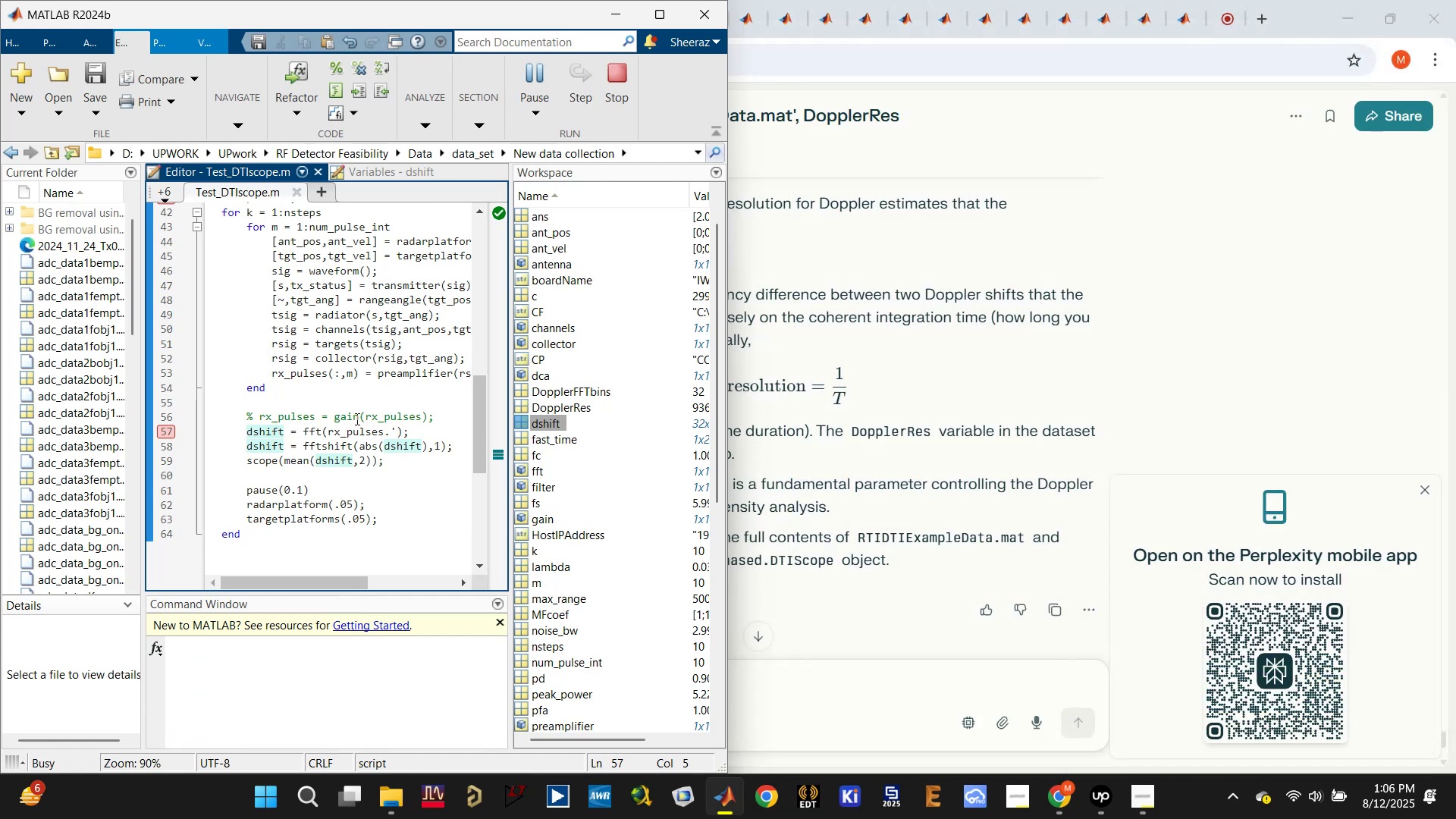 
left_click([444, 459])
 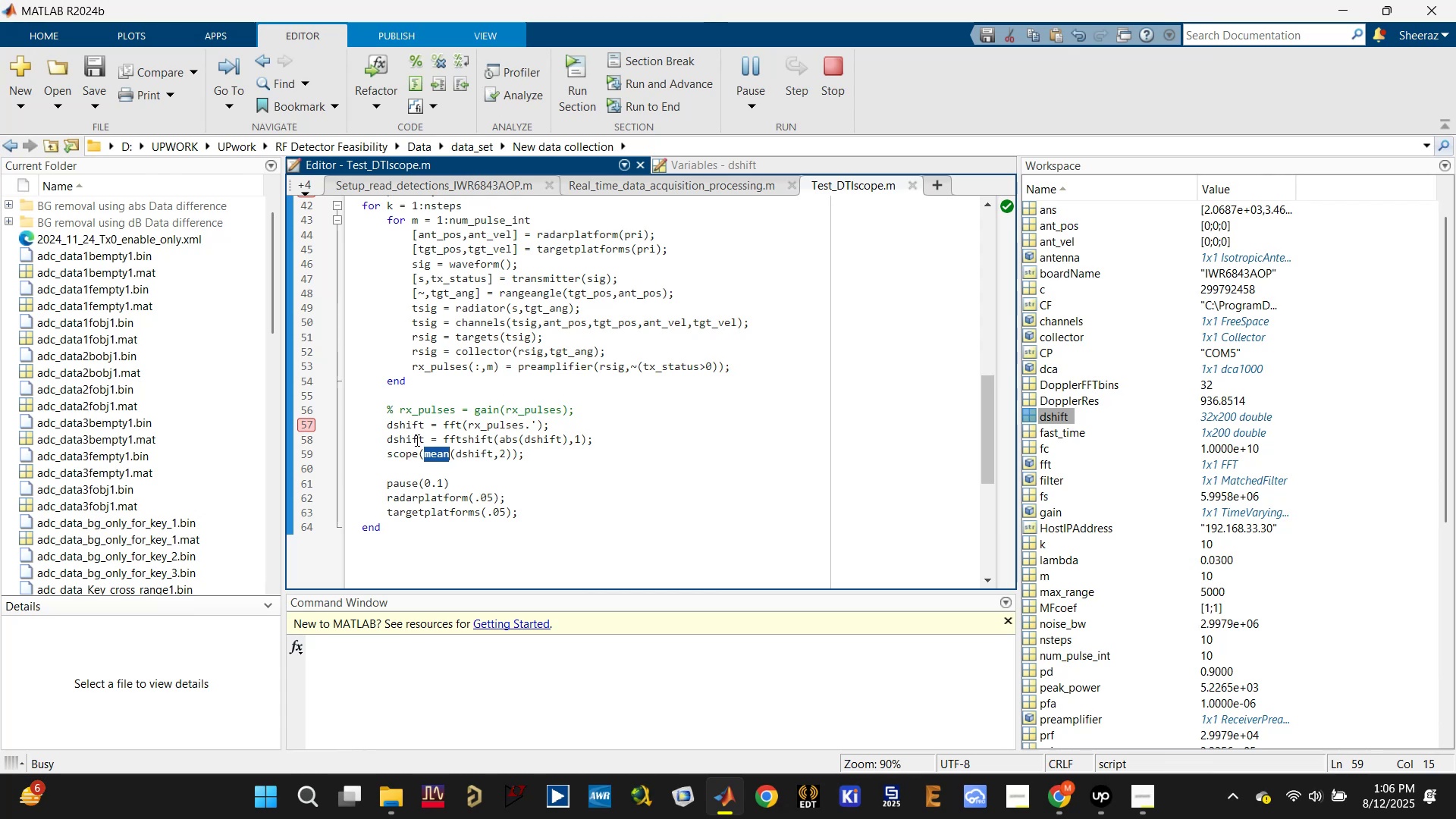 
wait(7.87)
 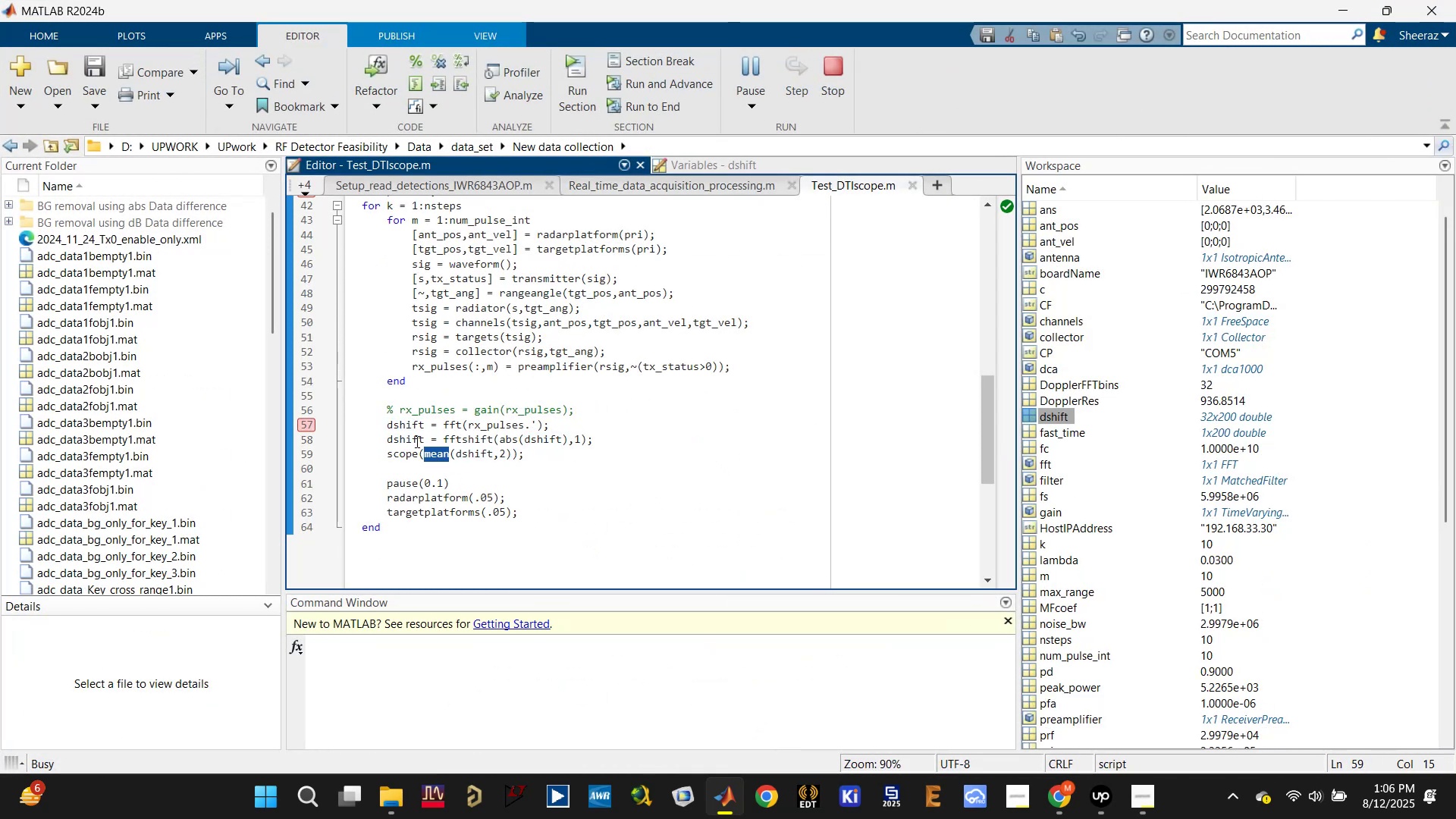 
mouse_move([520, 429])
 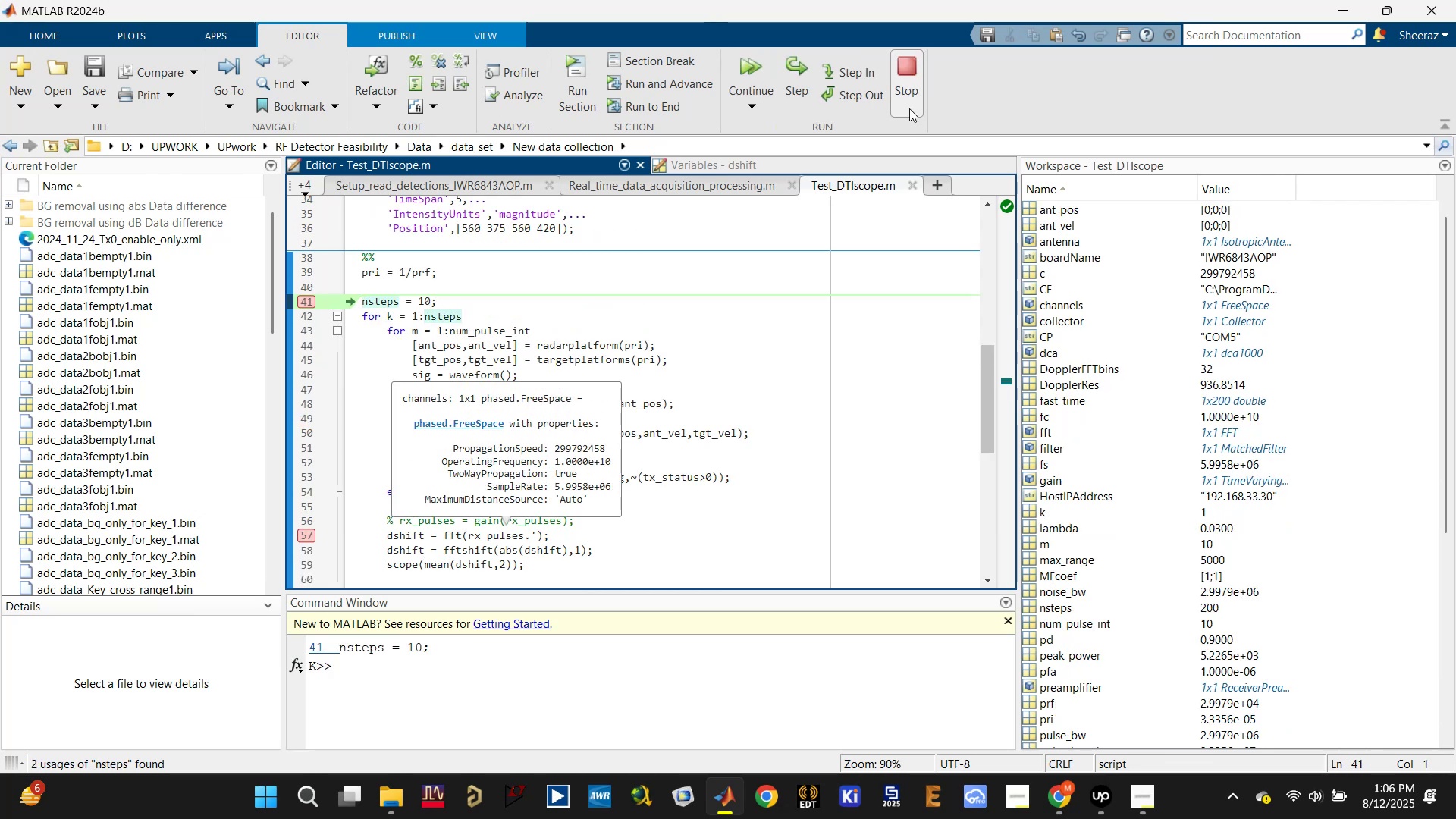 
left_click([908, 74])
 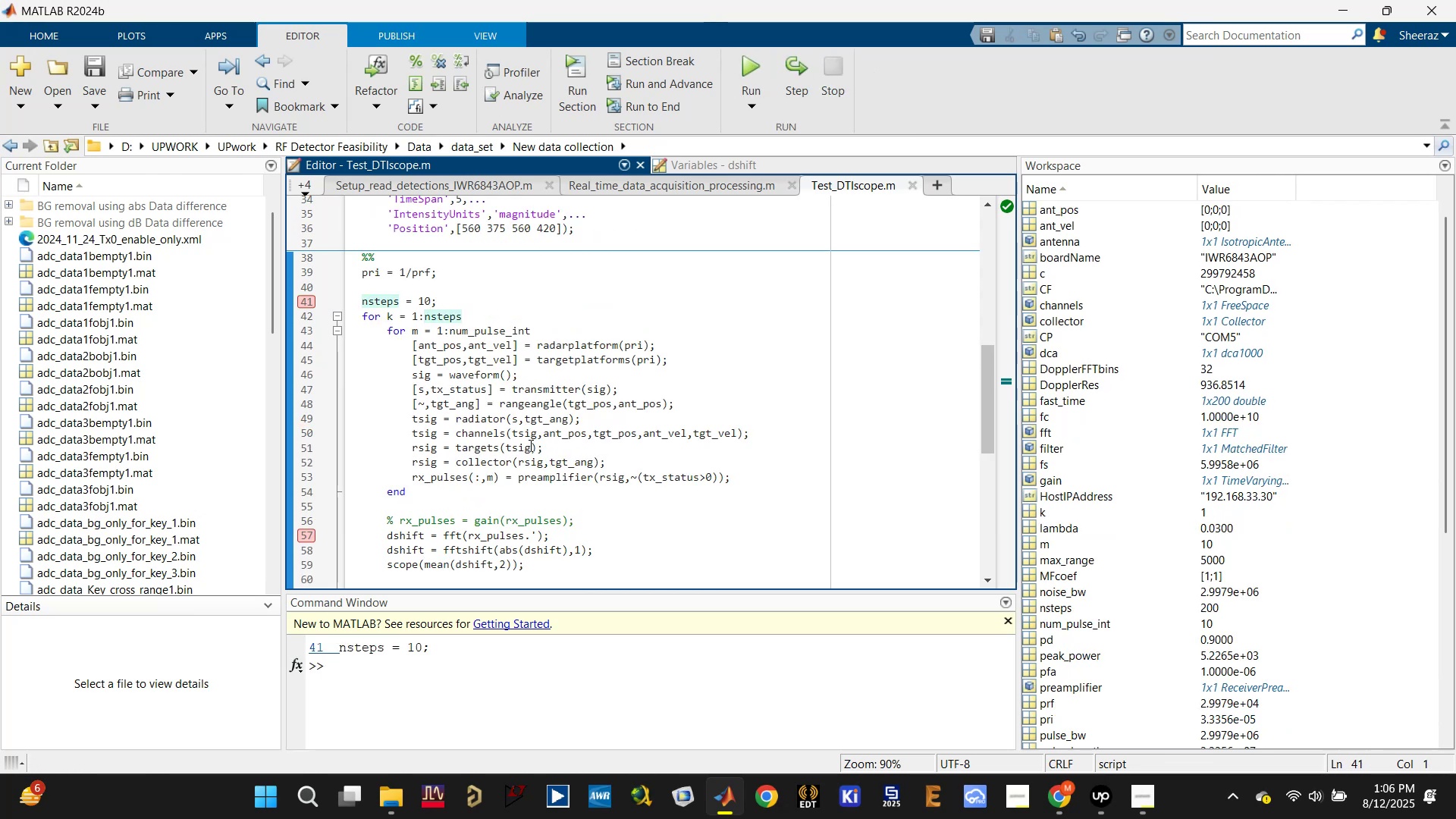 
left_click([411, 537])
 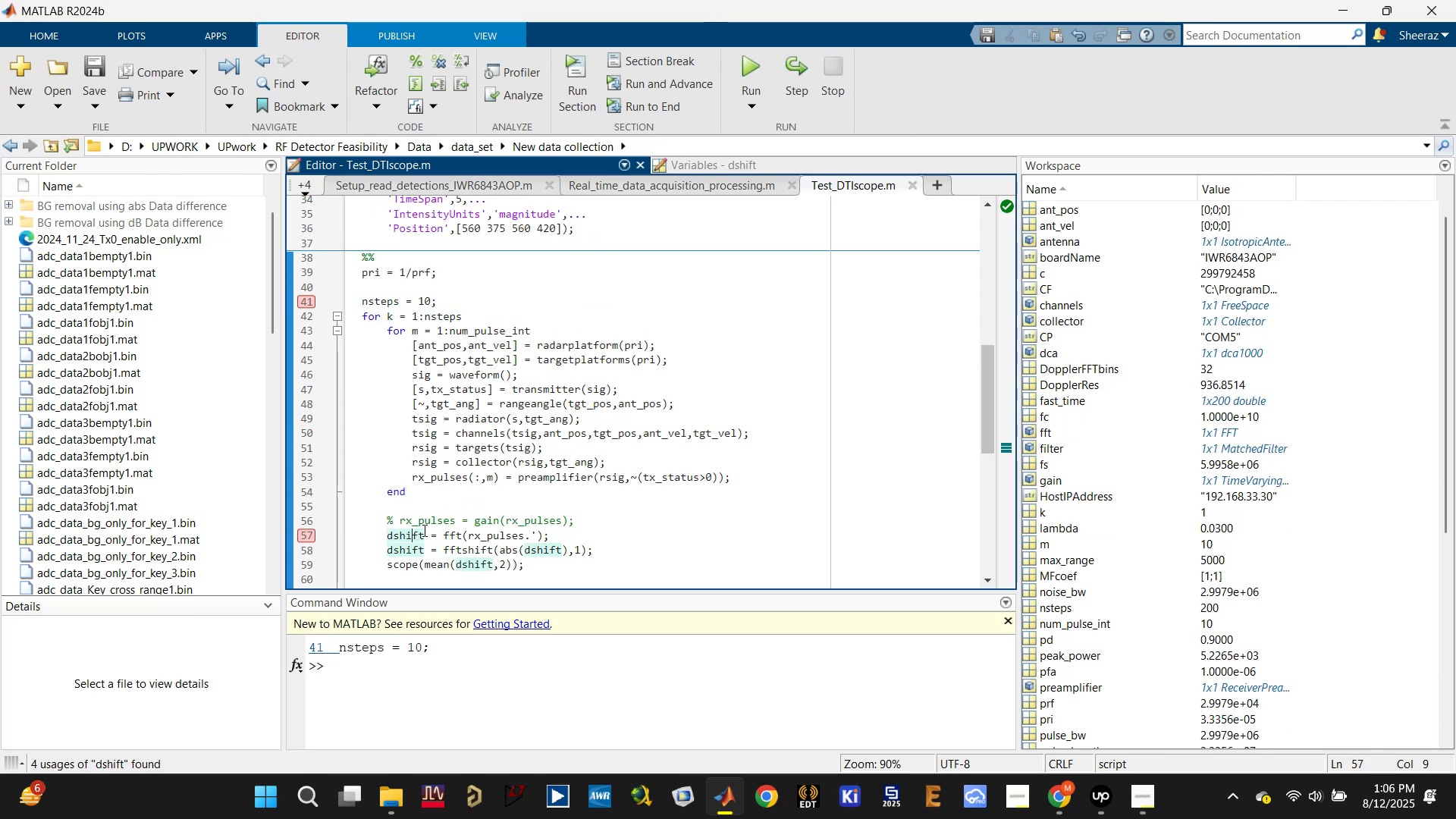 
scroll: coordinate [428, 529], scroll_direction: down, amount: 1.0
 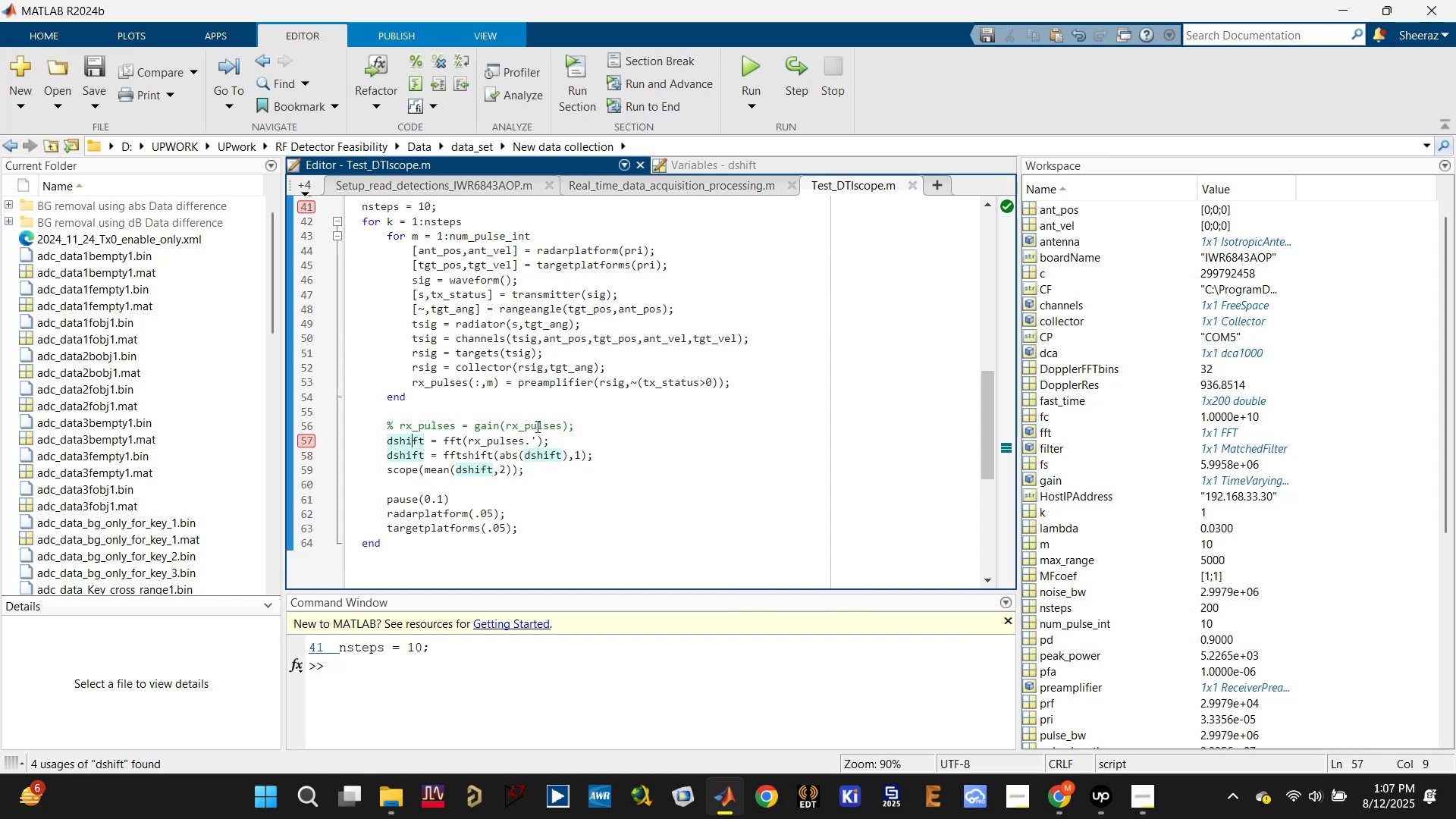 
left_click([500, 439])
 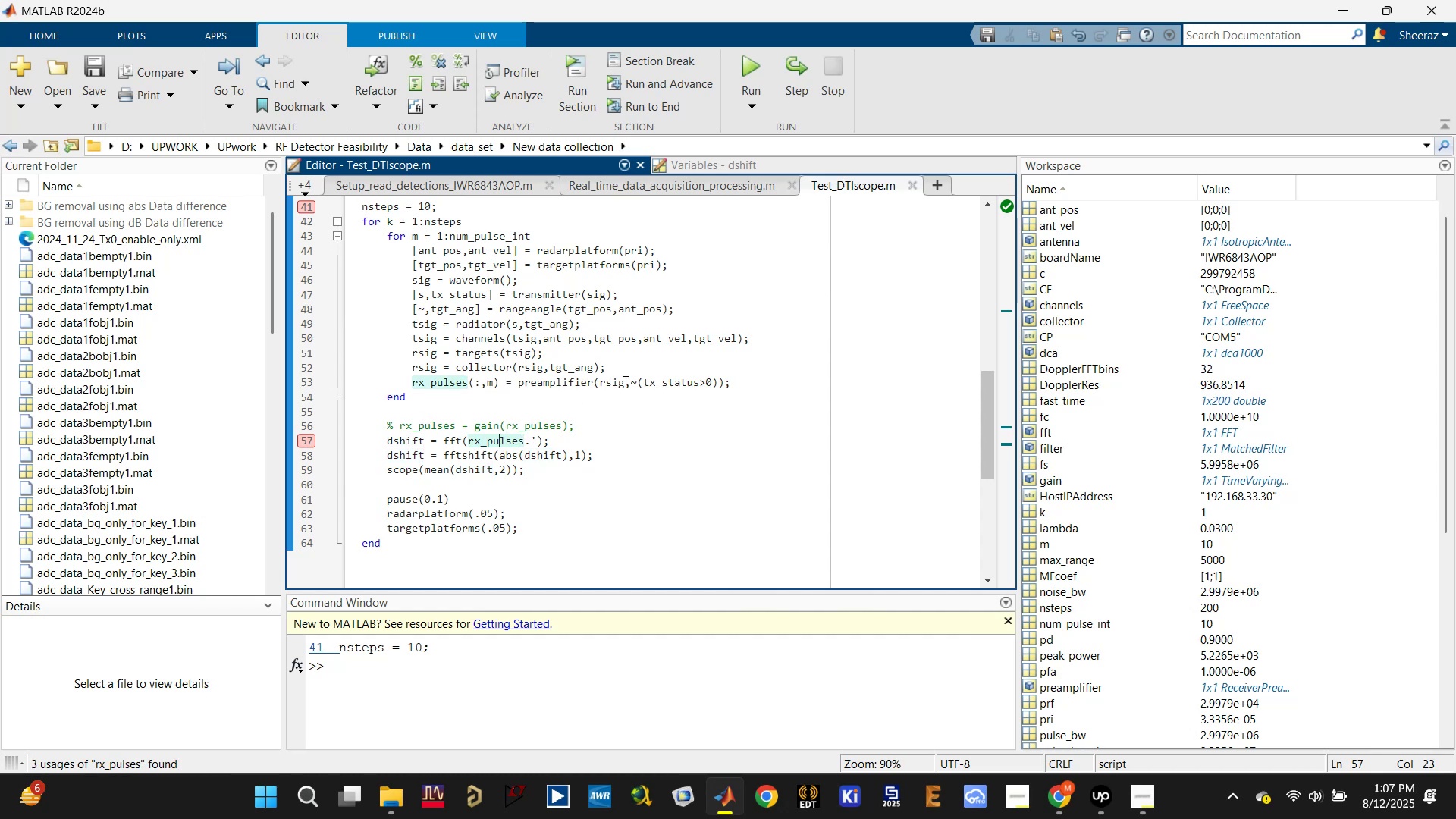 
wait(6.39)
 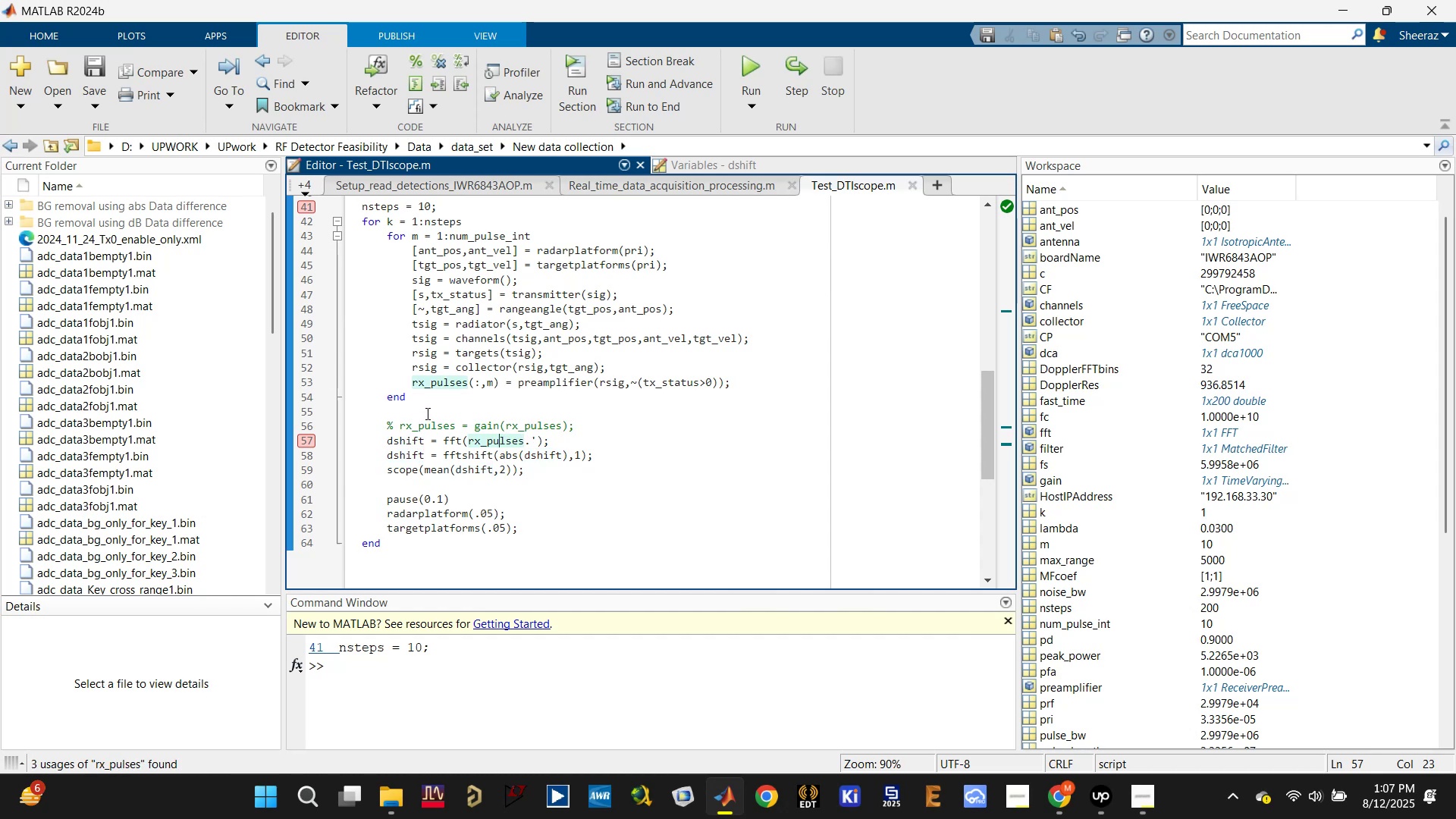 
double_click([555, 383])
 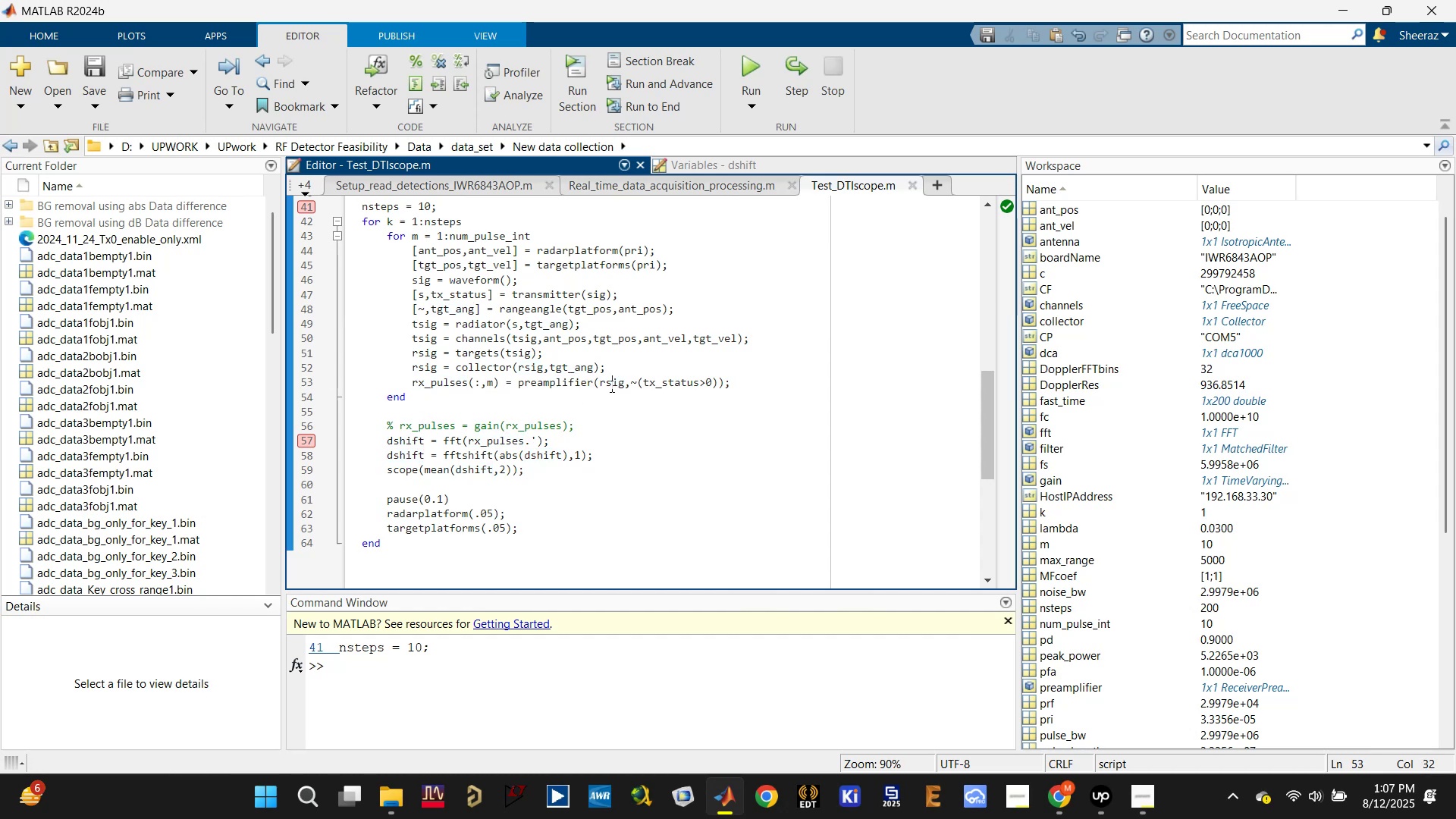 
triple_click([610, 386])
 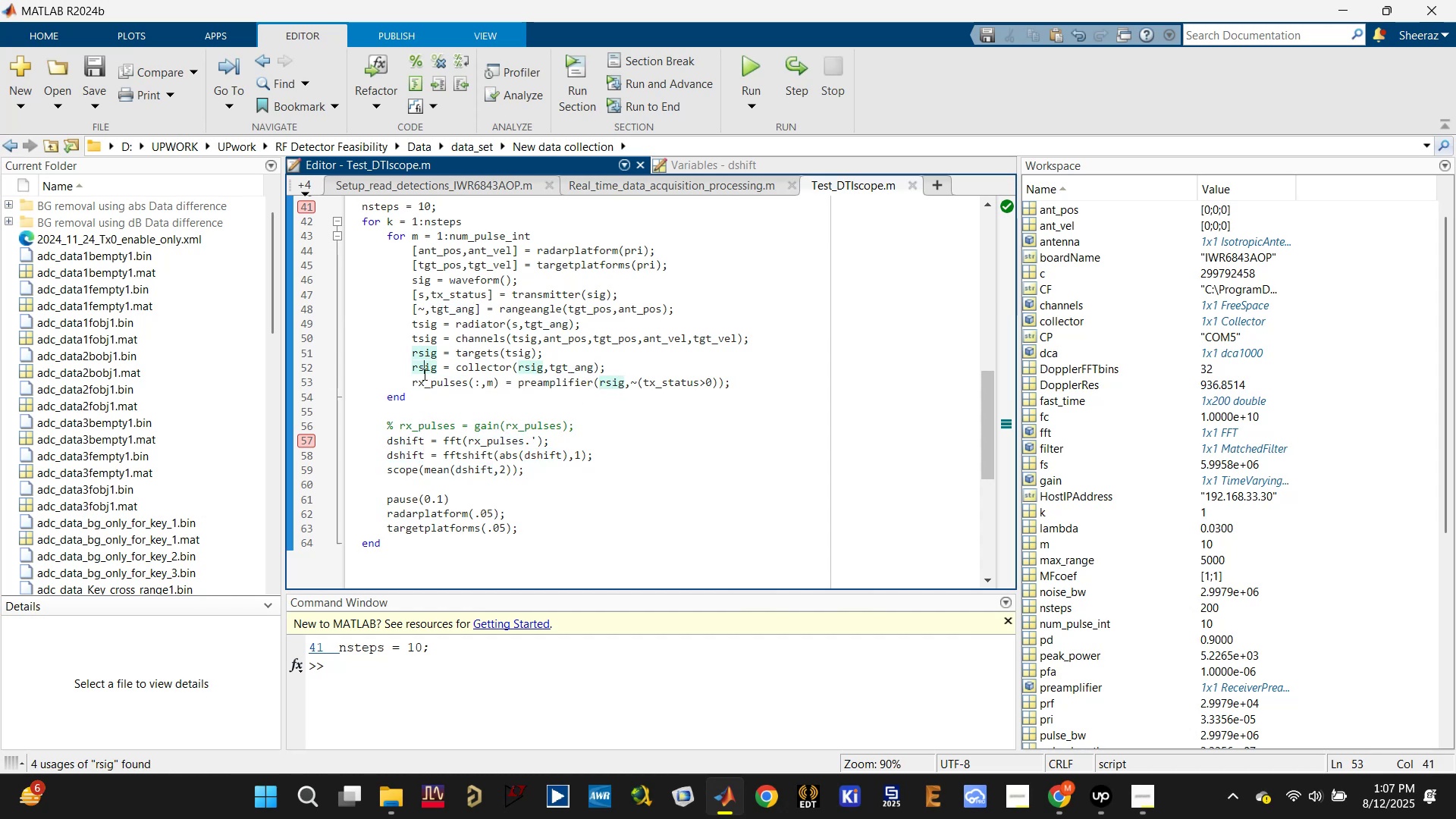 
double_click([434, 387])
 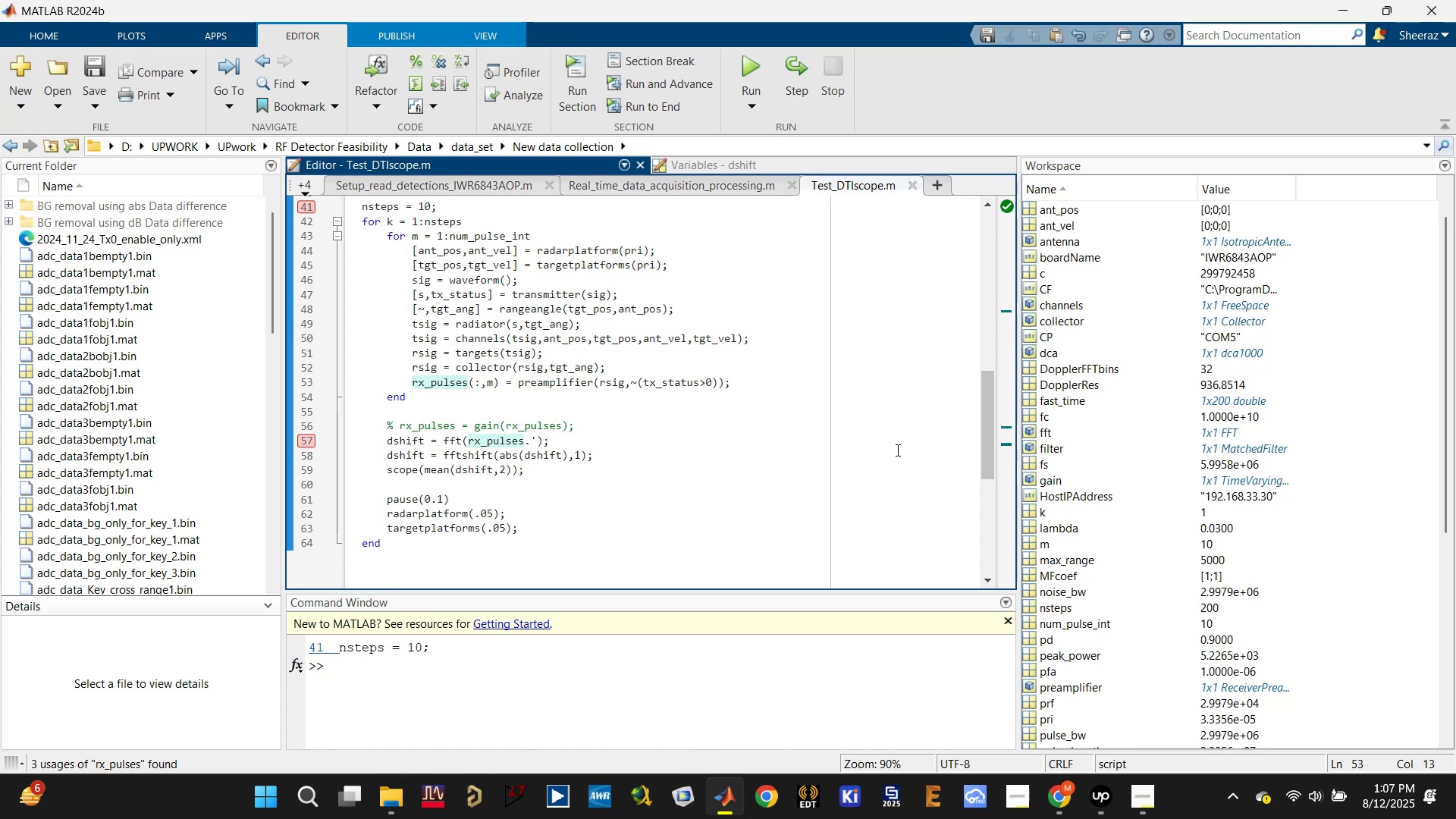 
scroll: coordinate [1079, 642], scroll_direction: down, amount: 5.0
 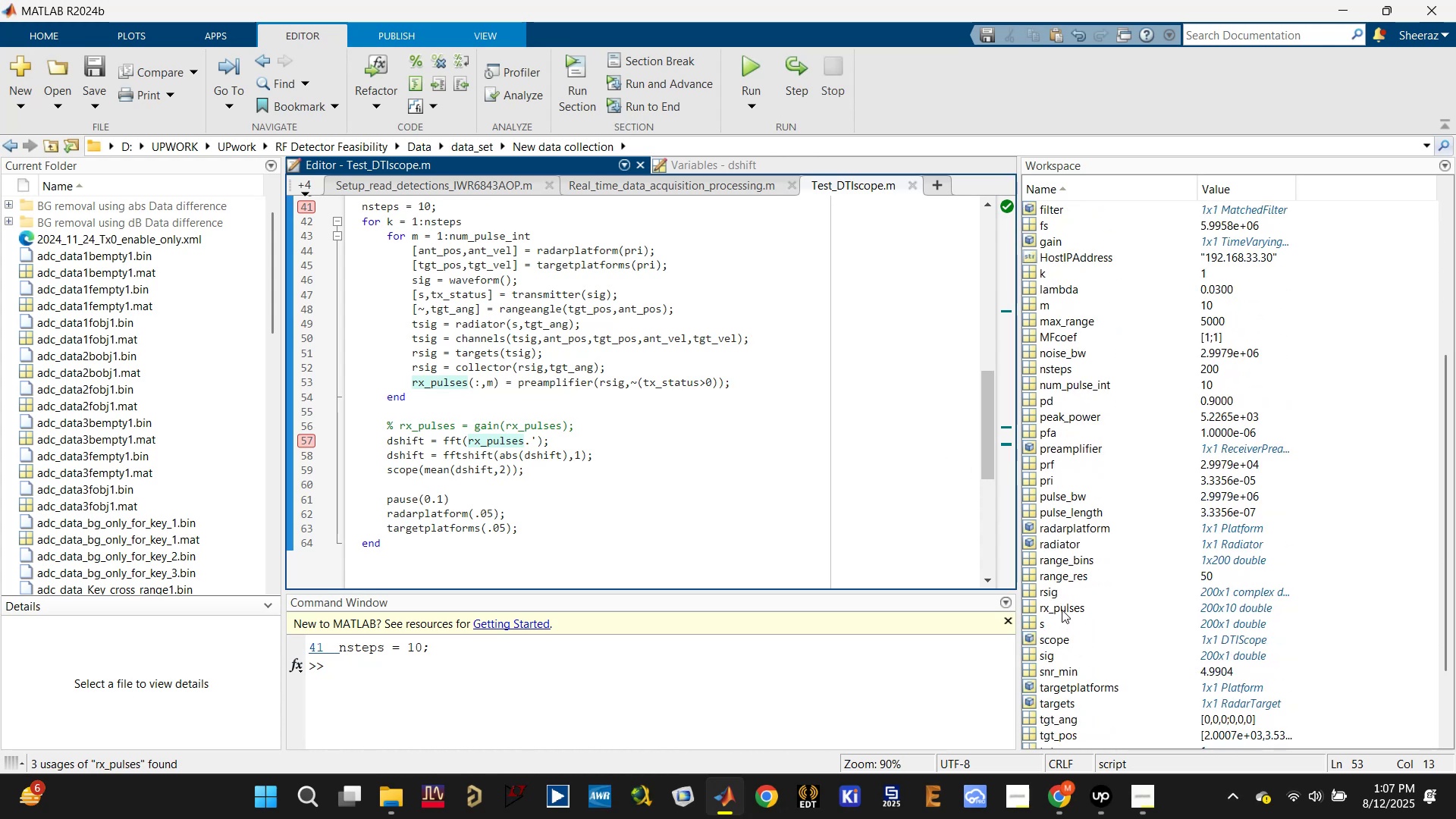 
double_click([1062, 610])
 